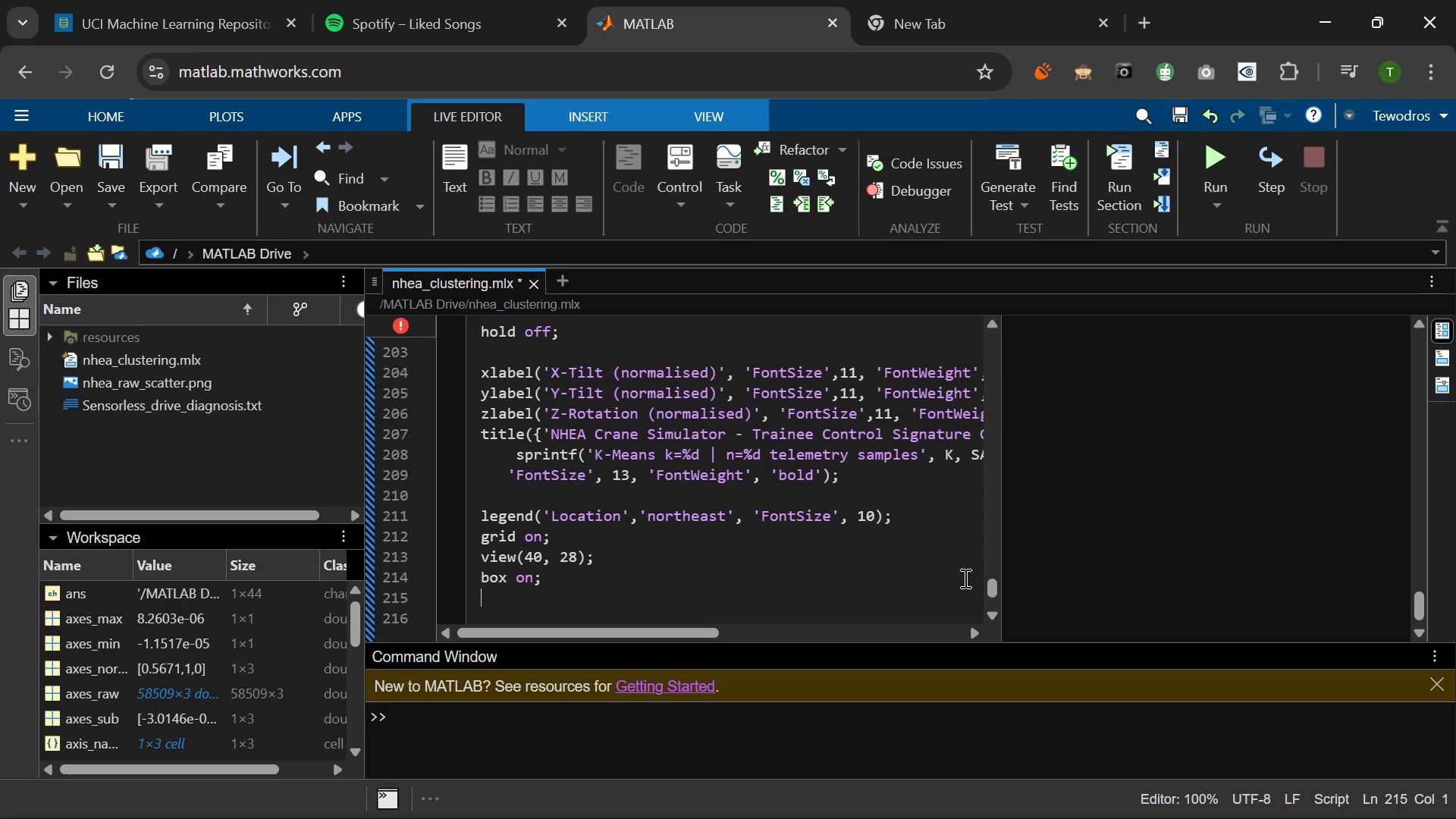 
key(Enter)
 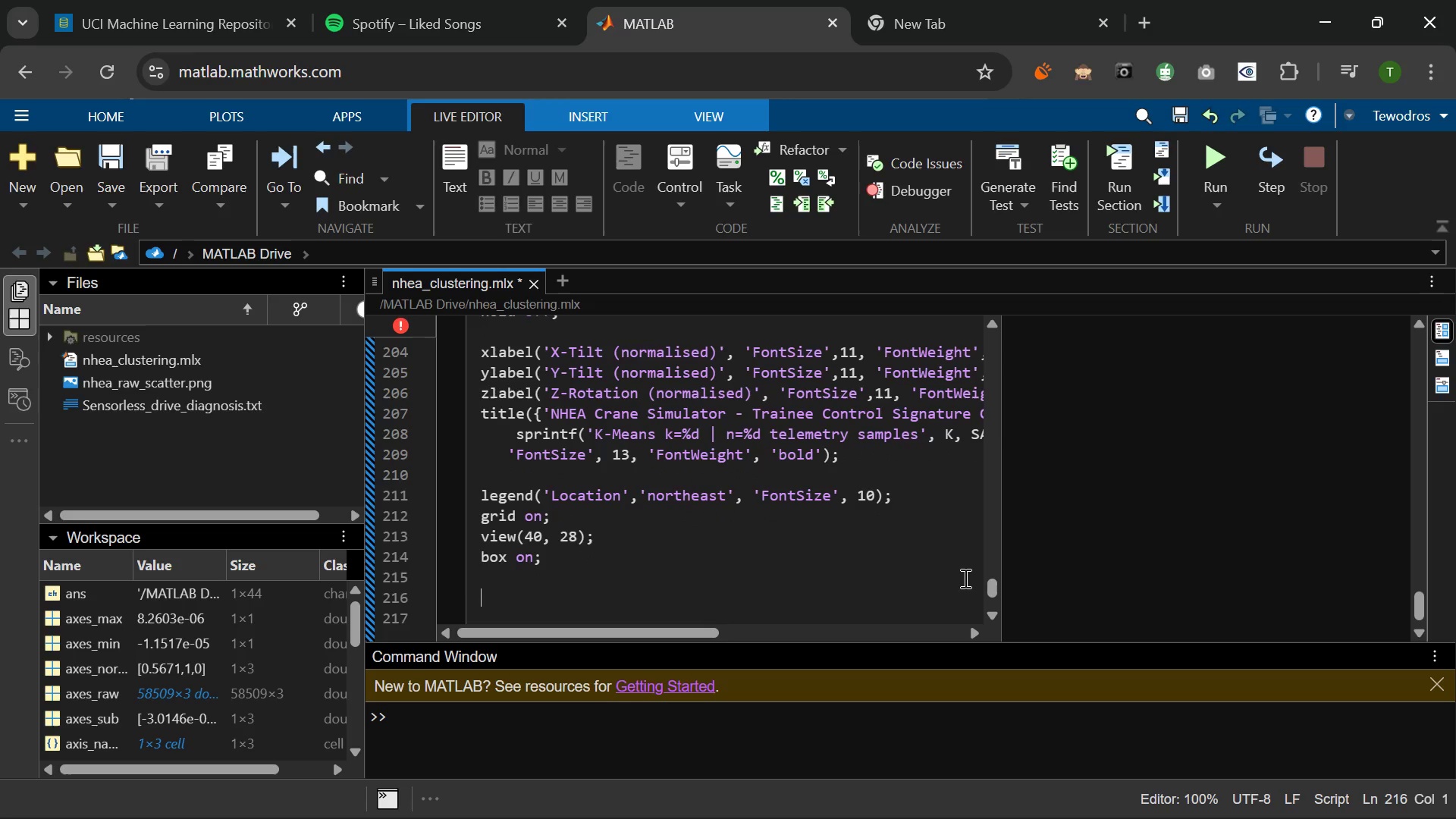 
type(colormap(CL)
key(Tab)
 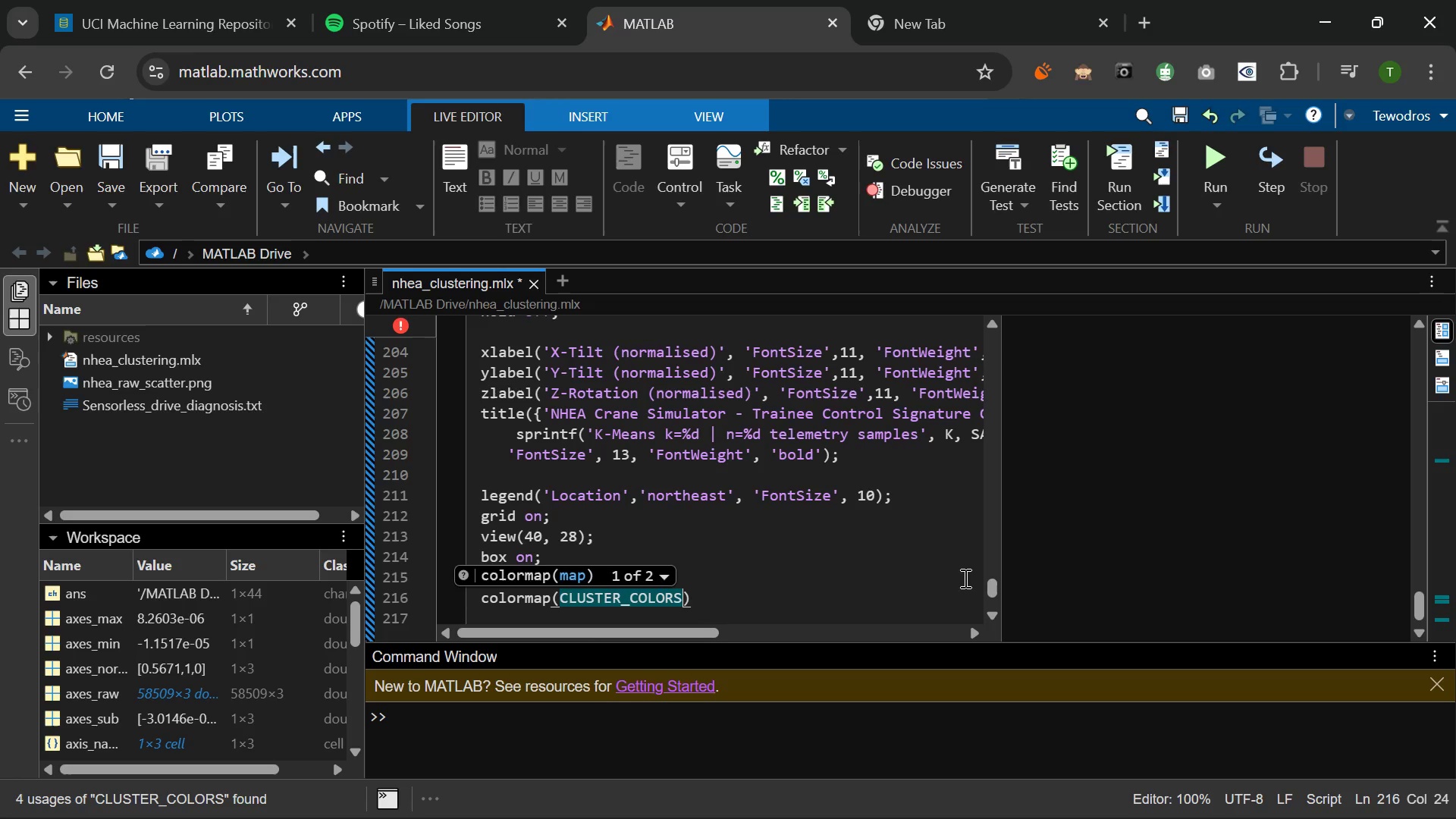 
key(ArrowRight)
 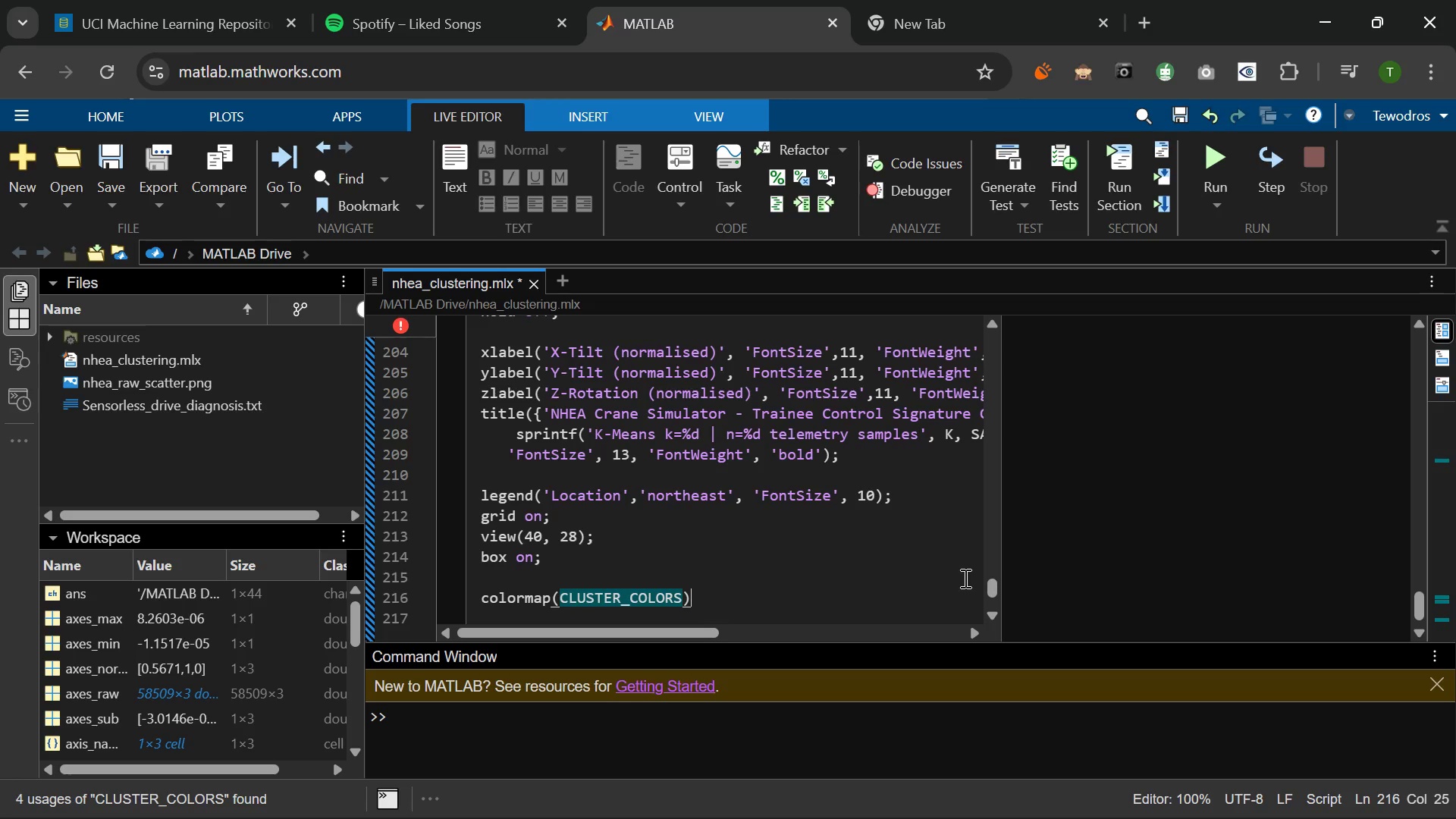 
key(Semicolon)
 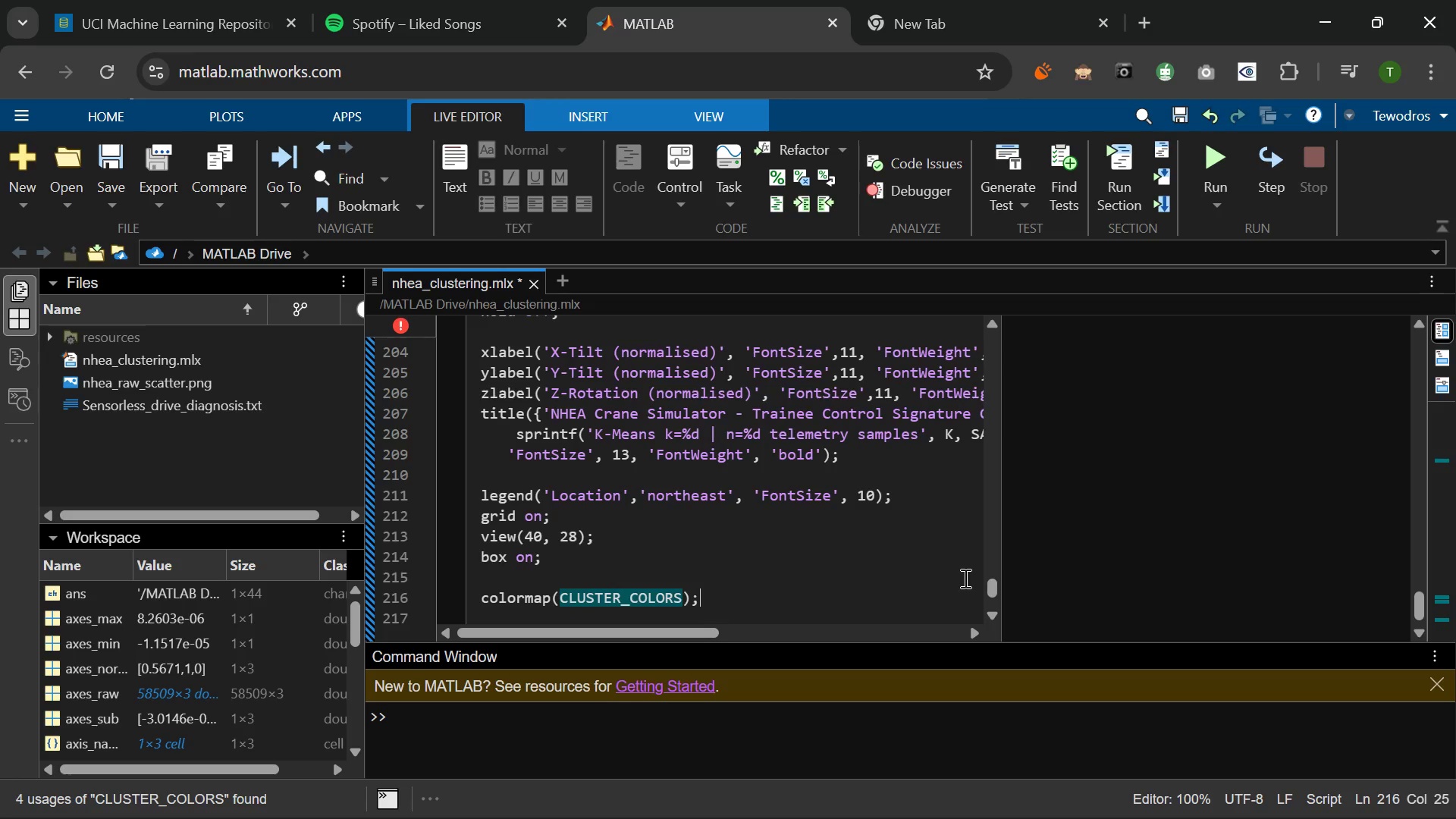 
key(Enter)
 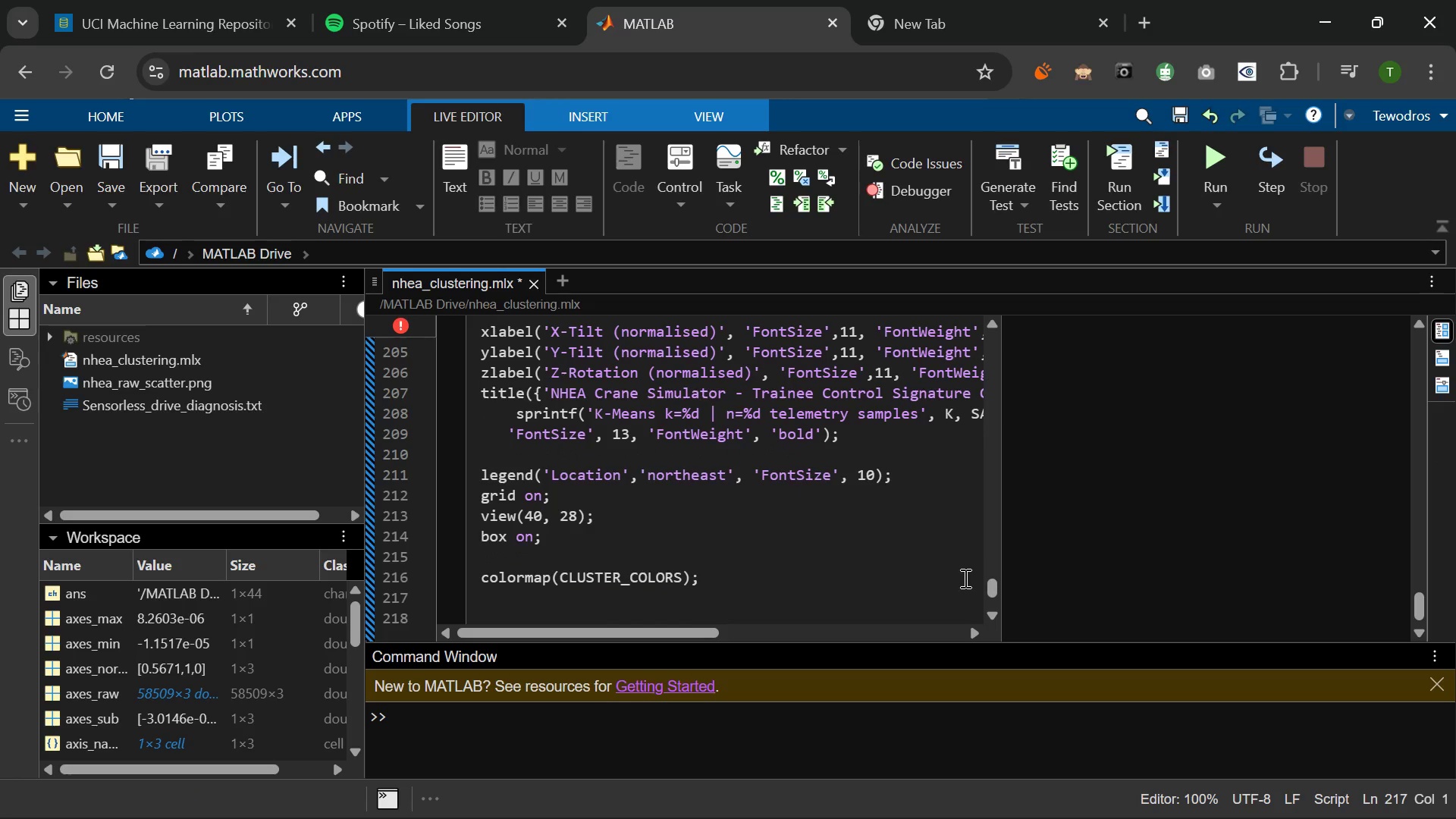 
key(Enter)
 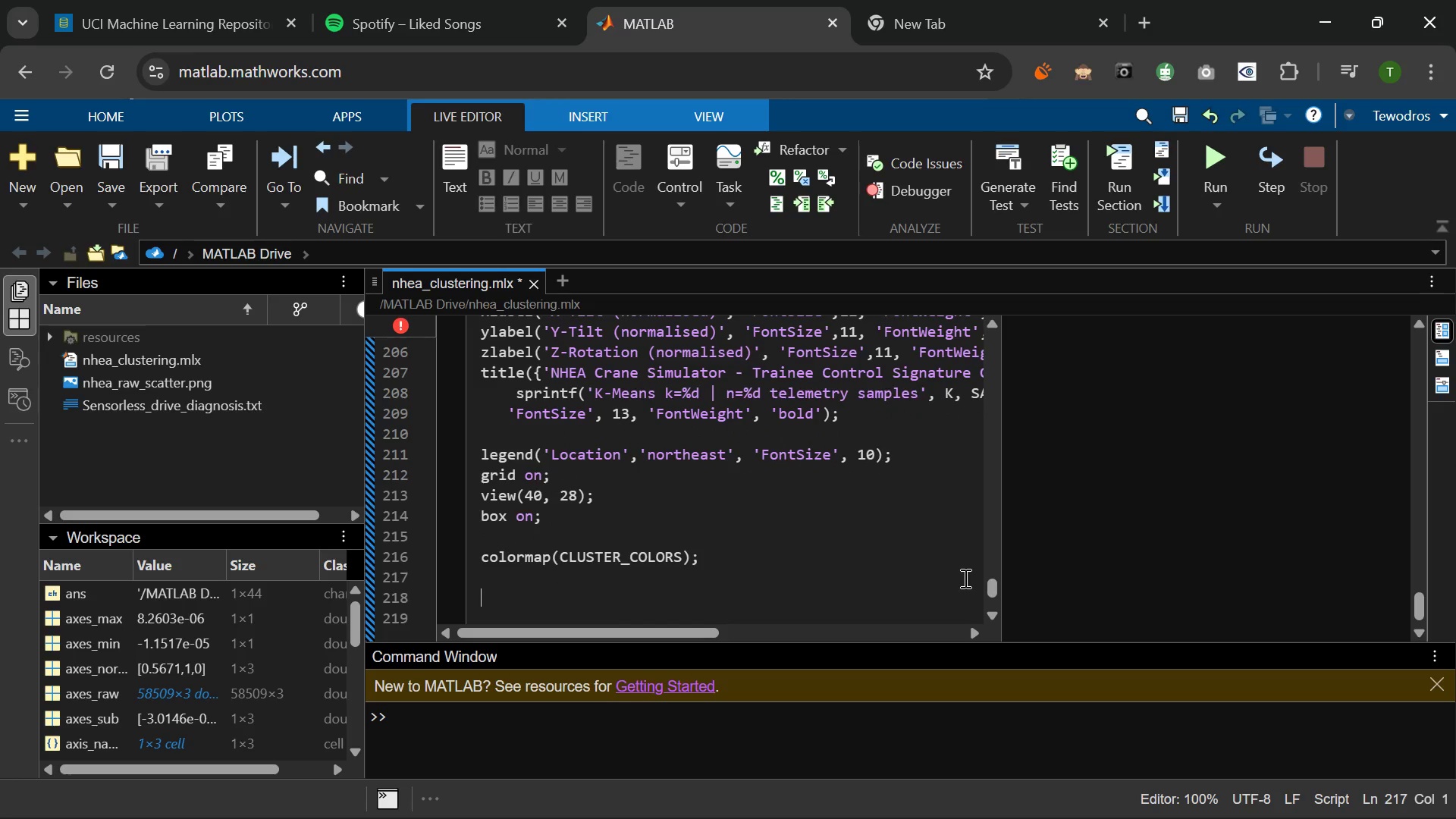 
type(saveas(f)
key(Backspace)
type(gcf, "n)
key(Backspace)
key(Backspace)
type('nheas)
key(Backspace)
type(_cluster_plot.png)
 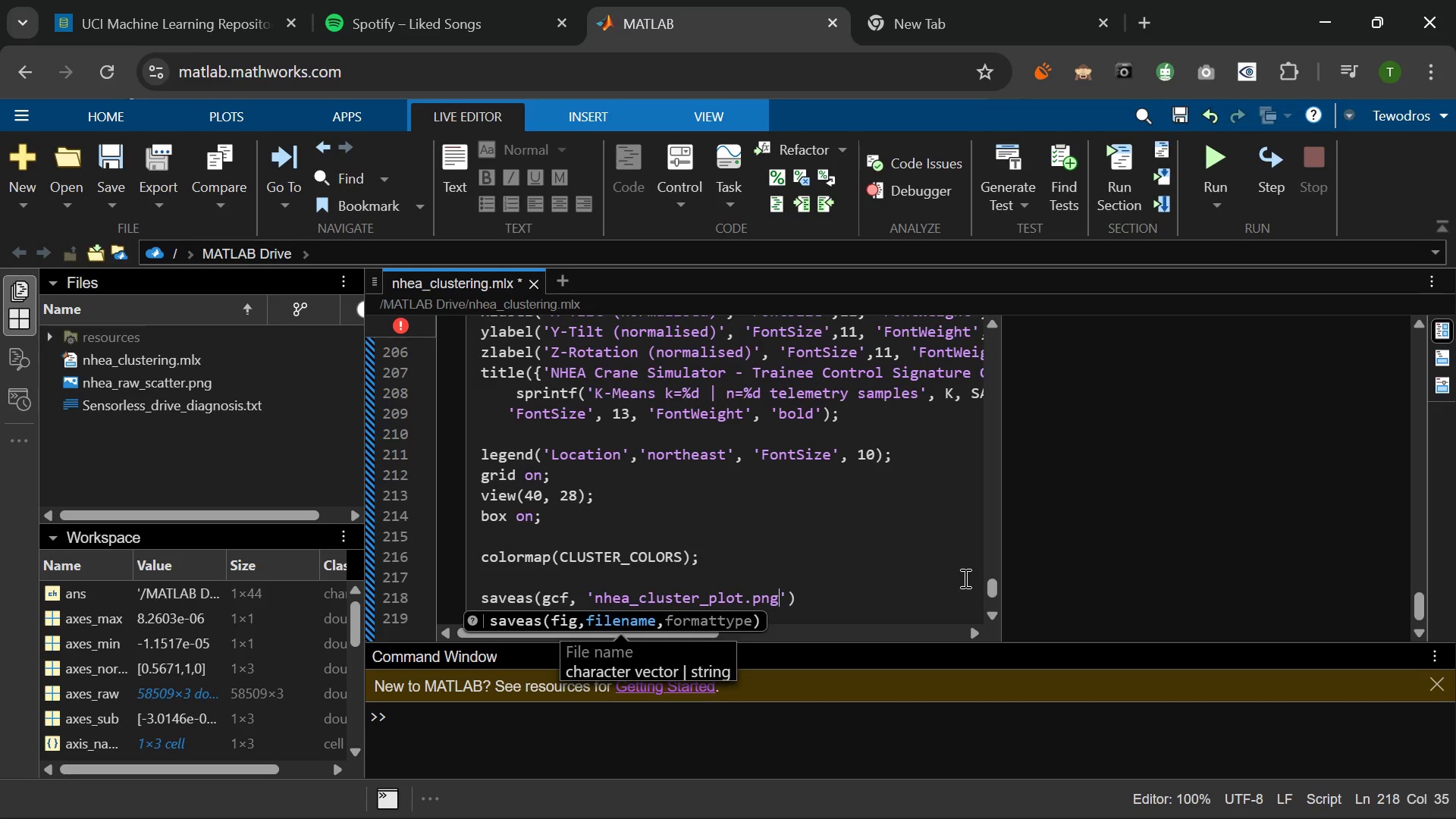 
key(ArrowRight)
 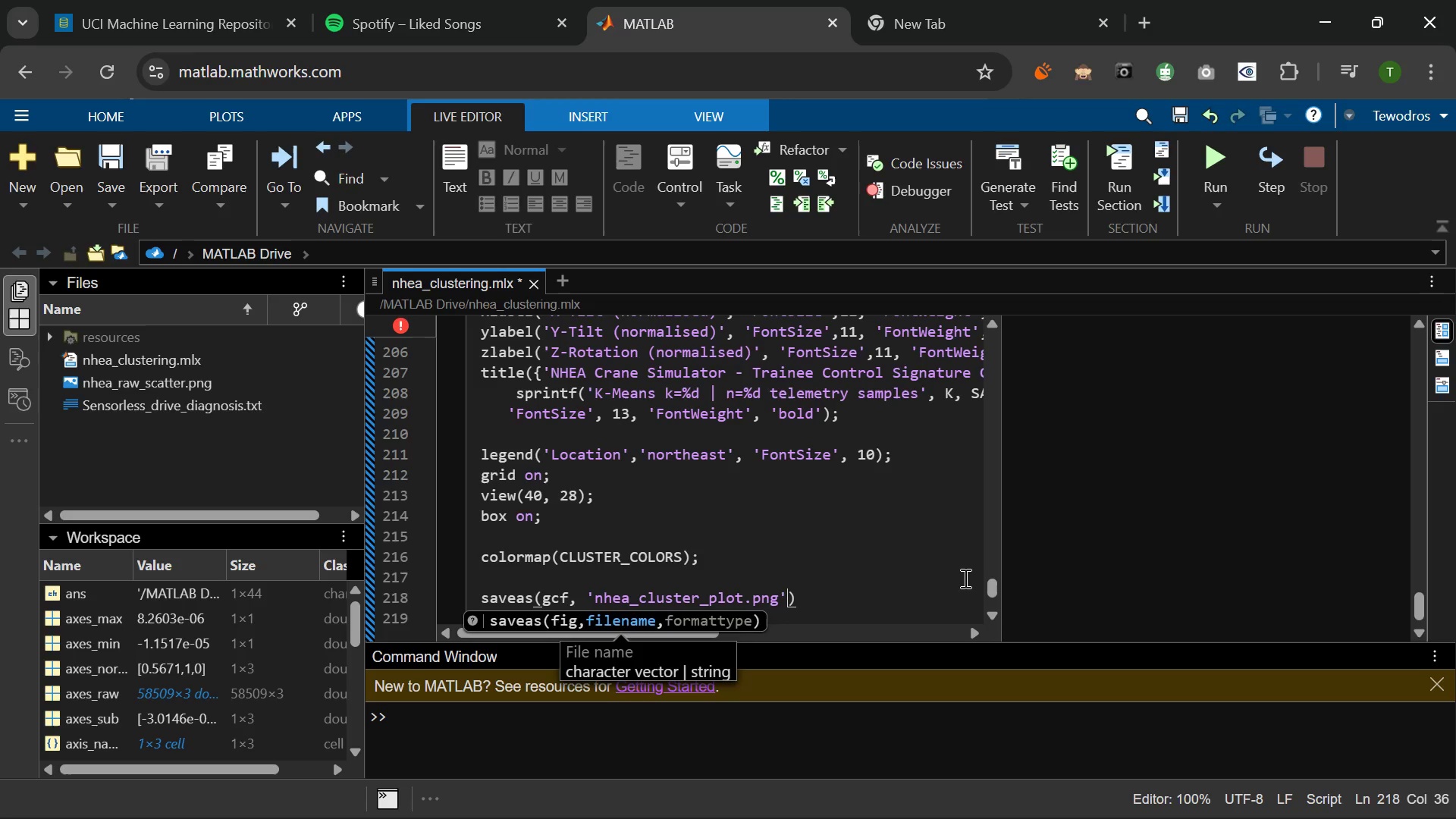 
key(ArrowRight)
 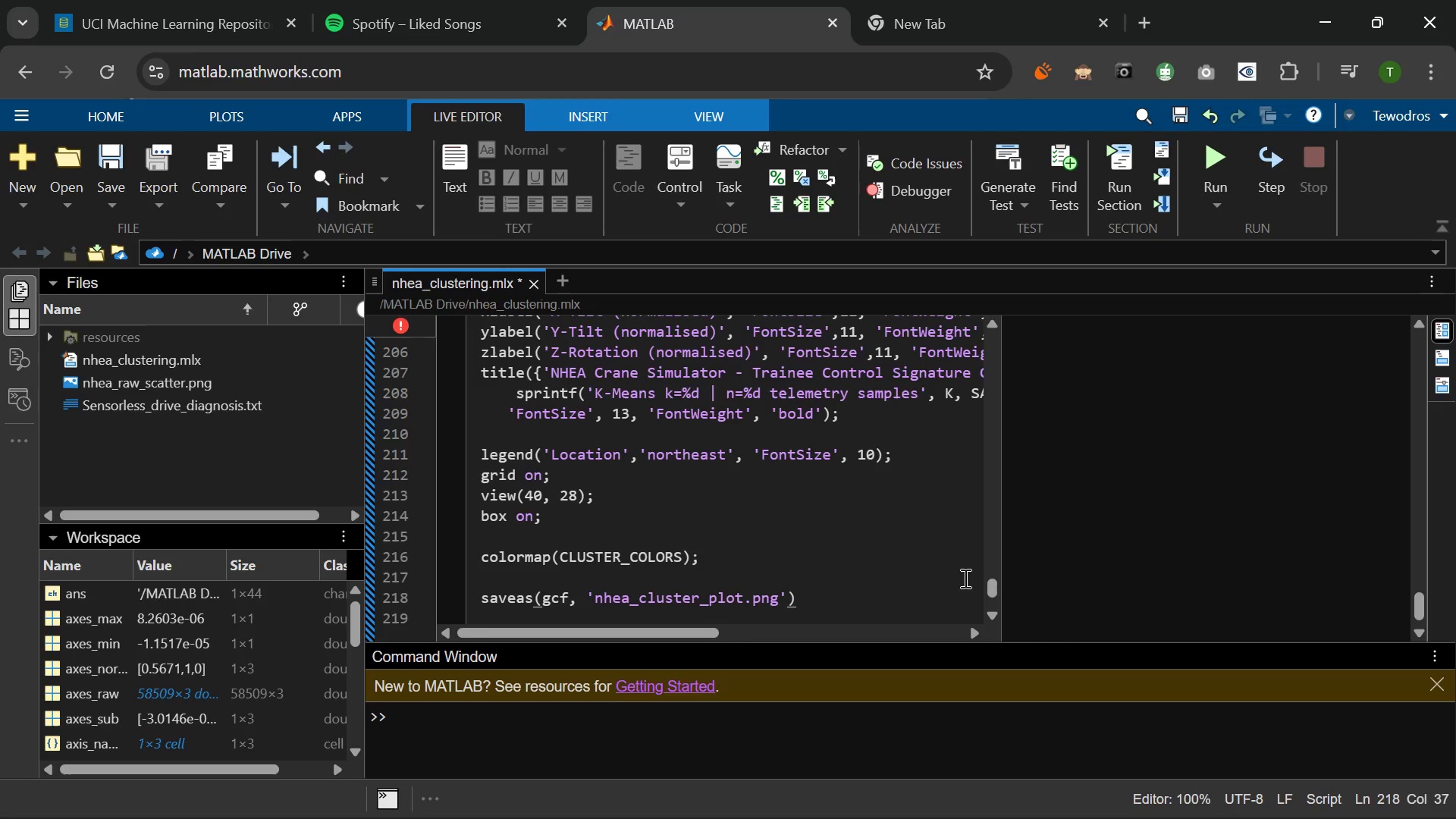 
key(Semicolon)
 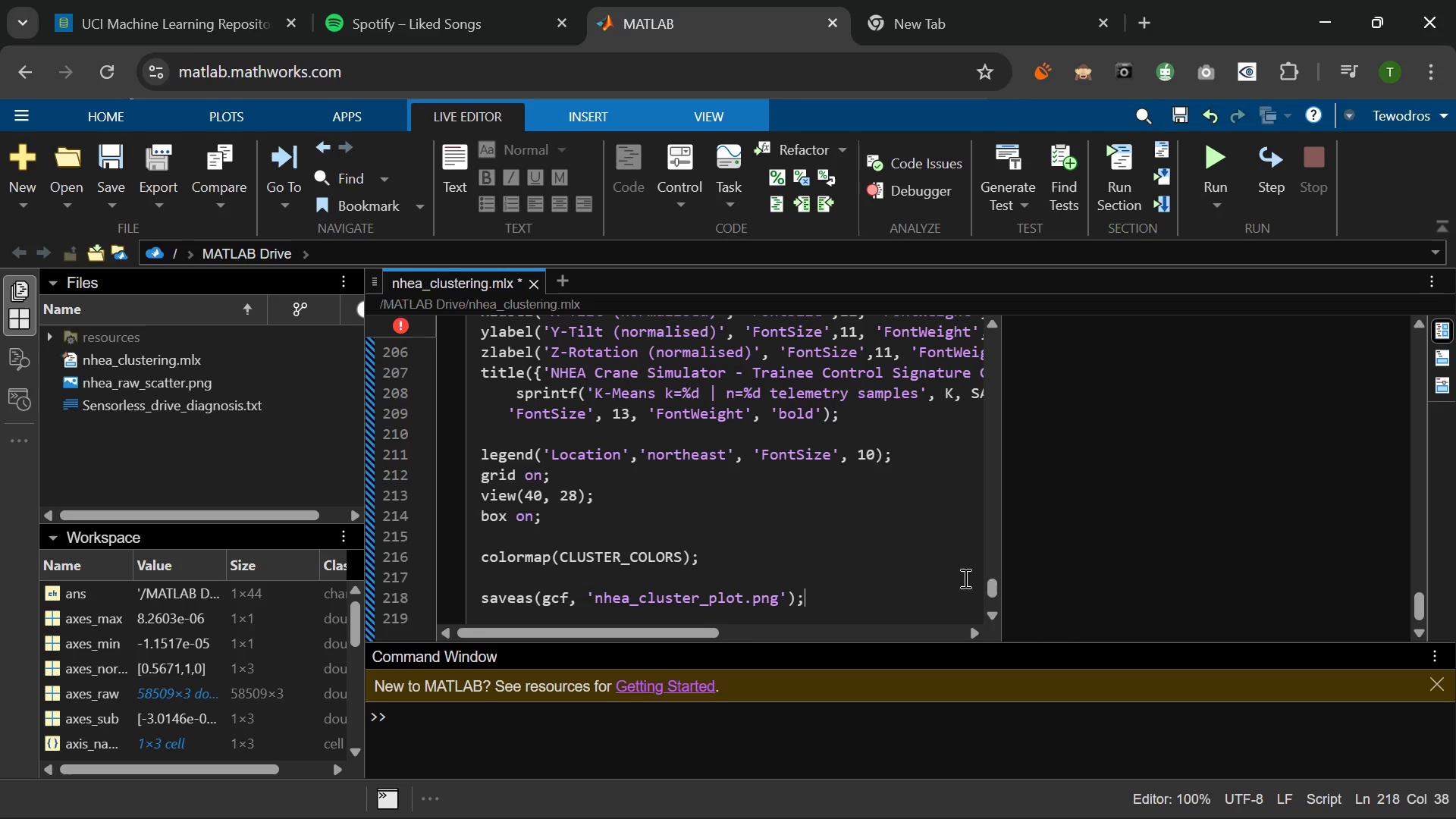 
key(Enter)
 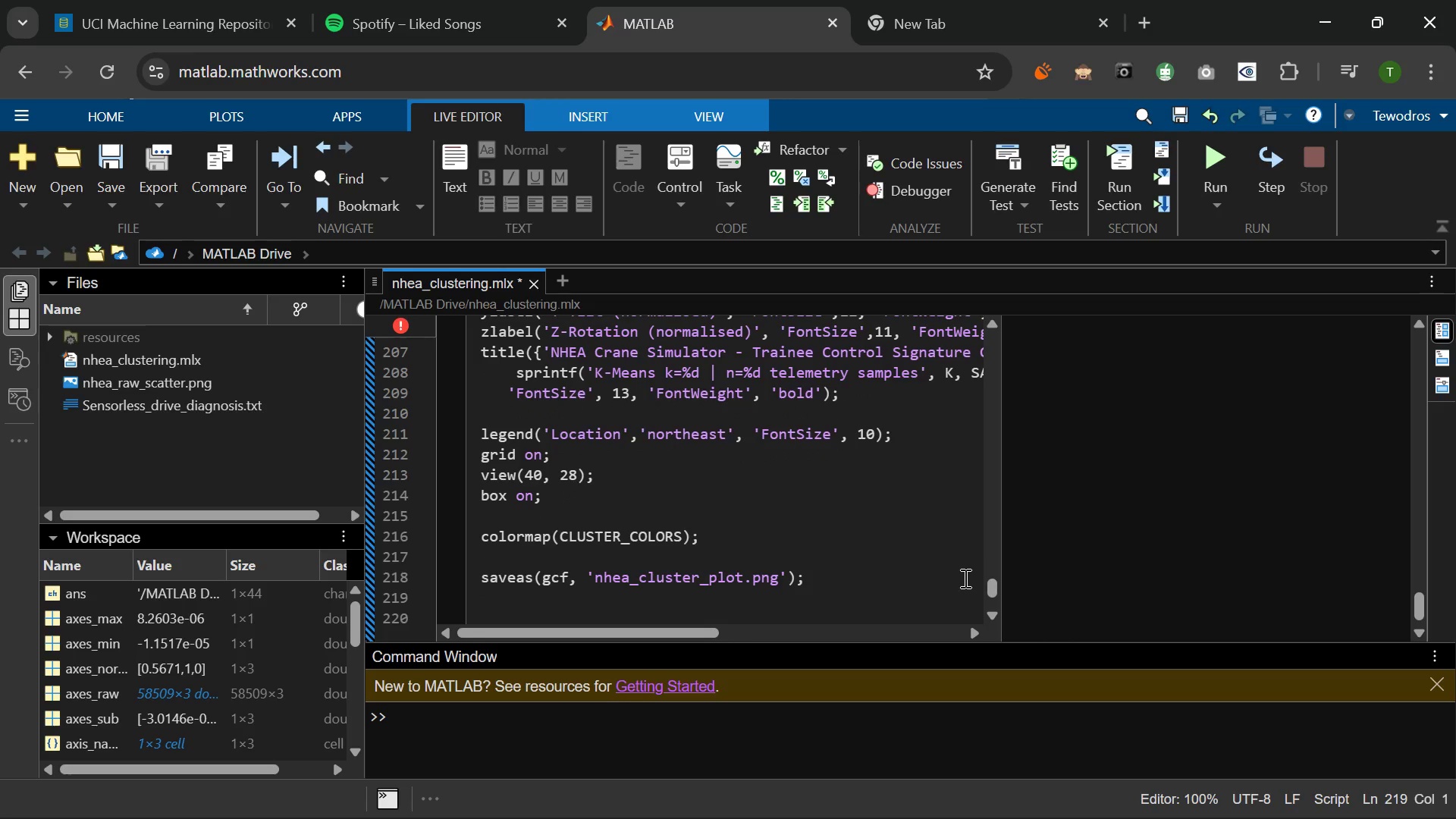 
type(fprintf(\n++)
key(Backspace)
key(Backspace)
type(-)
key(Backspace)
type(===)
 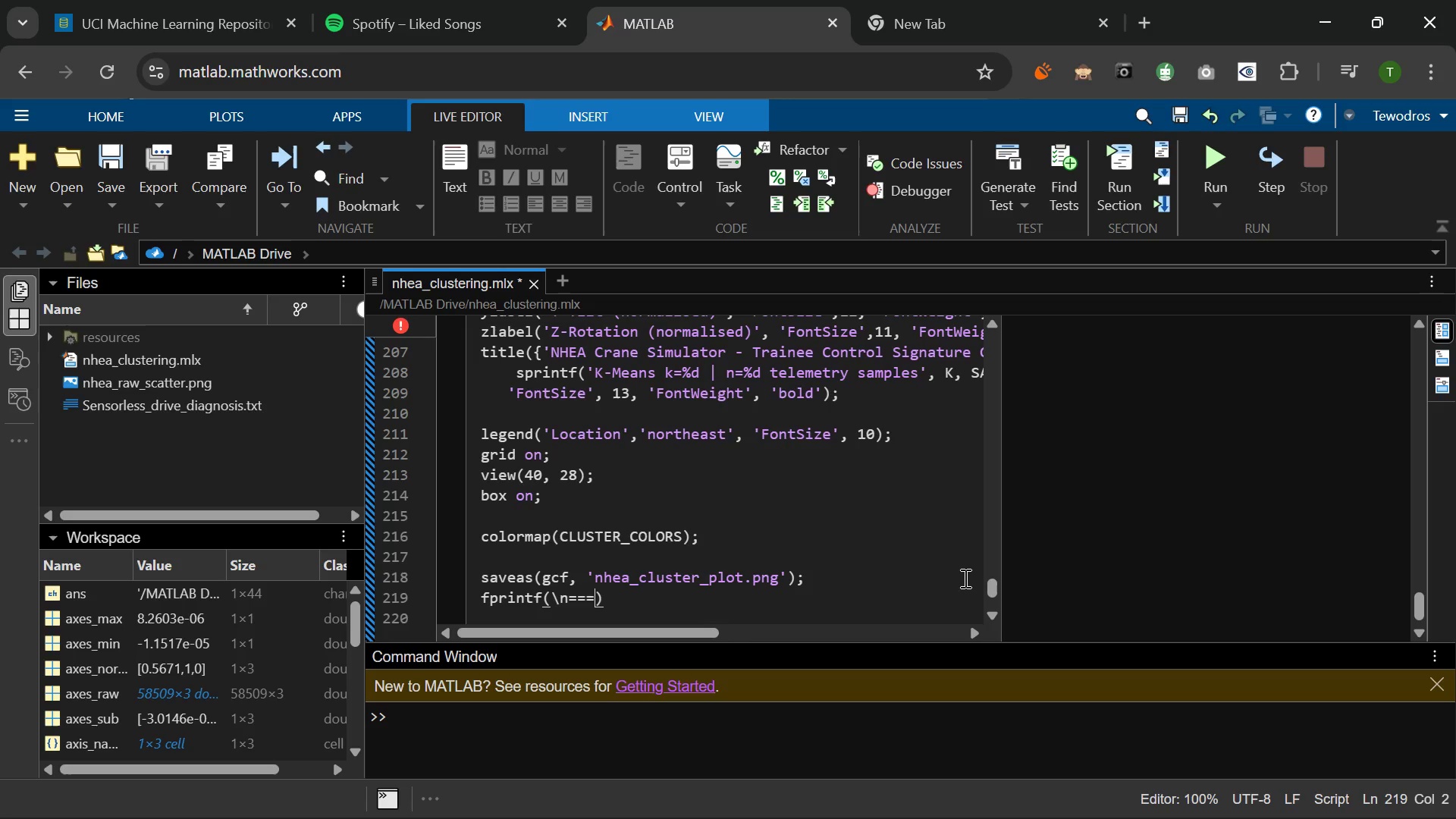 
wait(6.38)
 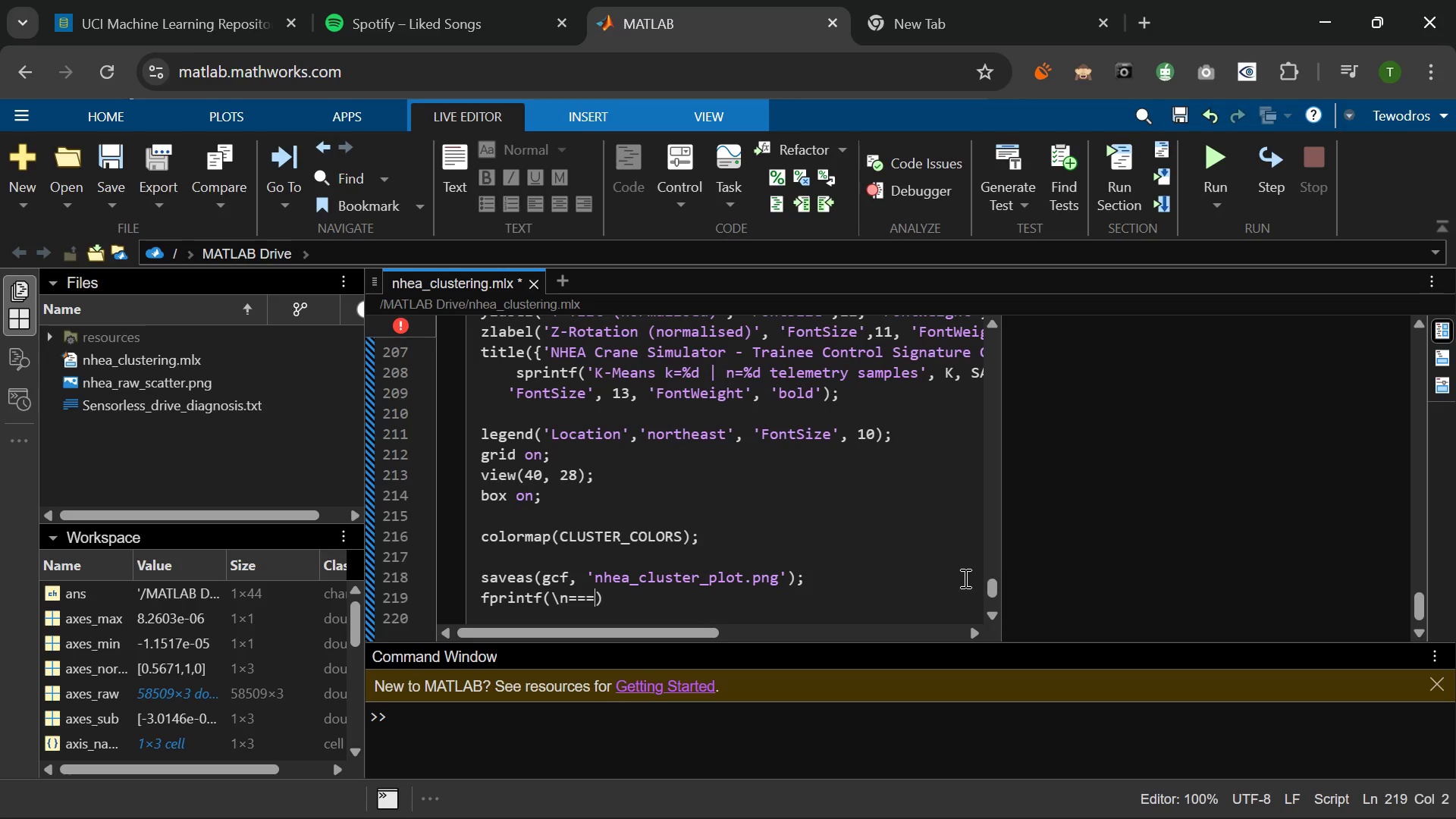 
key(Backspace)
 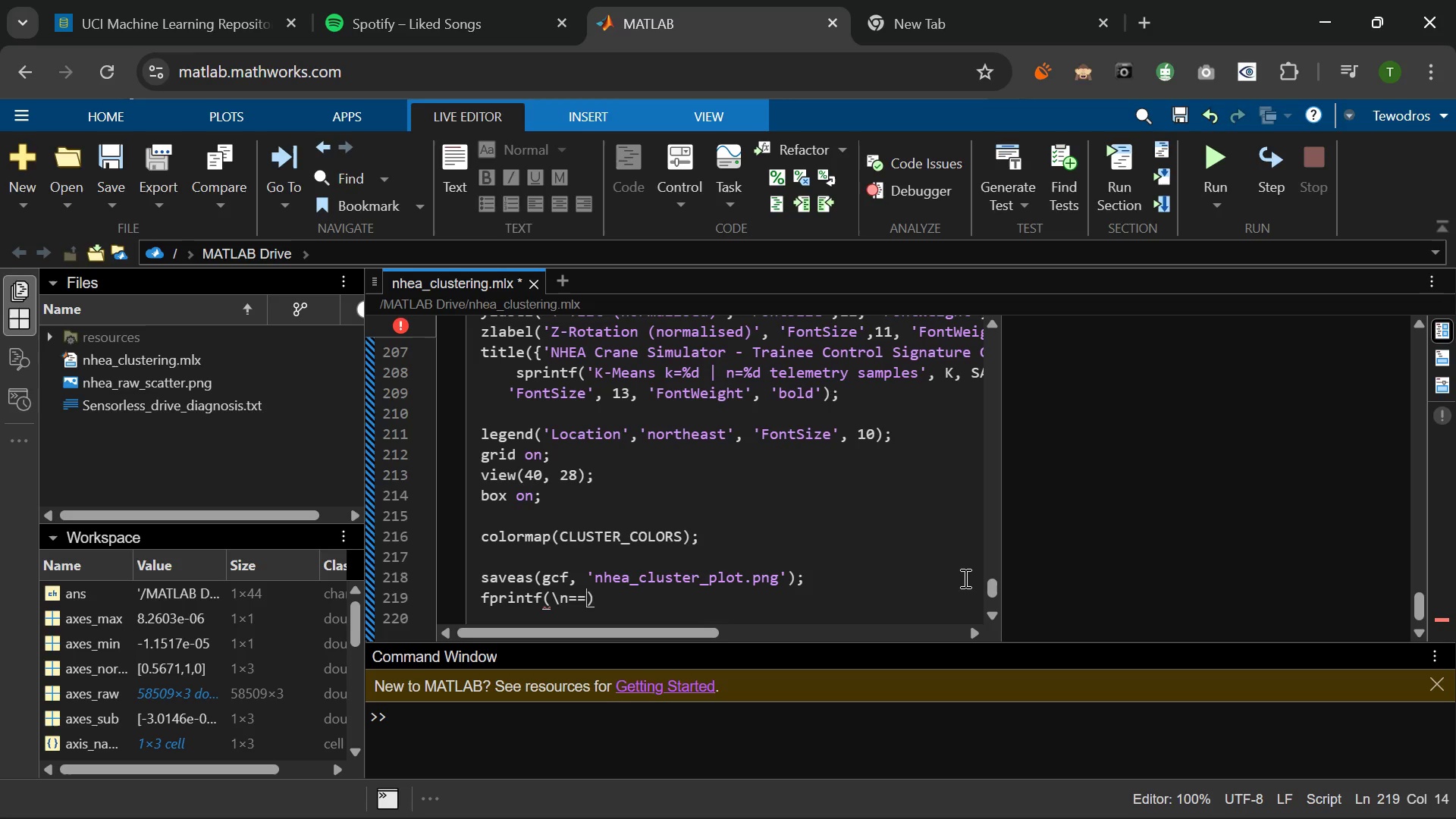 
key(Backspace)
 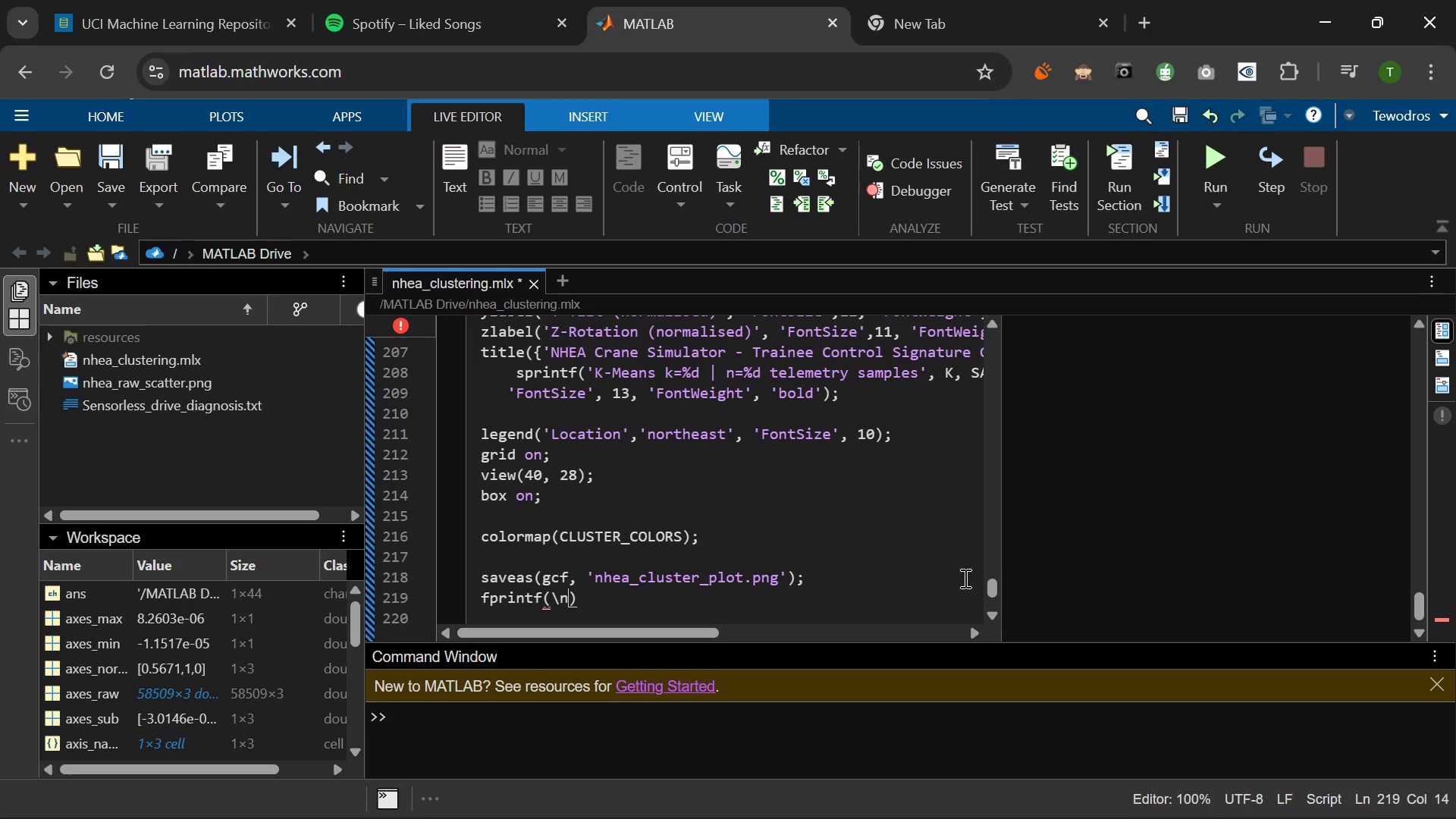 
key(Backspace)
 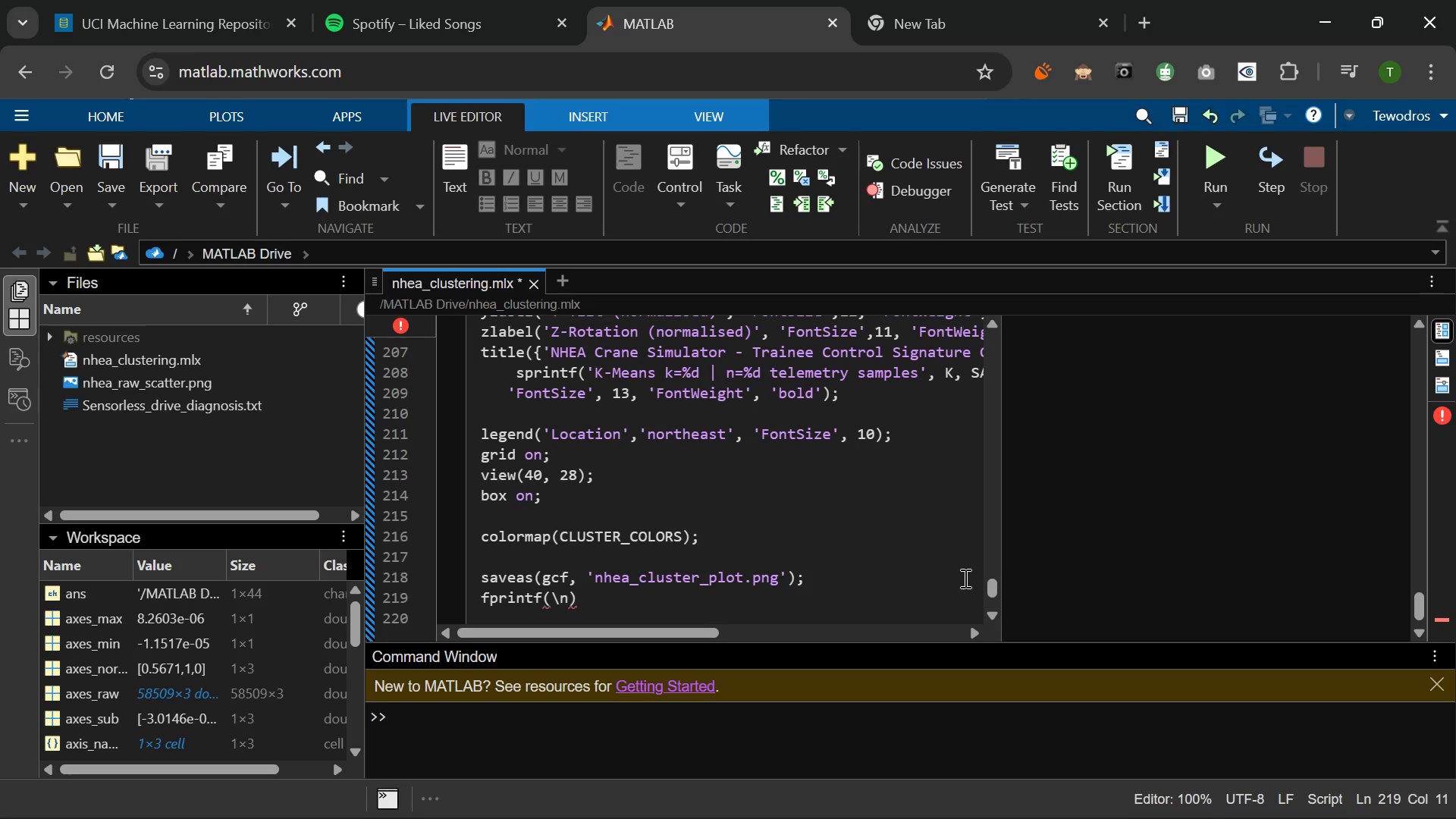 
type(Cluster plot sac)
key(Backspace)
type(ved: nhea_cluster_plot.png\n)
 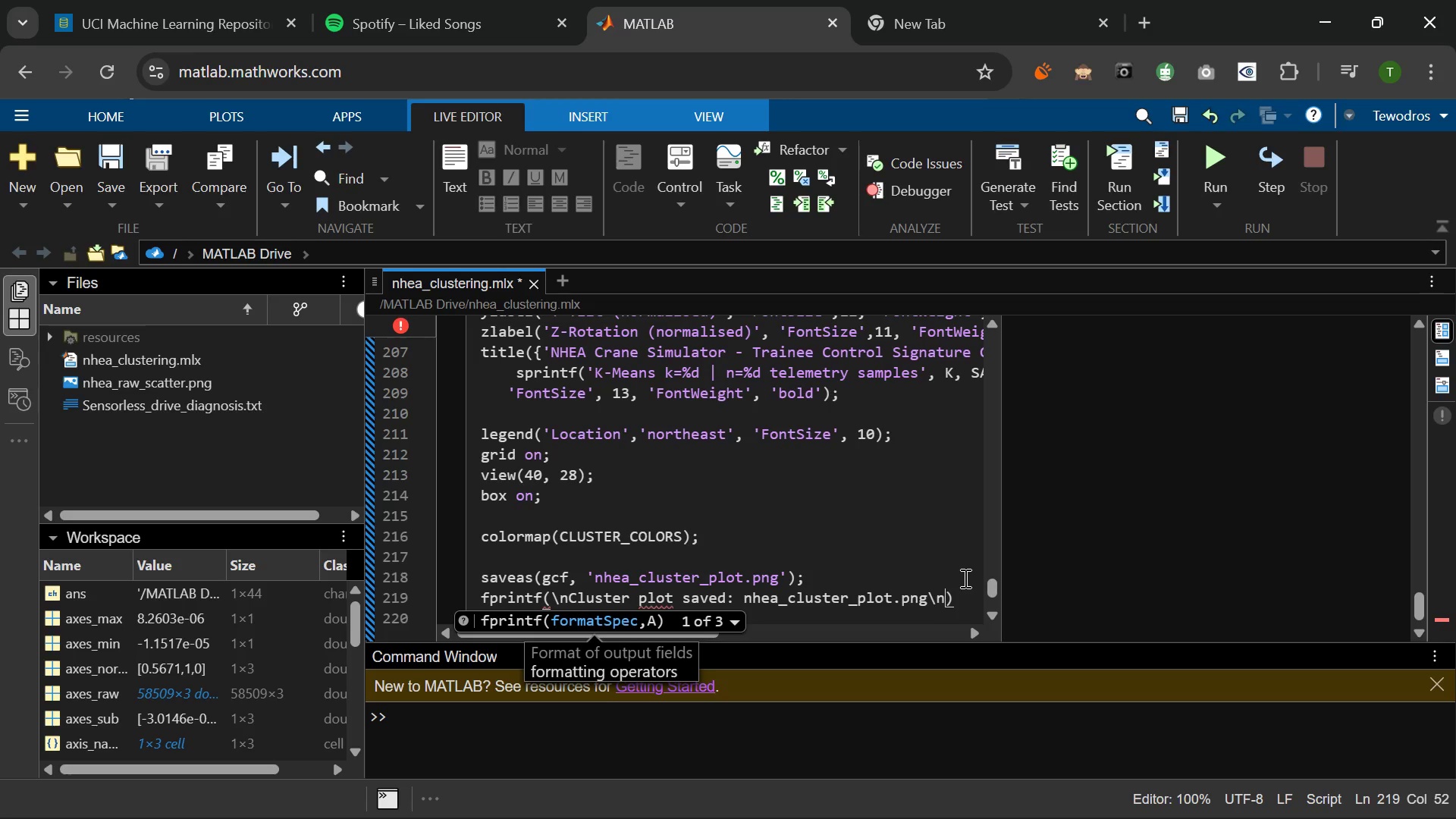 
key(Quote)
 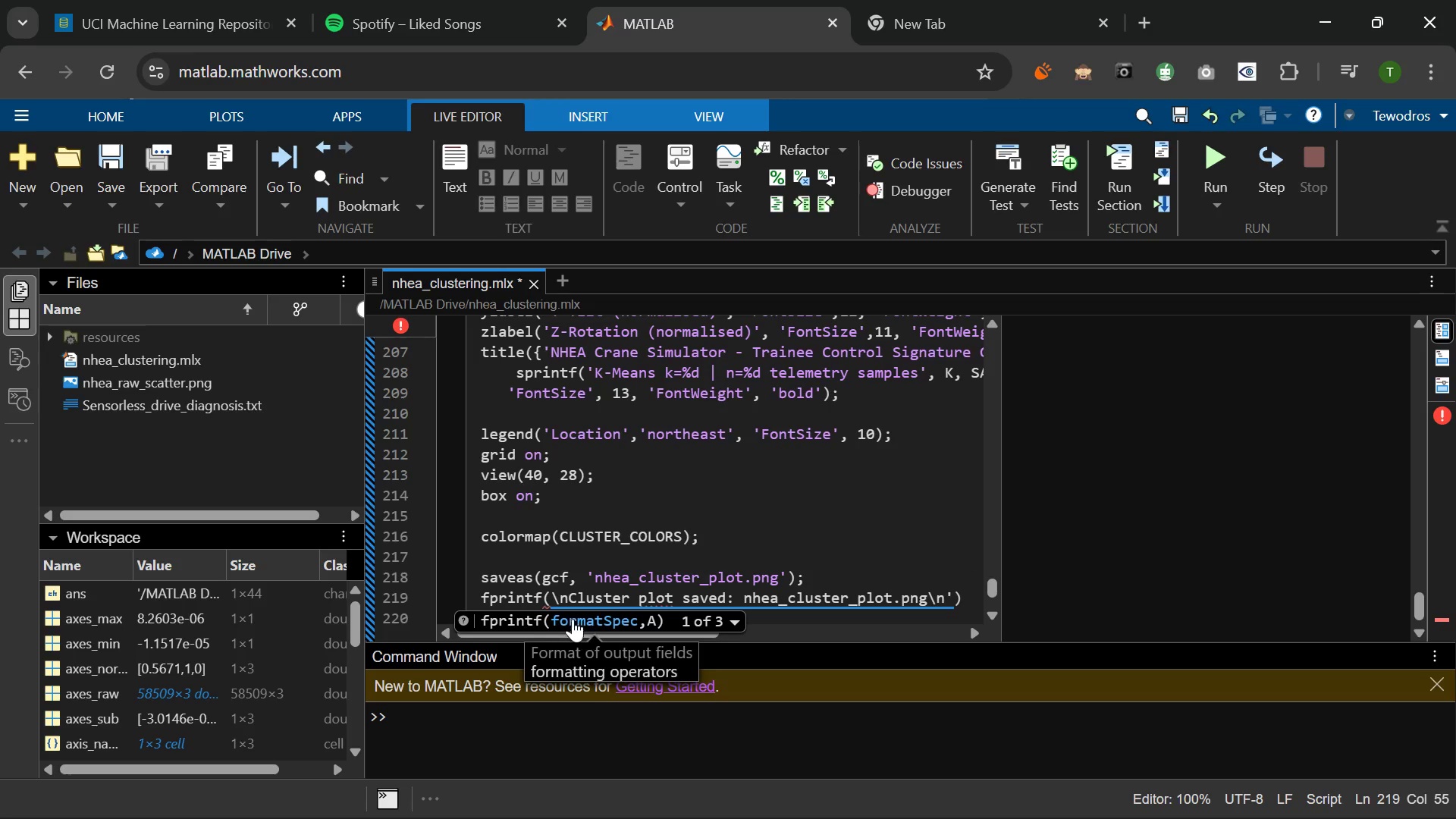 
left_click([554, 595])
 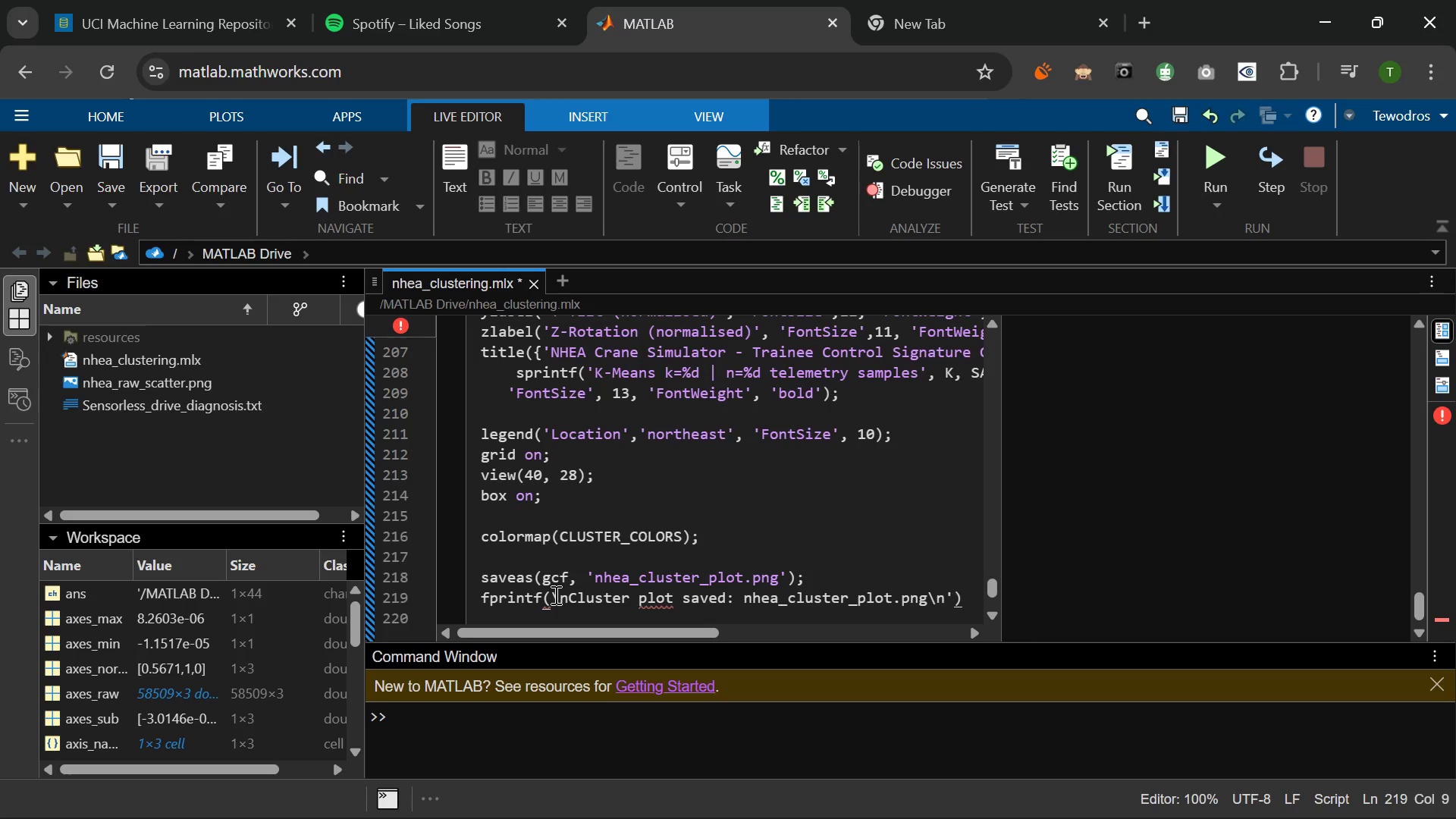 
key(Quote)
 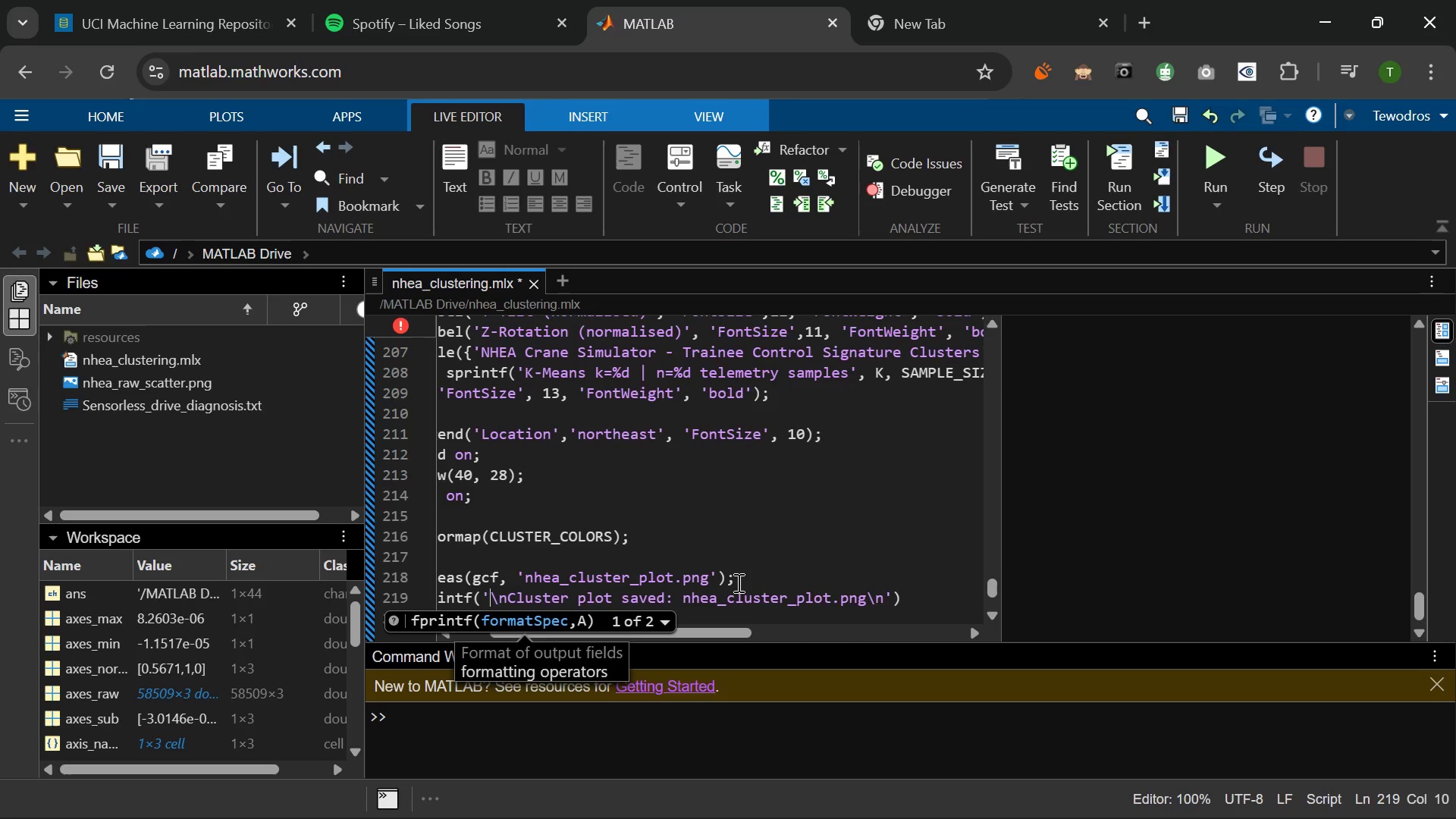 
left_click([895, 598])
 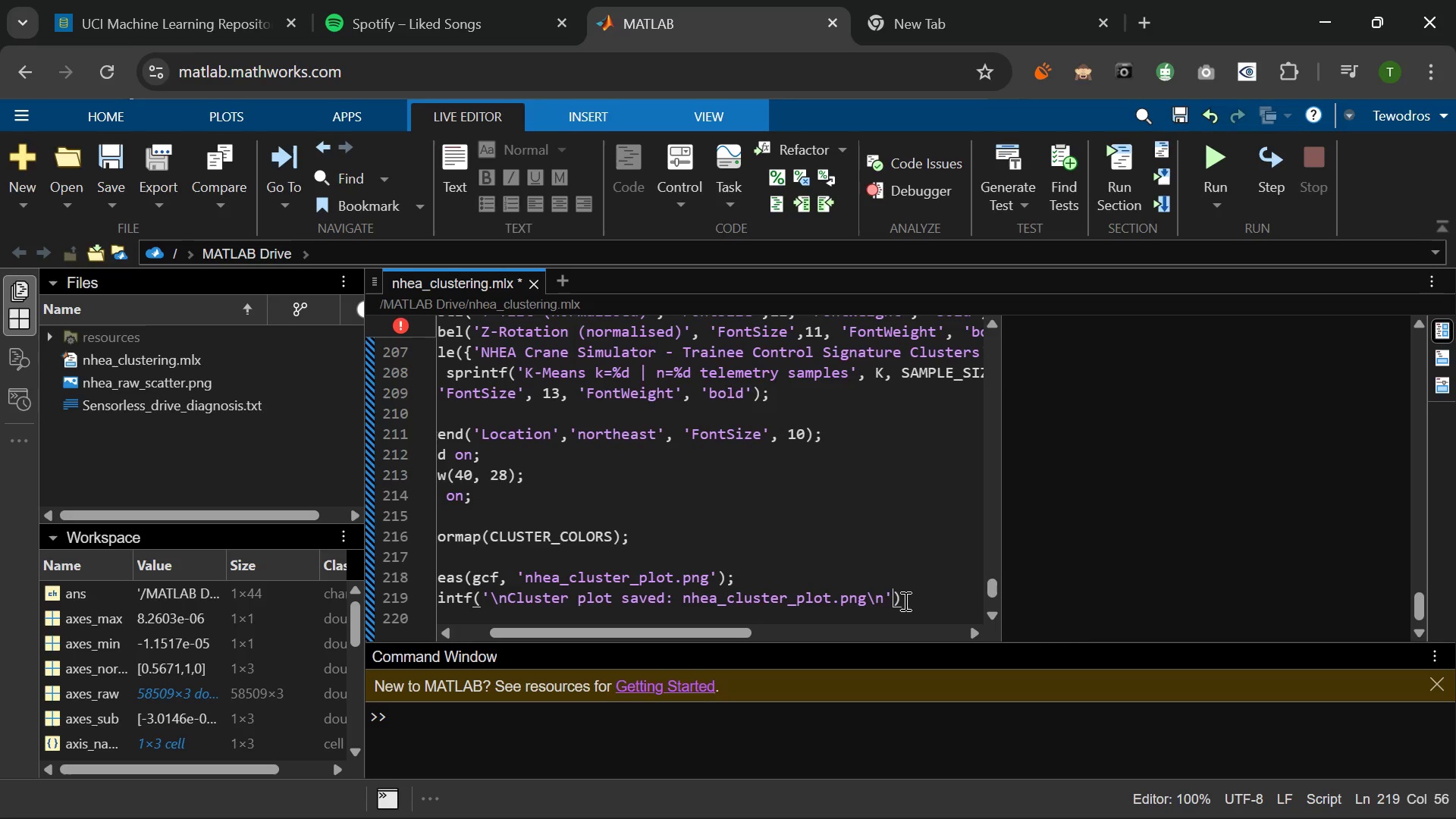 
left_click([904, 601])
 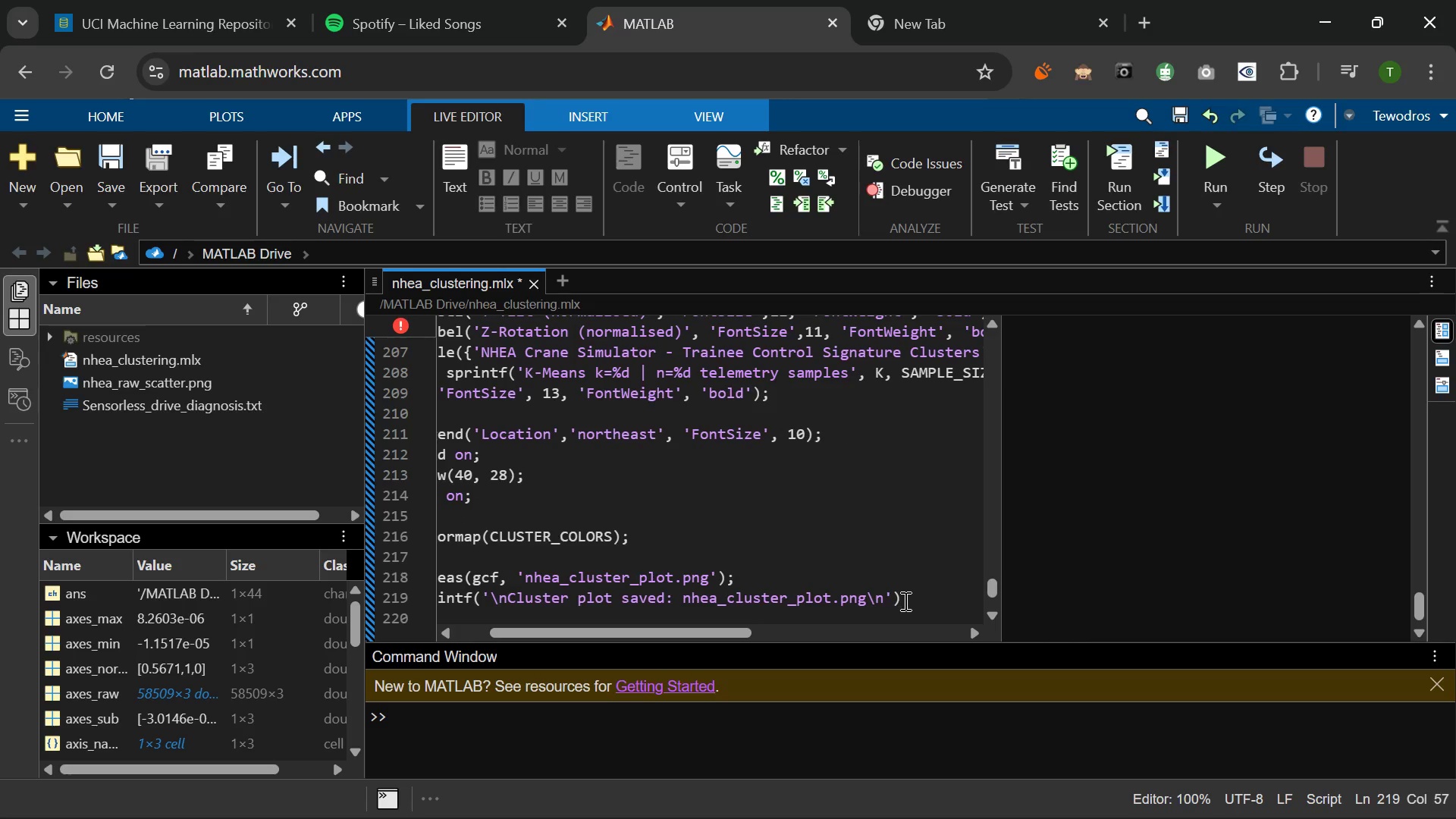 
key(Semicolon)
 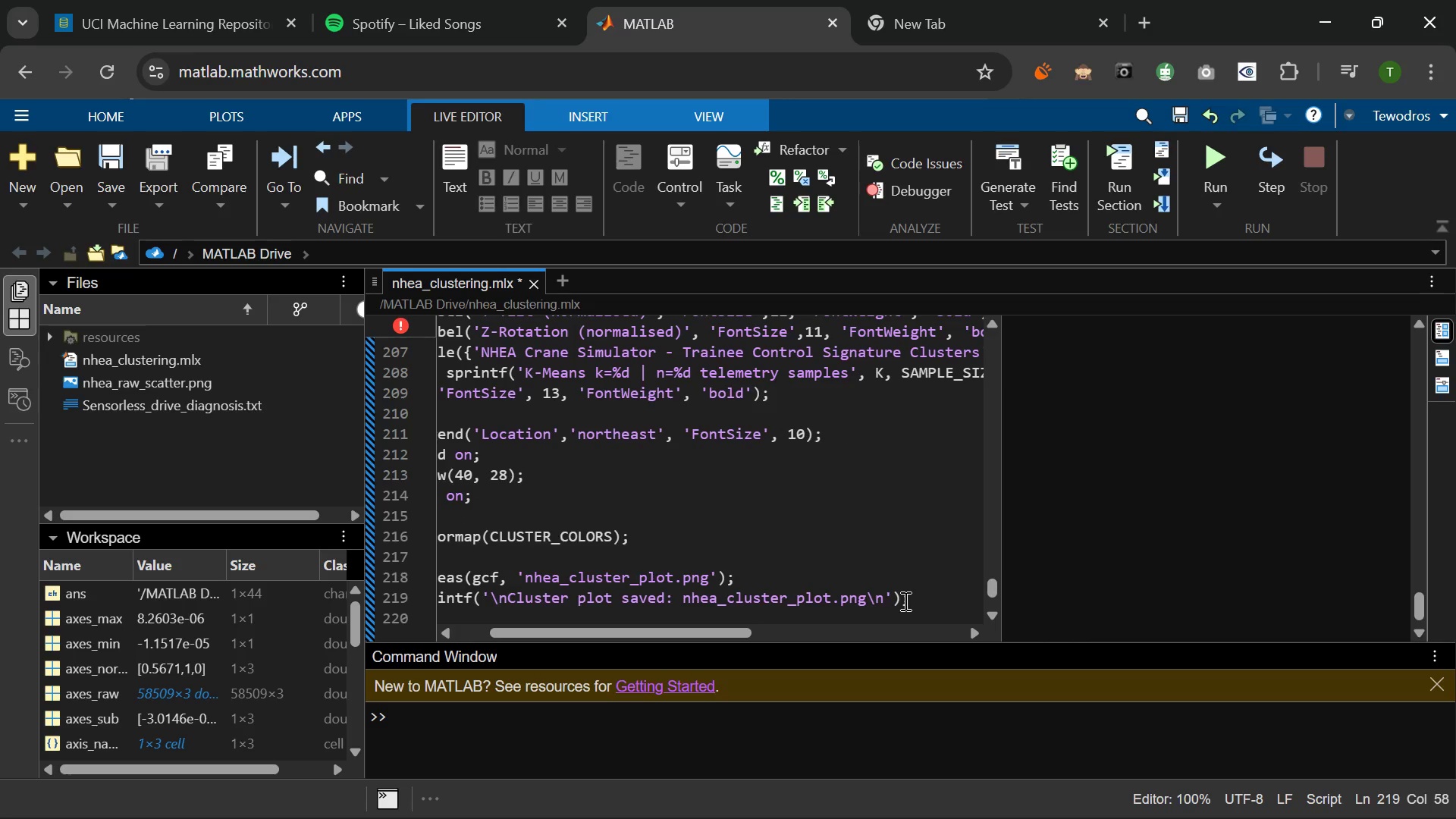 
key(Enter)
 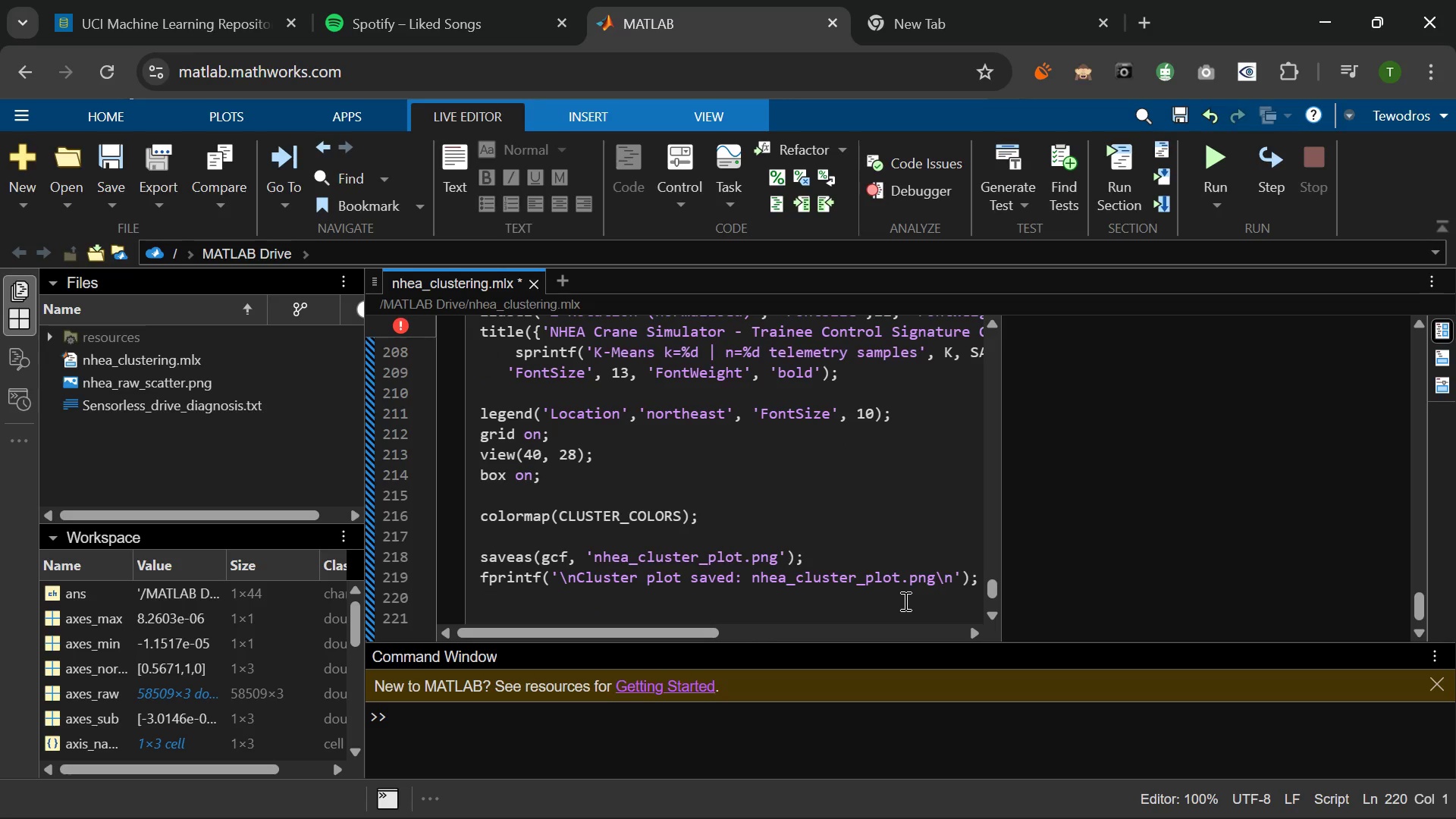 
wait(5.05)
 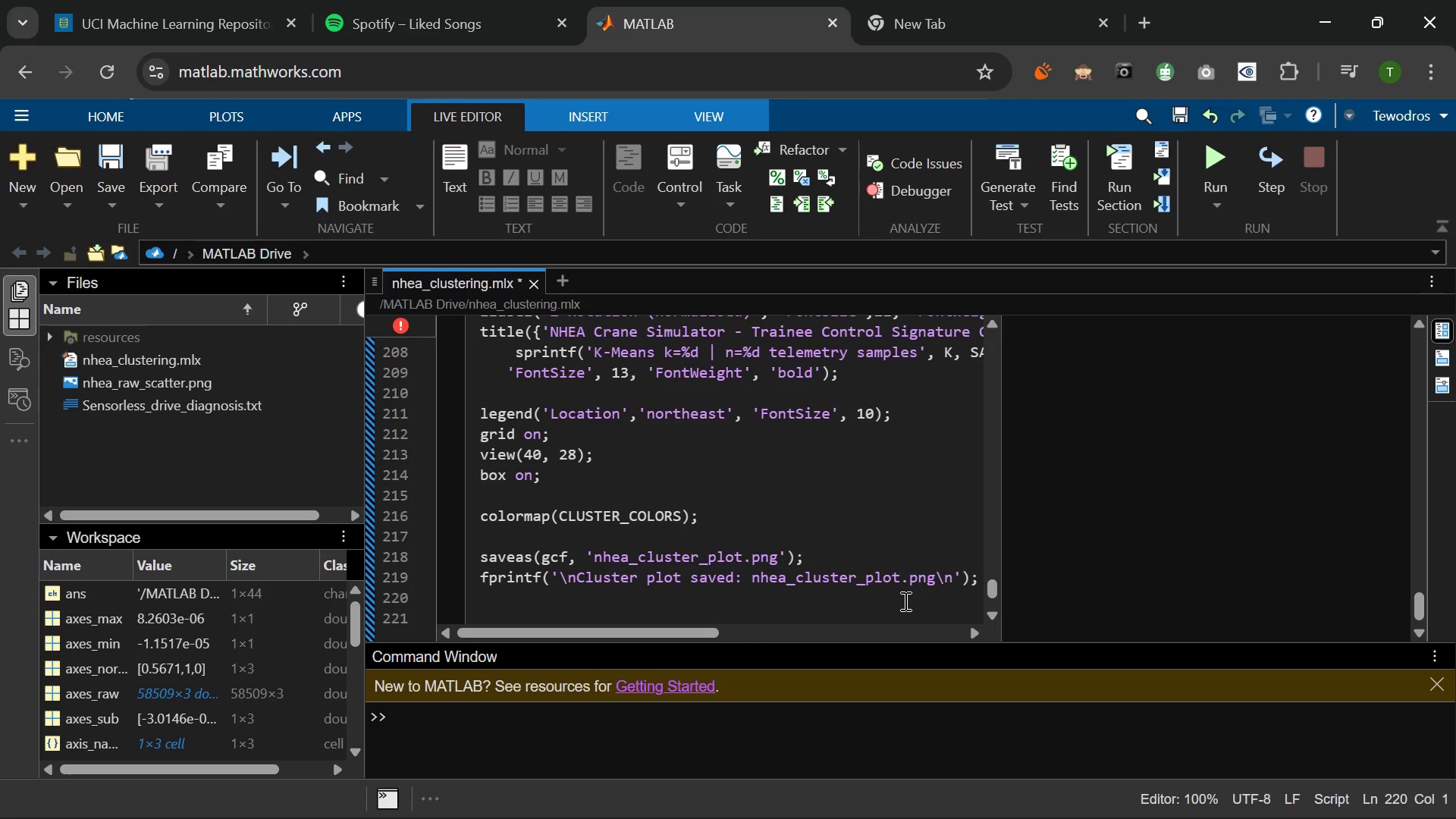 
key(Enter)
 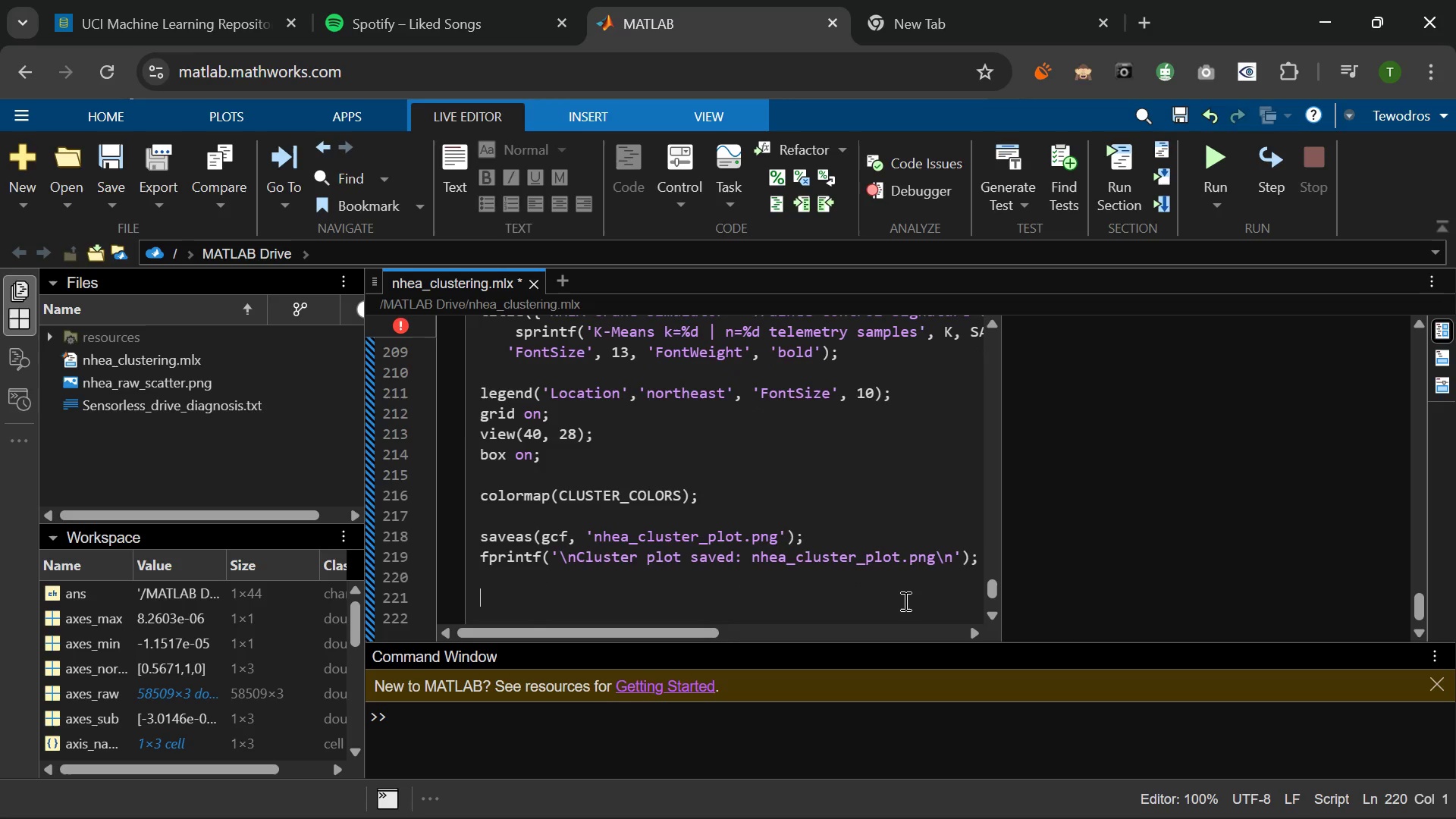 
type(%% 8. Centroid Summe)
key(Backspace)
type(art)
key(Backspace)
type(y Table)
 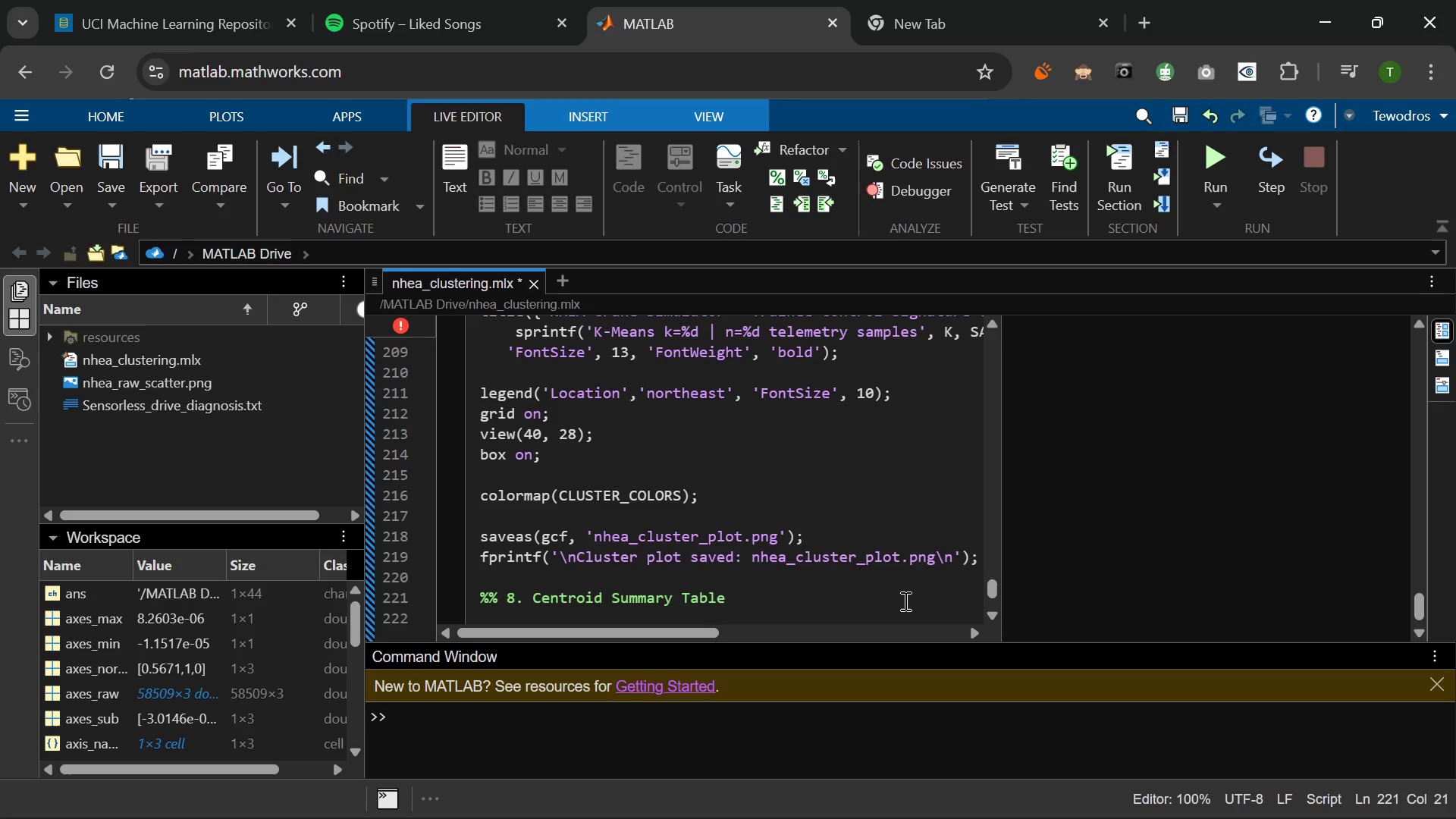 
wait(22.11)
 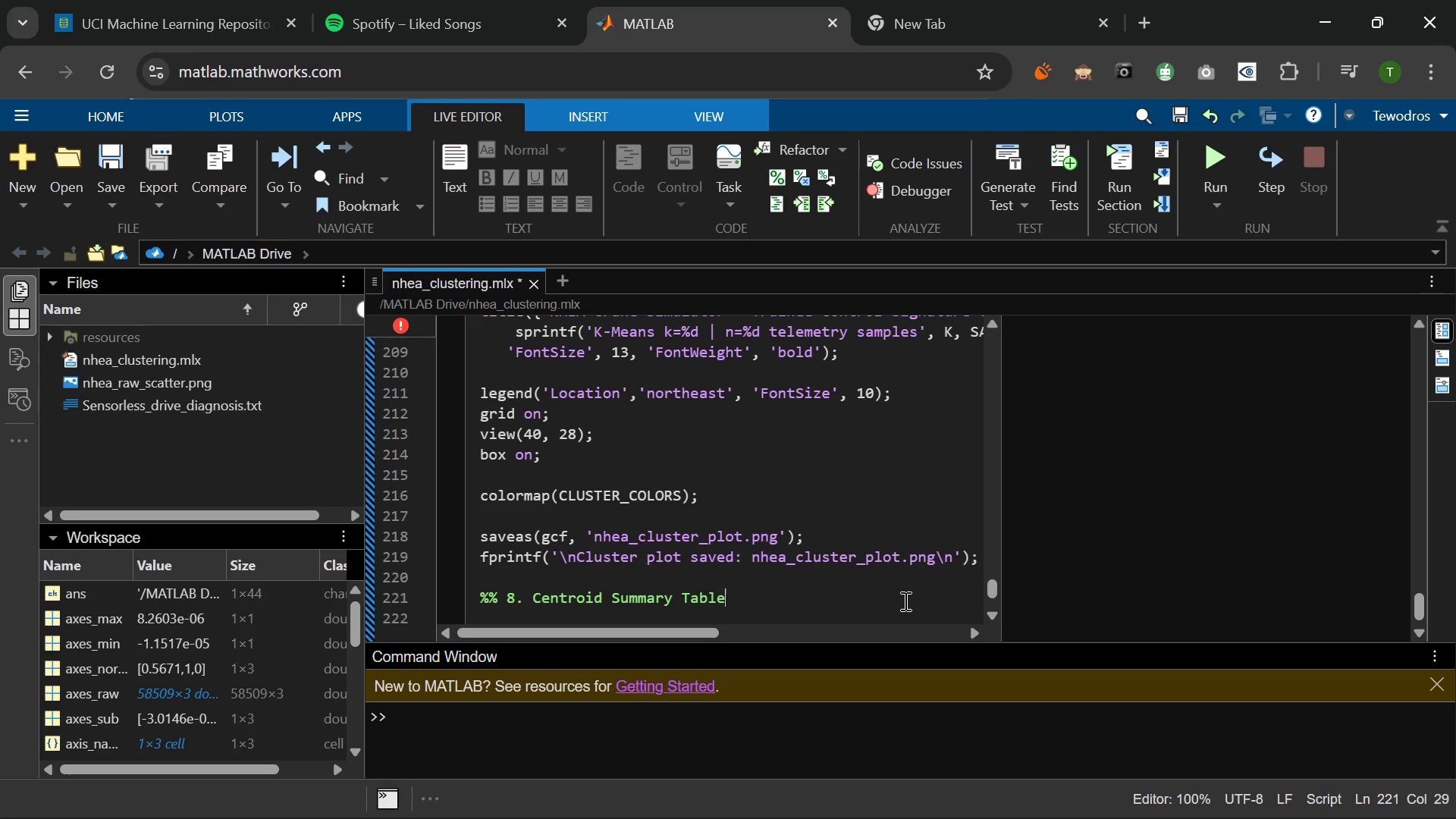 
key(Enter)
 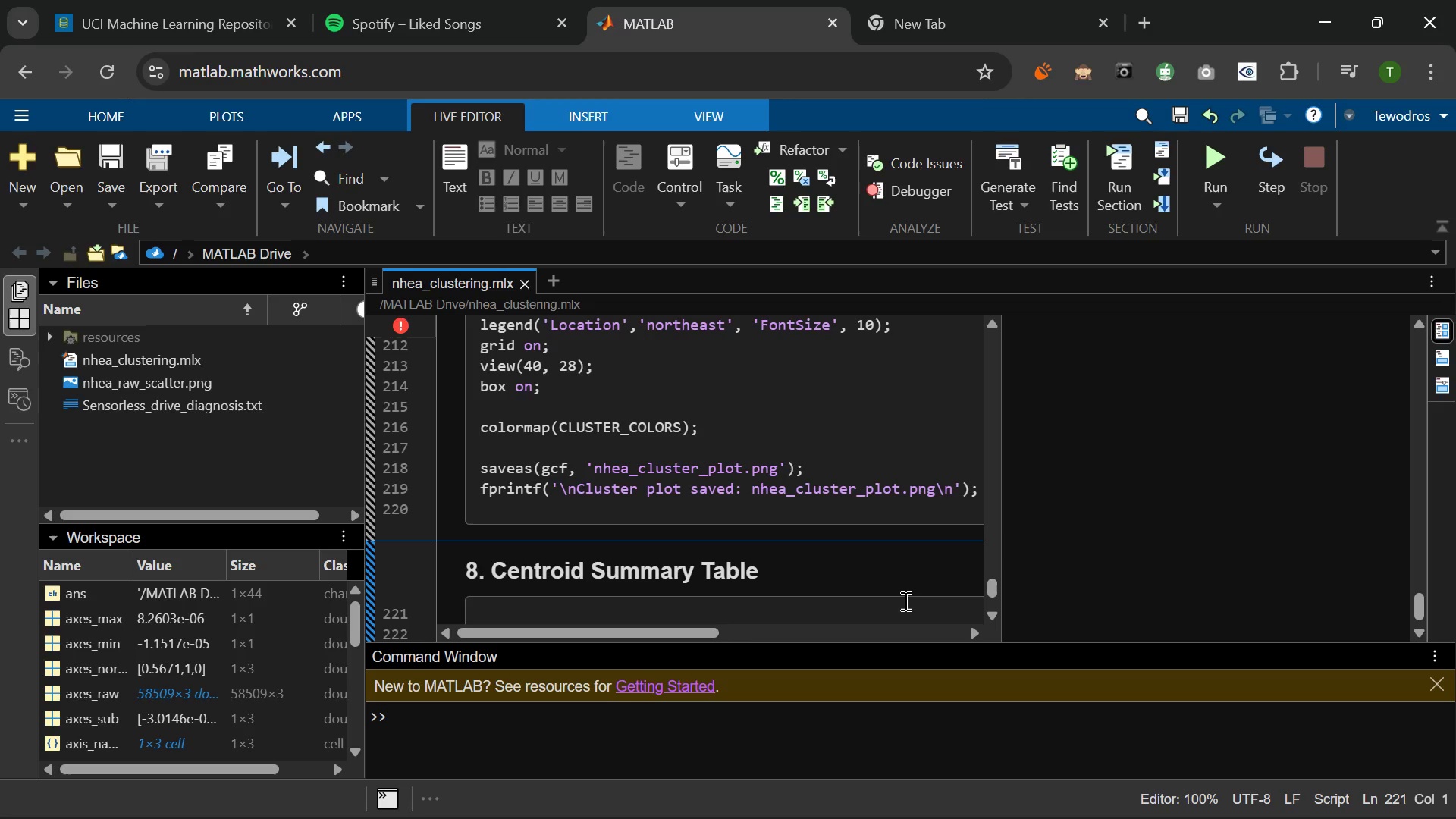 
wait(190.03)
 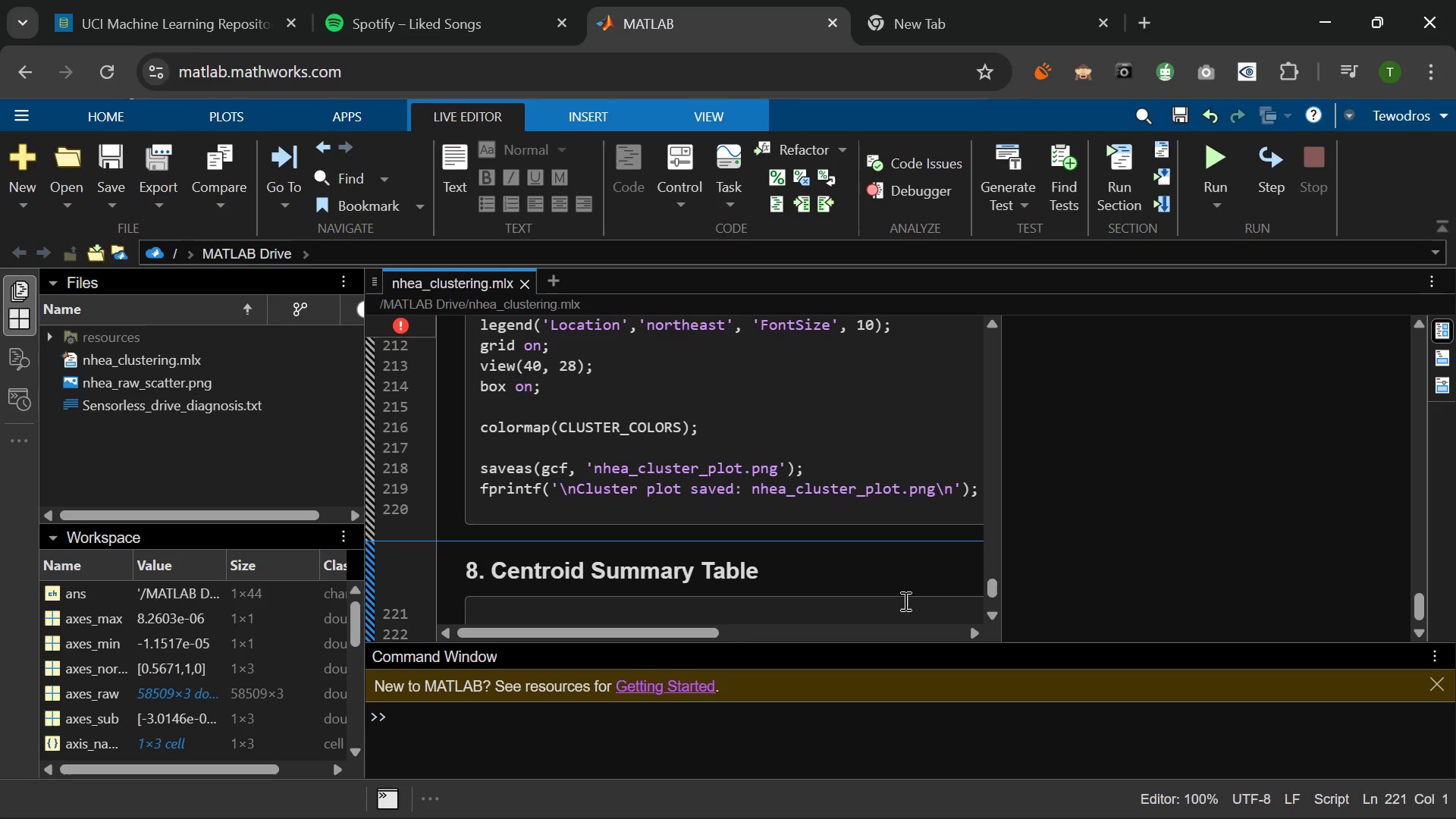 
left_click([475, 674])
 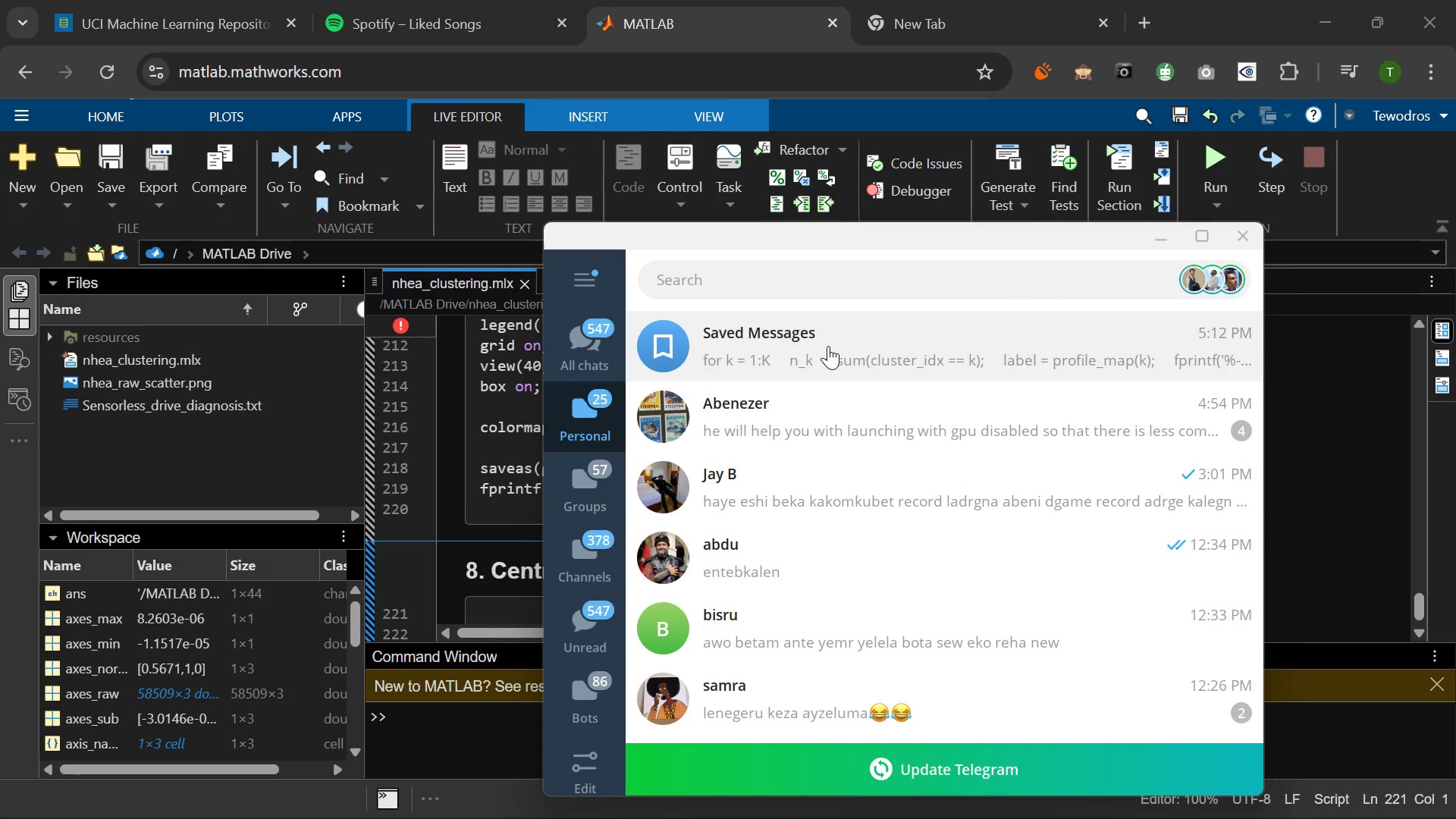 
wait(5.89)
 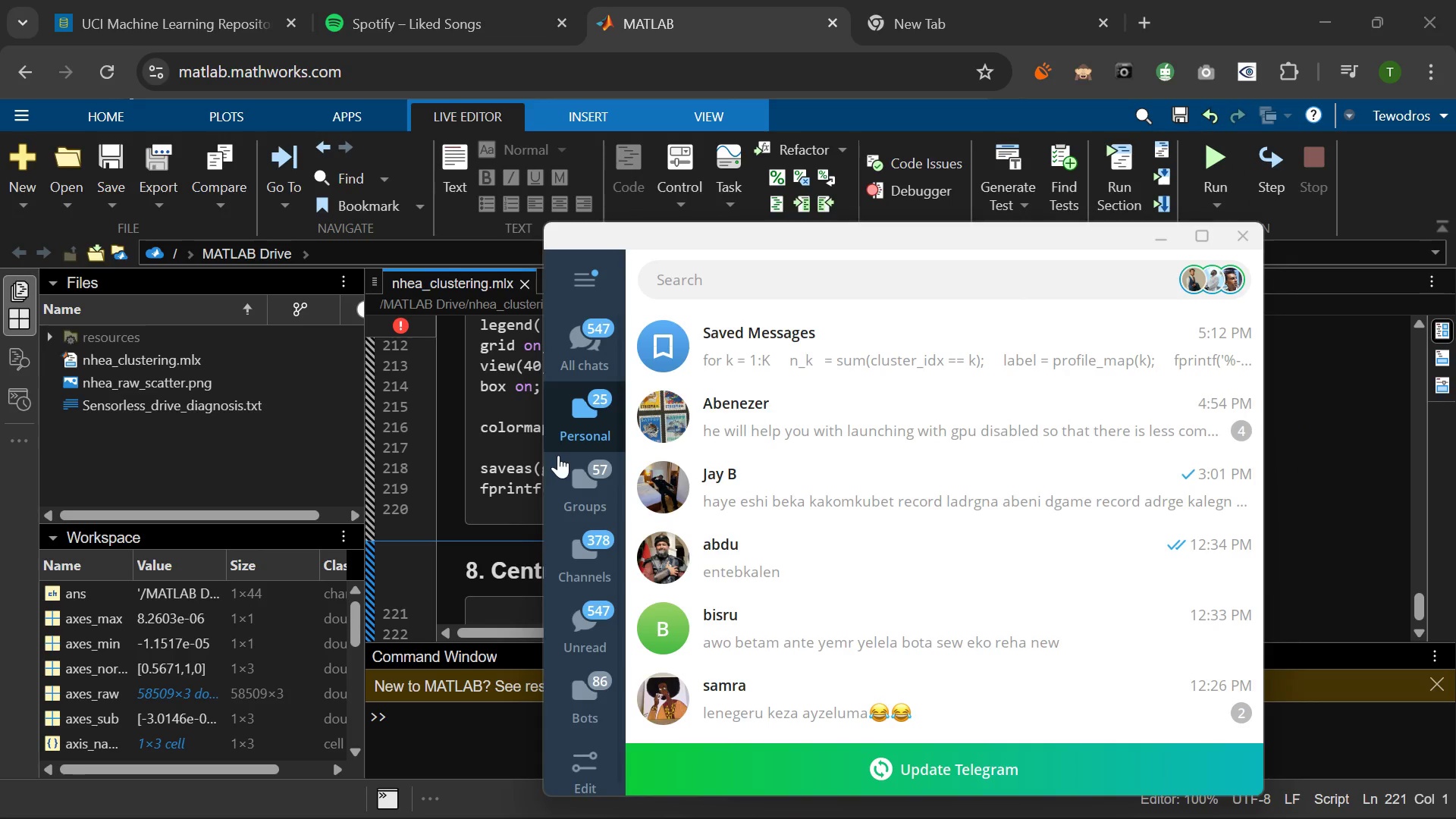 
left_click([828, 346])
 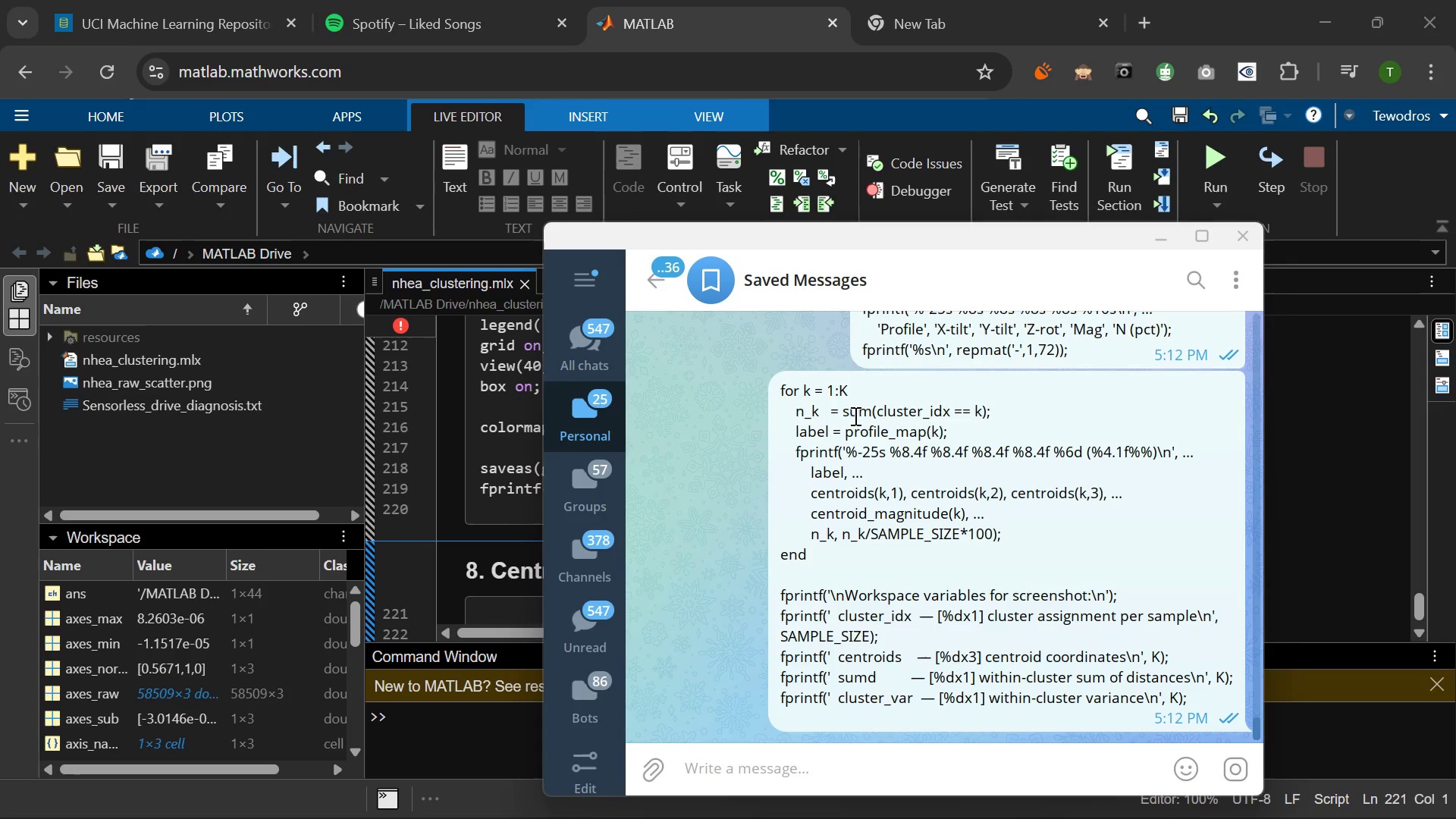 
scroll: coordinate [865, 472], scroll_direction: up, amount: 3.0
 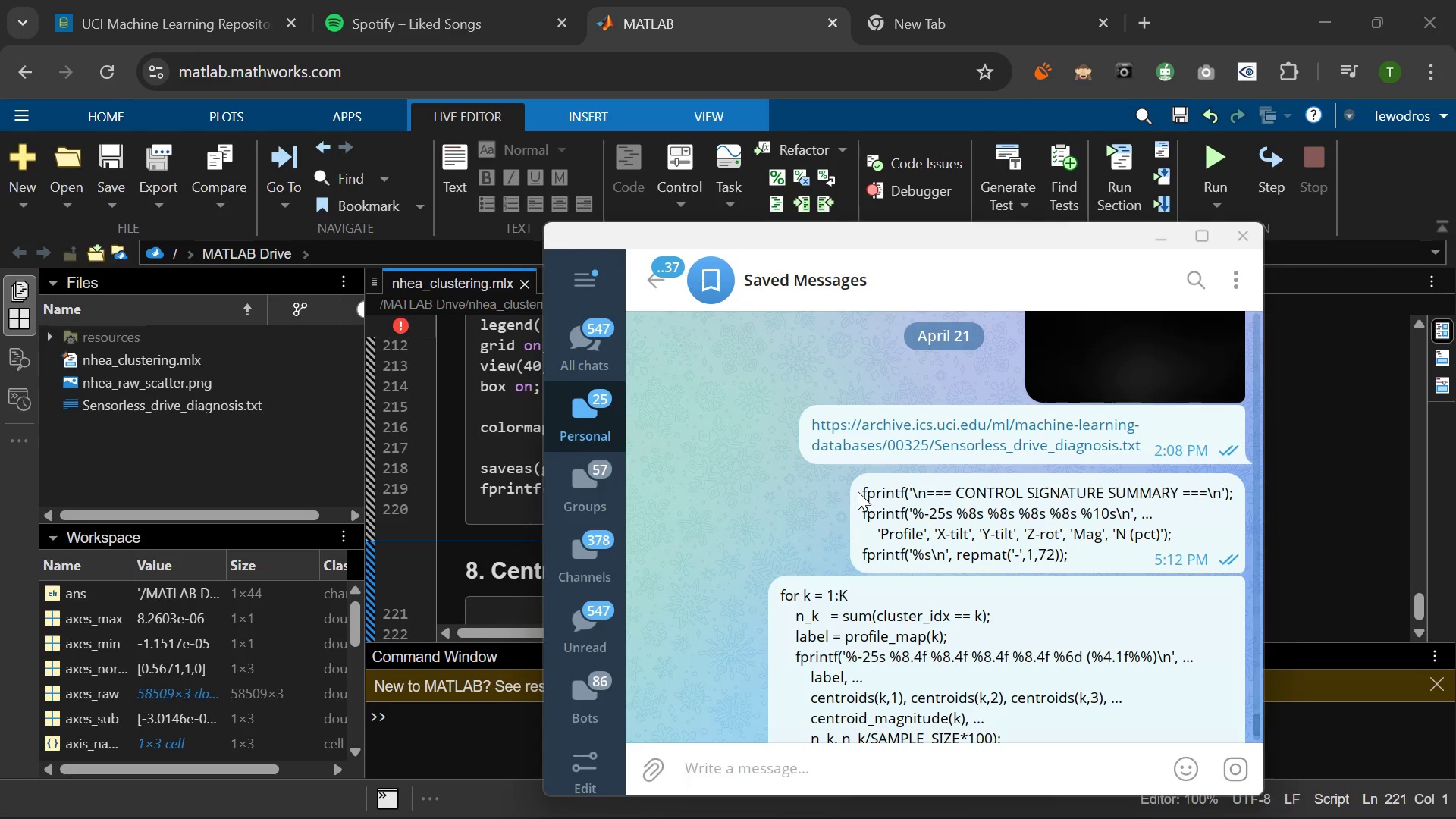 
left_click_drag(start_coordinate=[858, 492], to_coordinate=[1166, 704])
 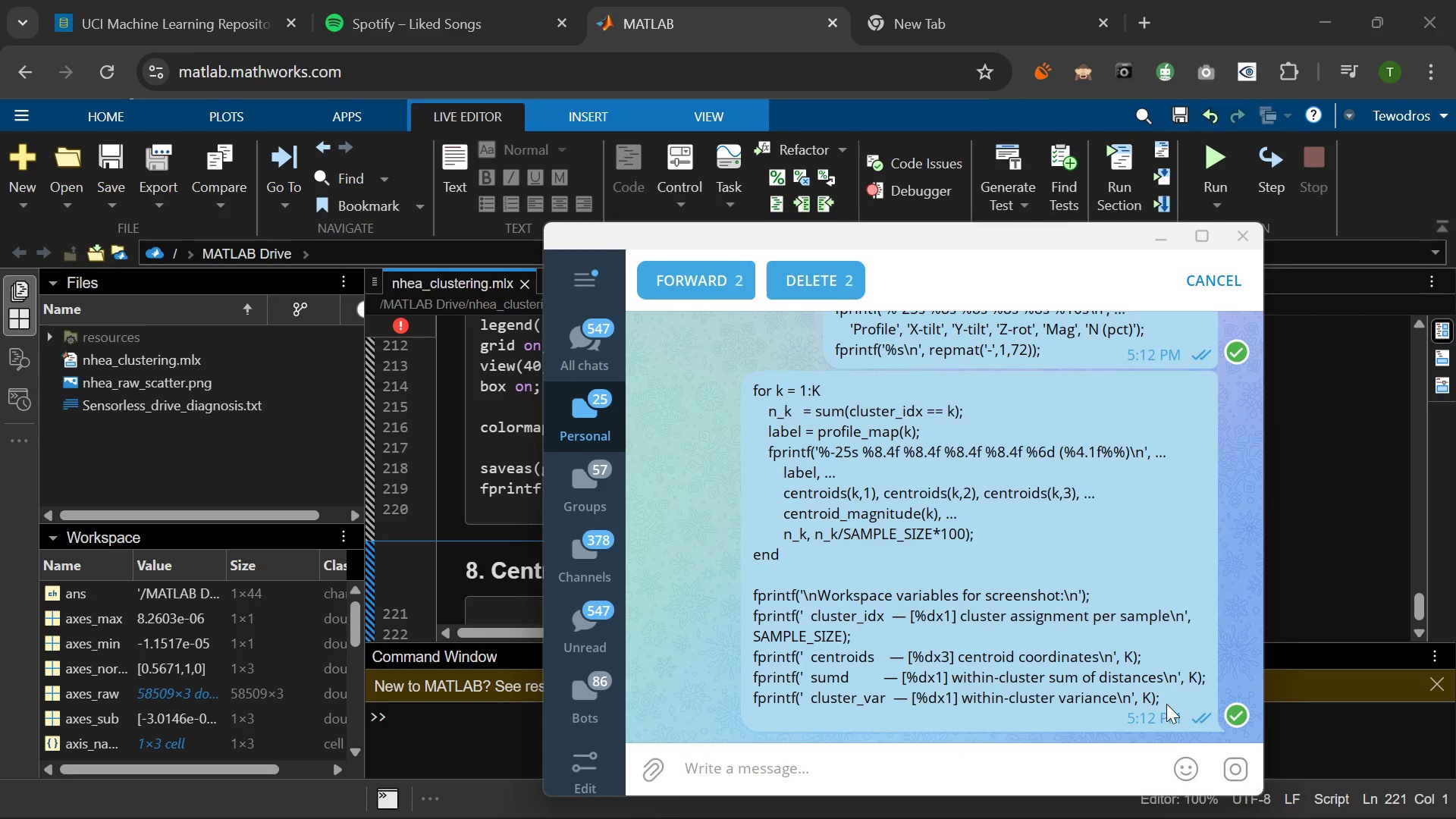 
key(Control+C)
 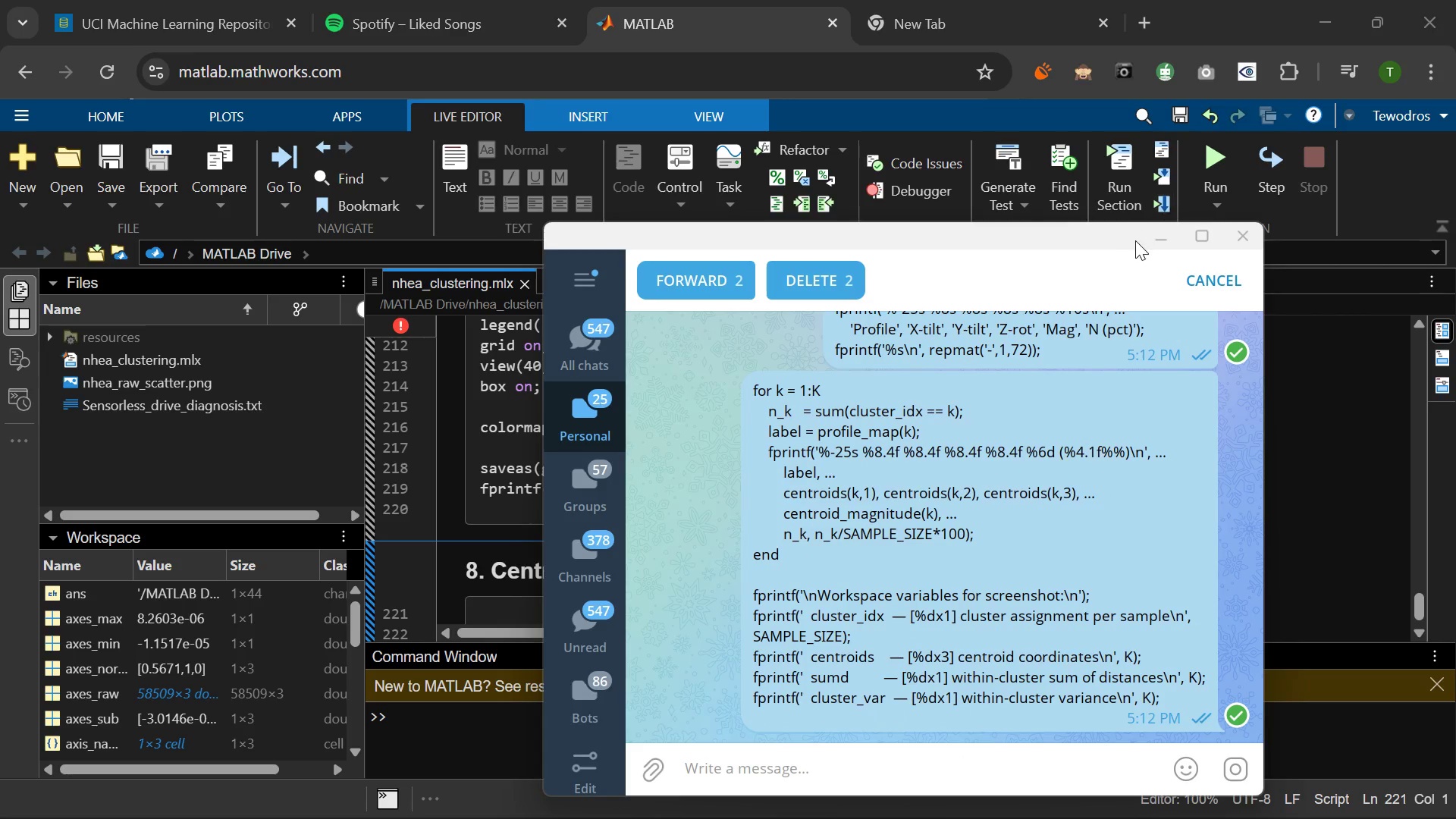 
left_click([1150, 239])
 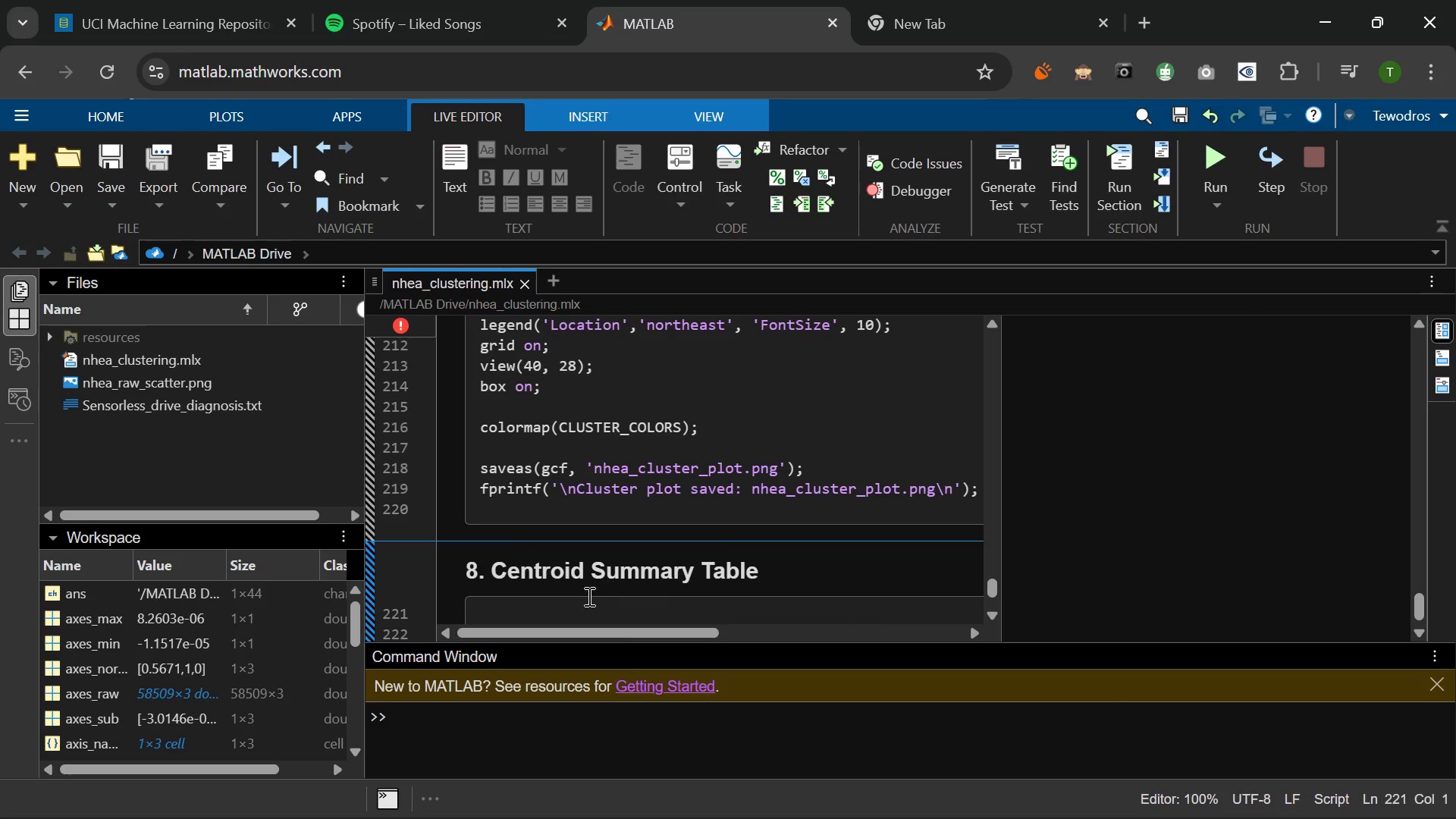 
left_click([553, 609])
 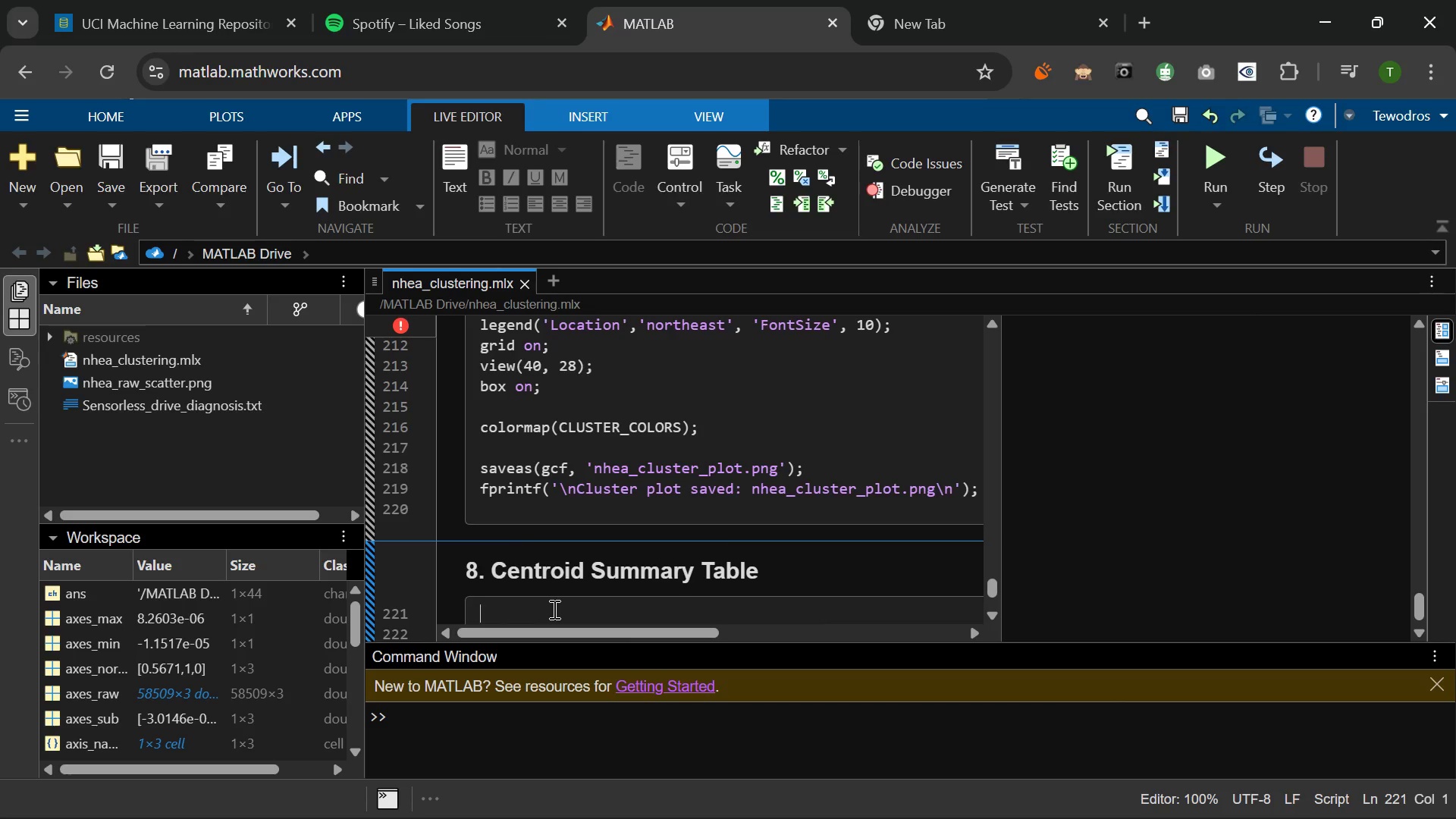 
key(Control+V)
 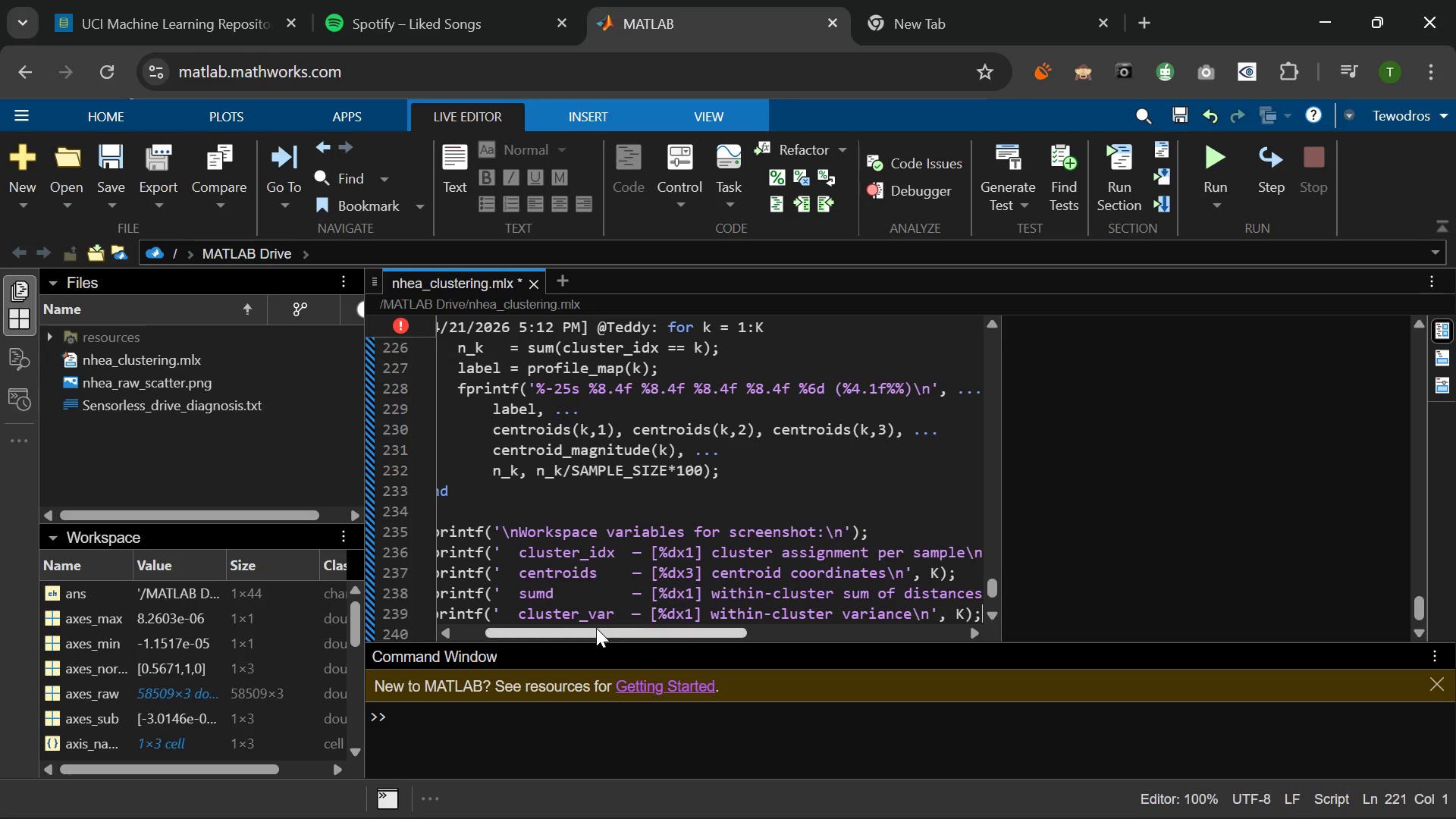 
left_click_drag(start_coordinate=[596, 628], to_coordinate=[526, 639])
 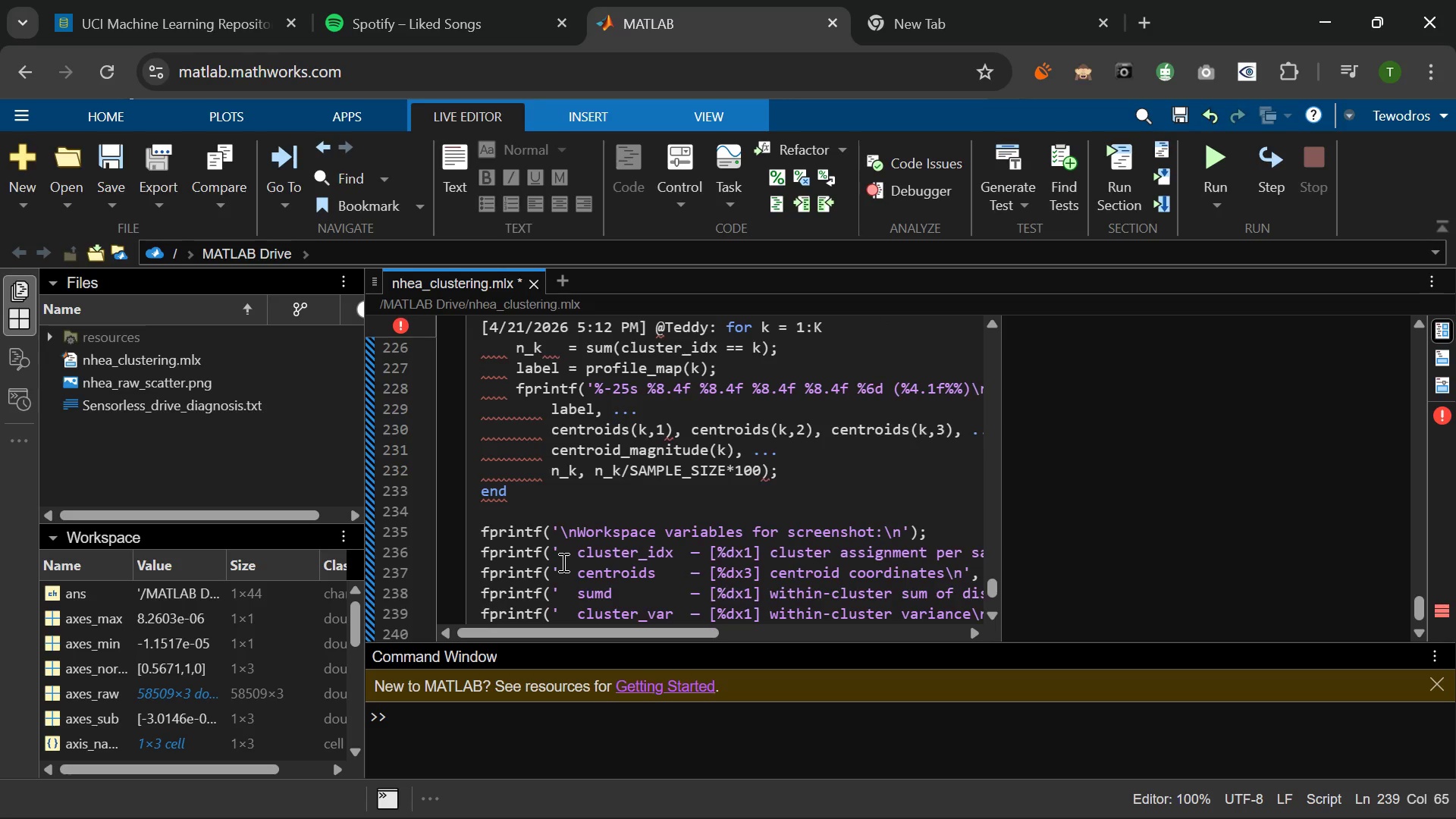 
scroll: coordinate [562, 562], scroll_direction: up, amount: 2.0
 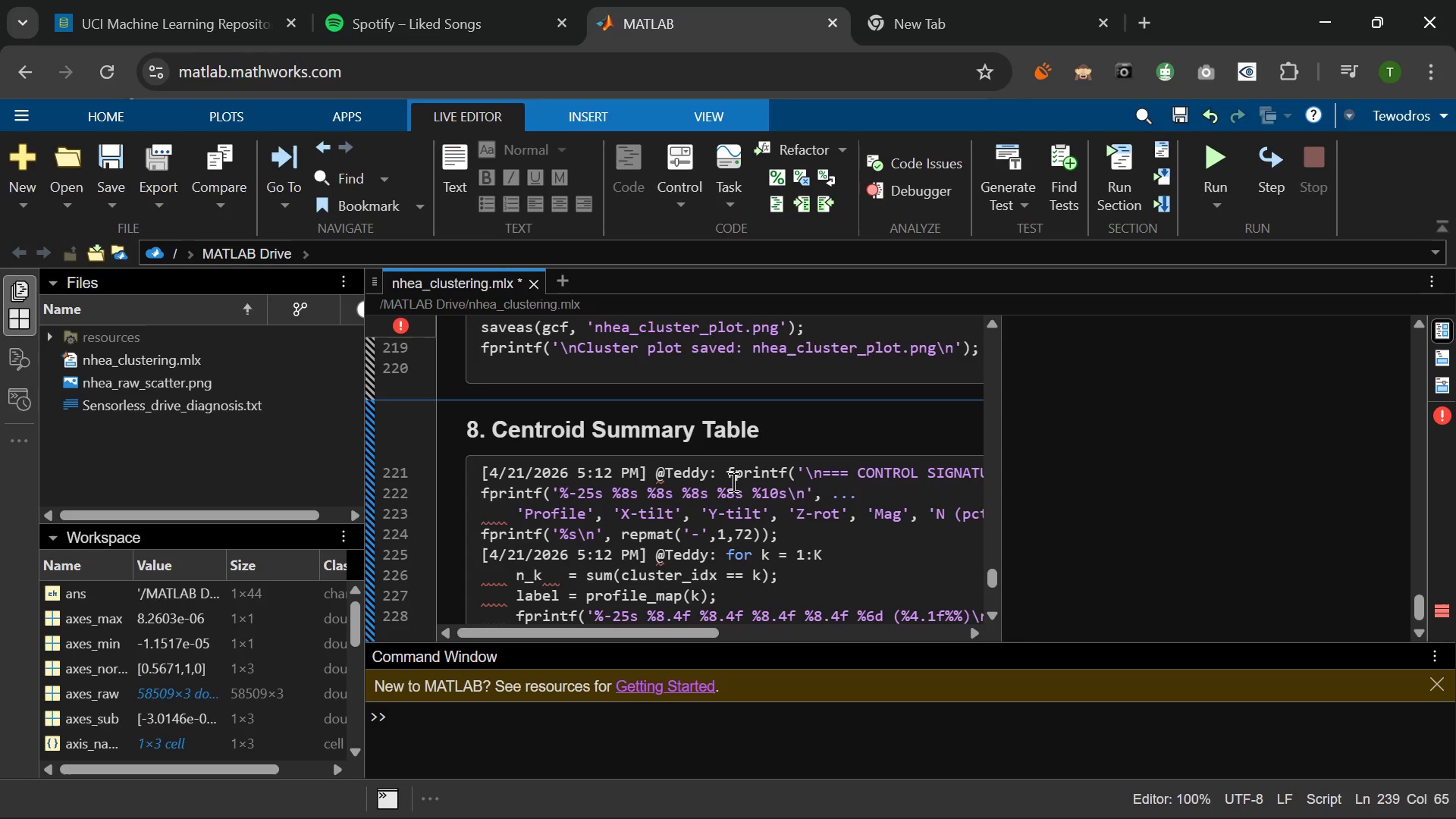 
left_click_drag(start_coordinate=[730, 477], to_coordinate=[457, 469])
 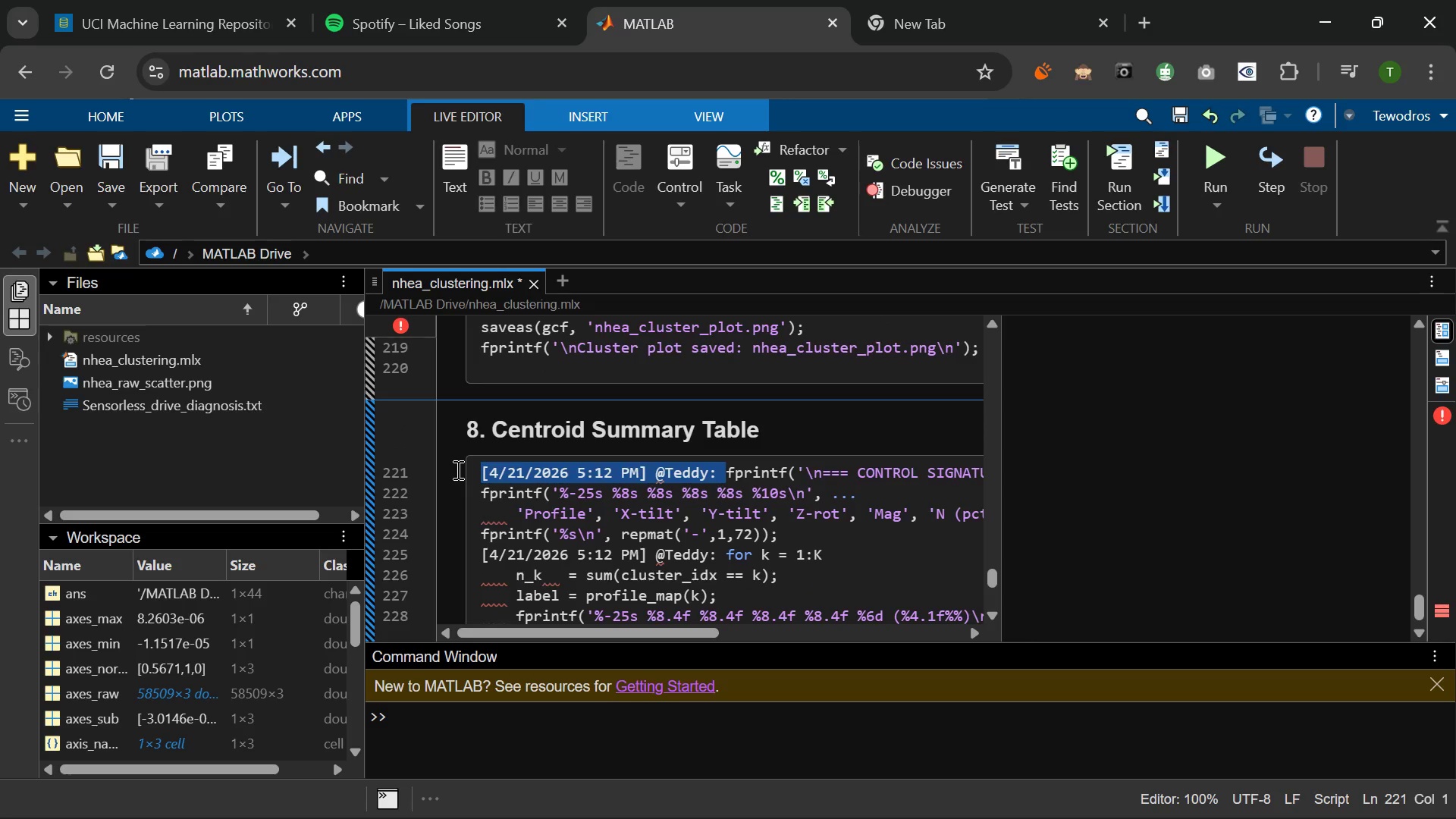 
key(Backspace)
 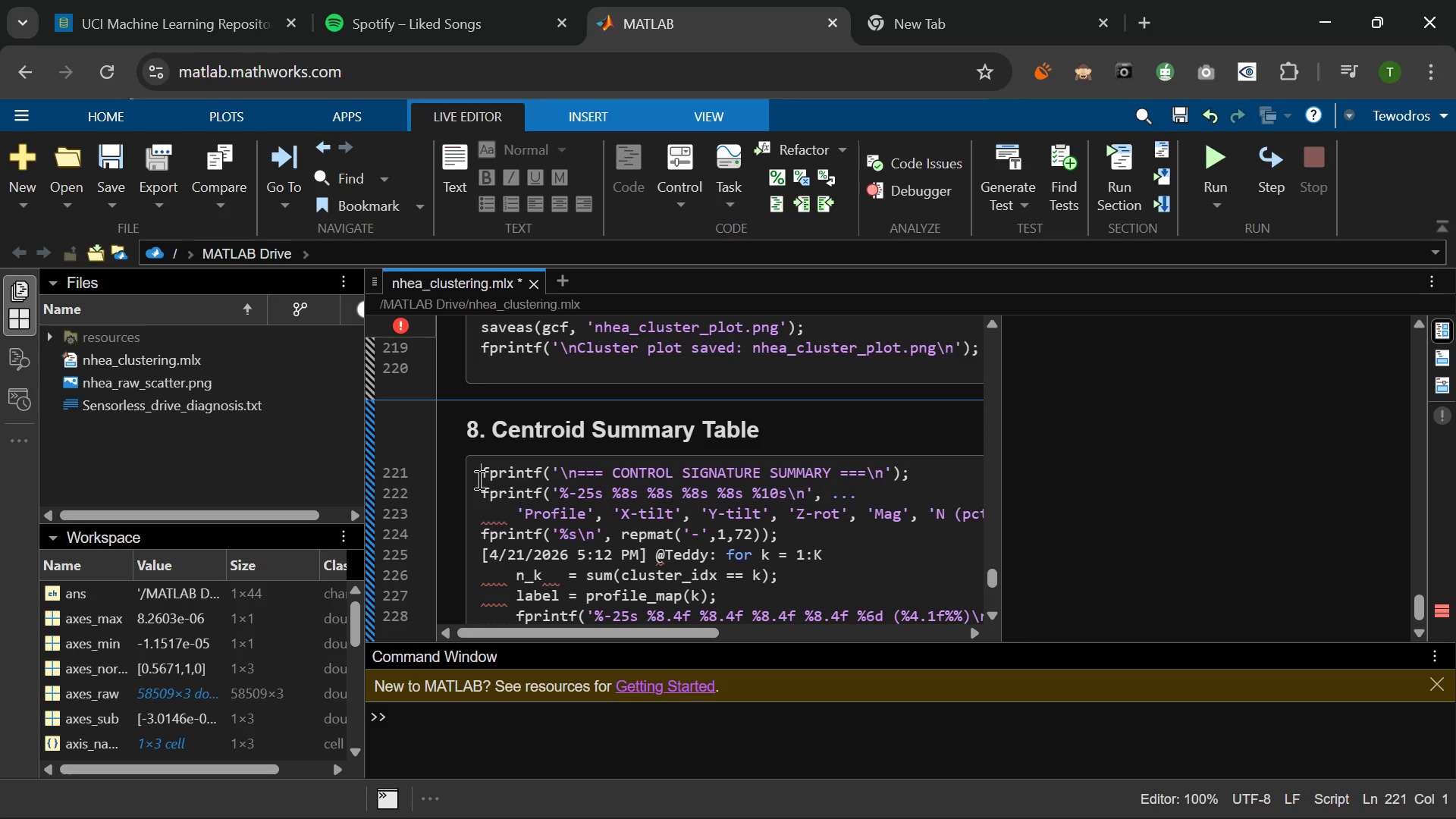 
scroll: coordinate [483, 491], scroll_direction: down, amount: 1.0
 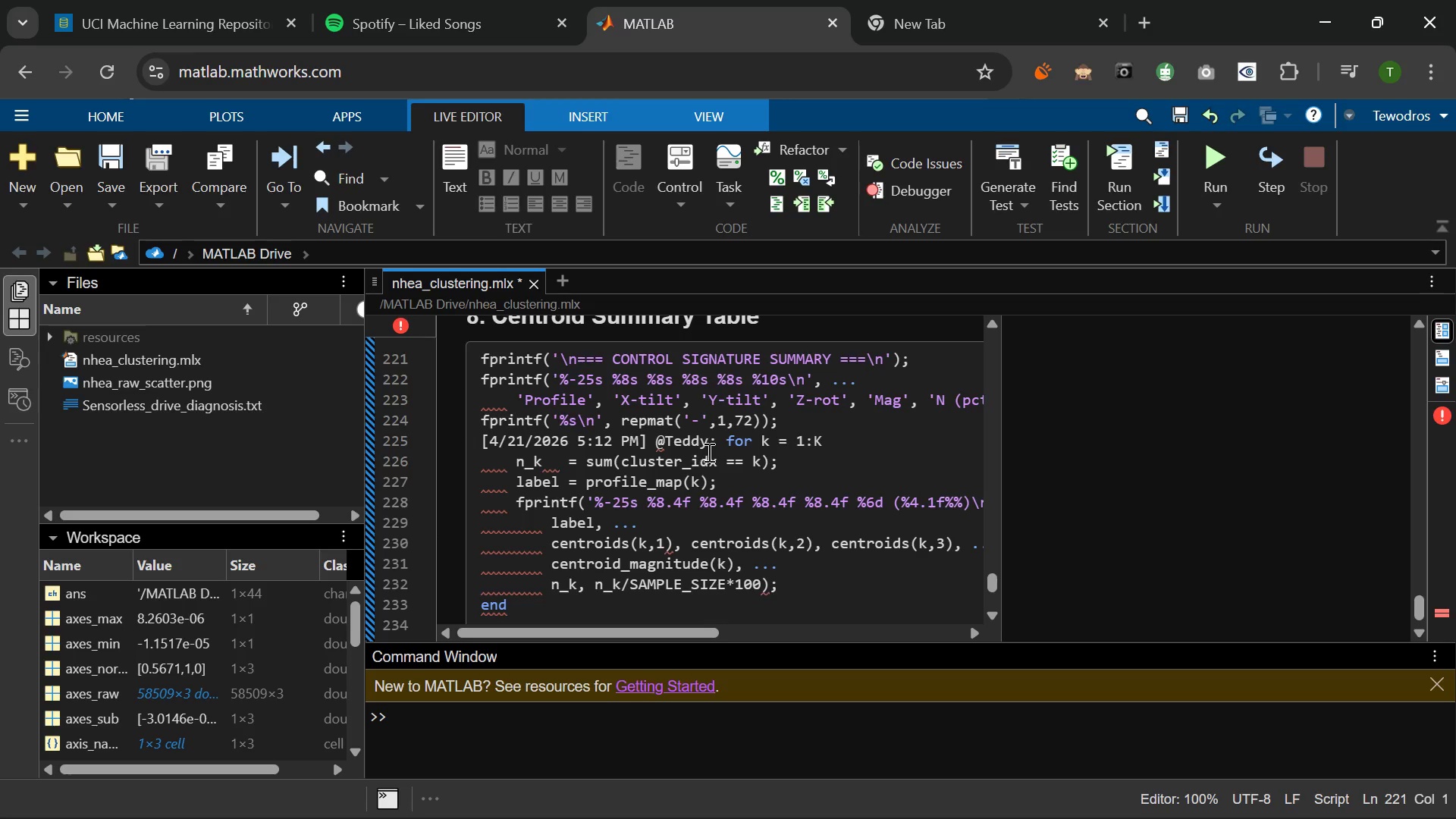 
left_click_drag(start_coordinate=[726, 441], to_coordinate=[431, 443])
 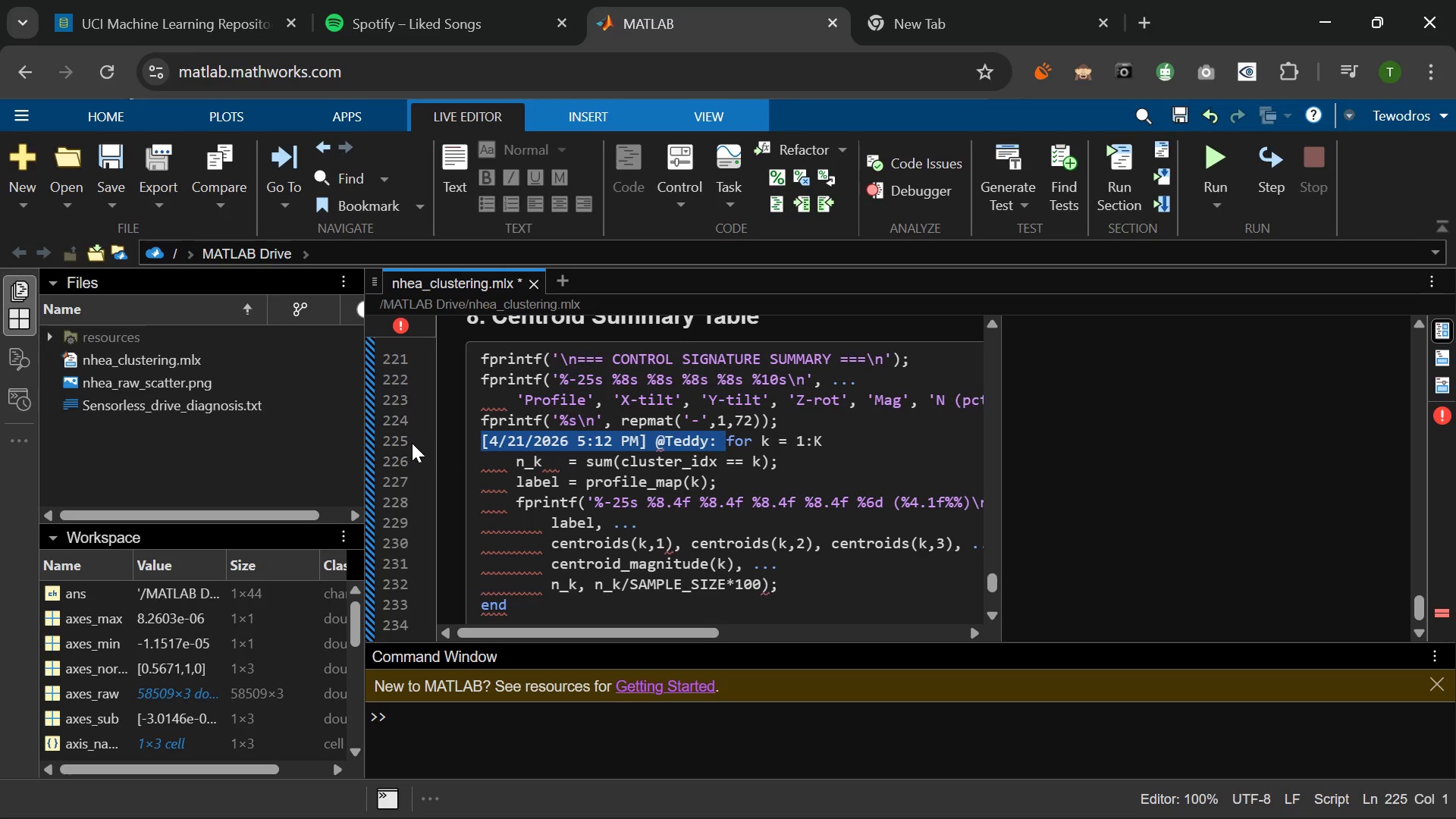 
key(Backspace)
 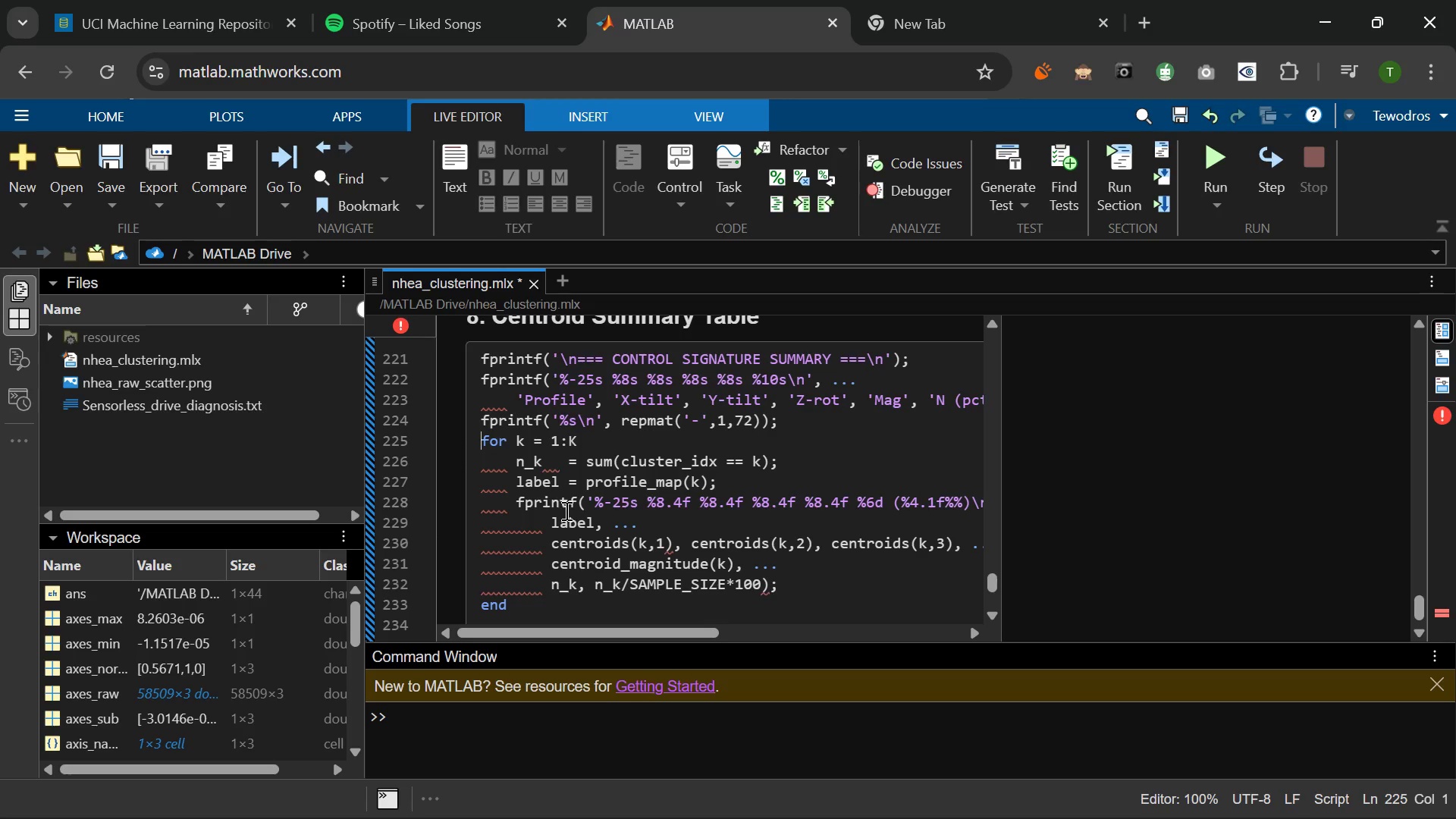 
scroll: coordinate [573, 545], scroll_direction: down, amount: 1.0
 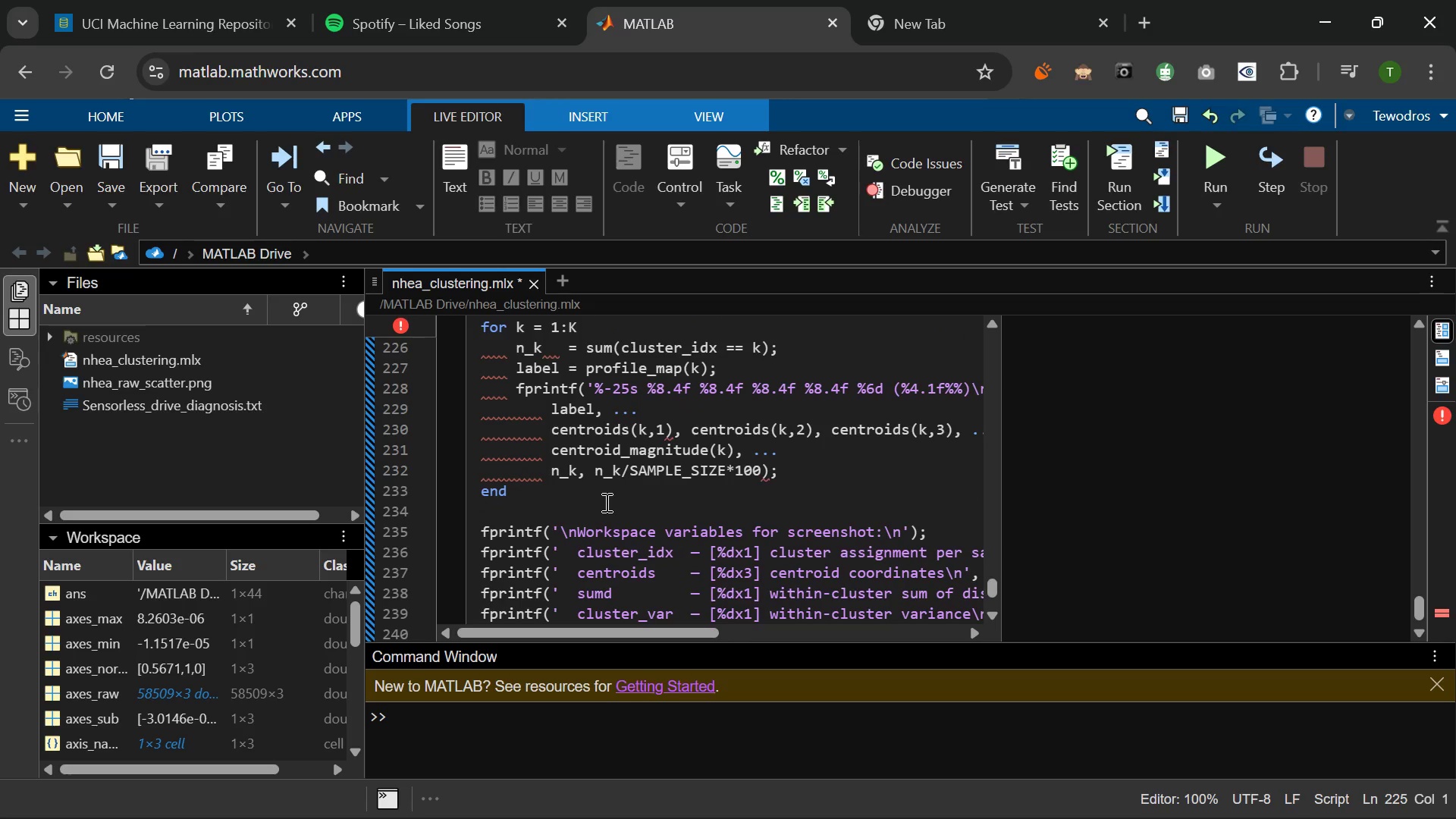 
scroll: coordinate [605, 502], scroll_direction: up, amount: 1.0
 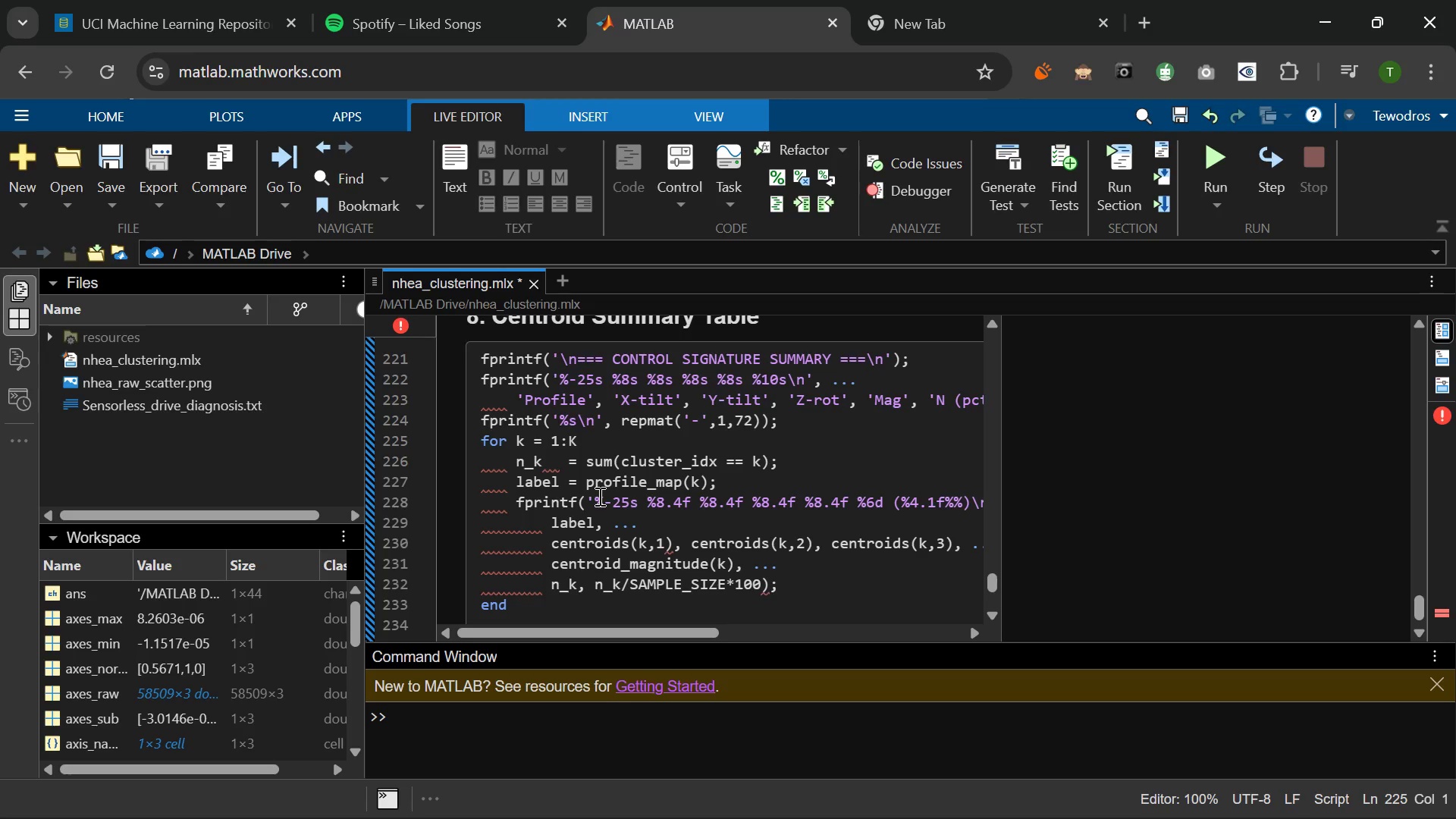 
wait(5.94)
 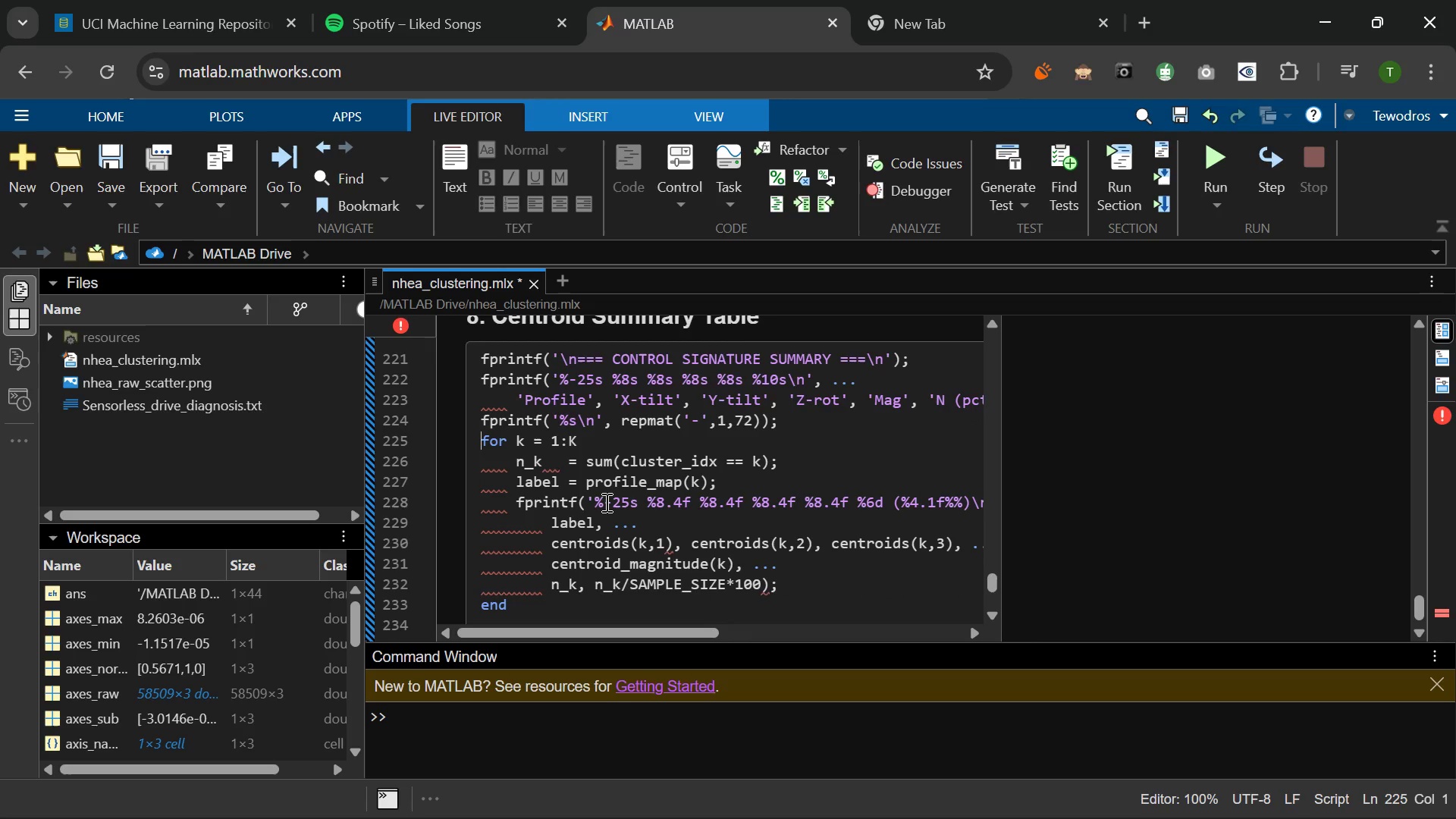 
scroll: coordinate [645, 510], scroll_direction: up, amount: 2.0
 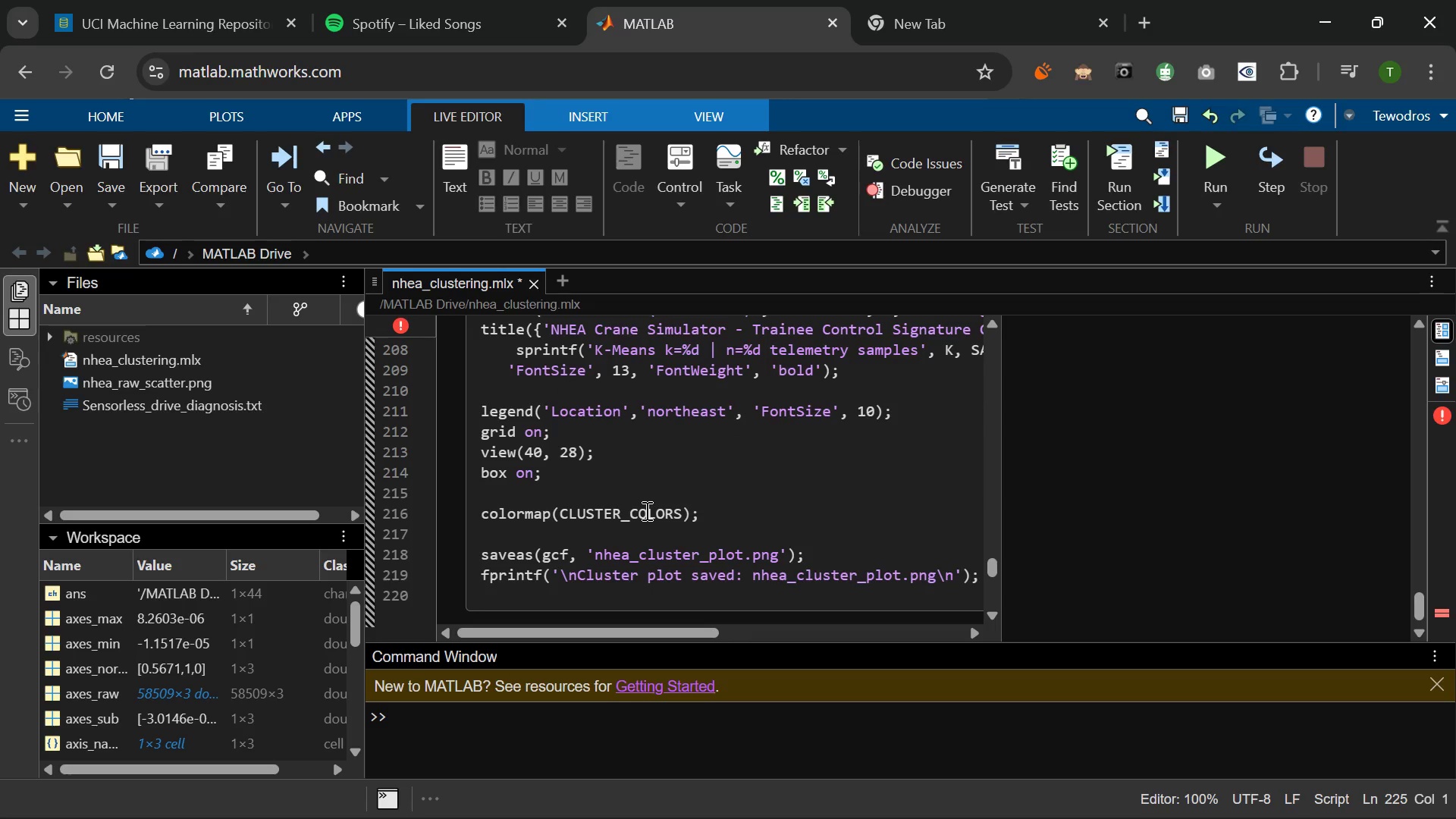 
scroll: coordinate [645, 510], scroll_direction: down, amount: 2.0
 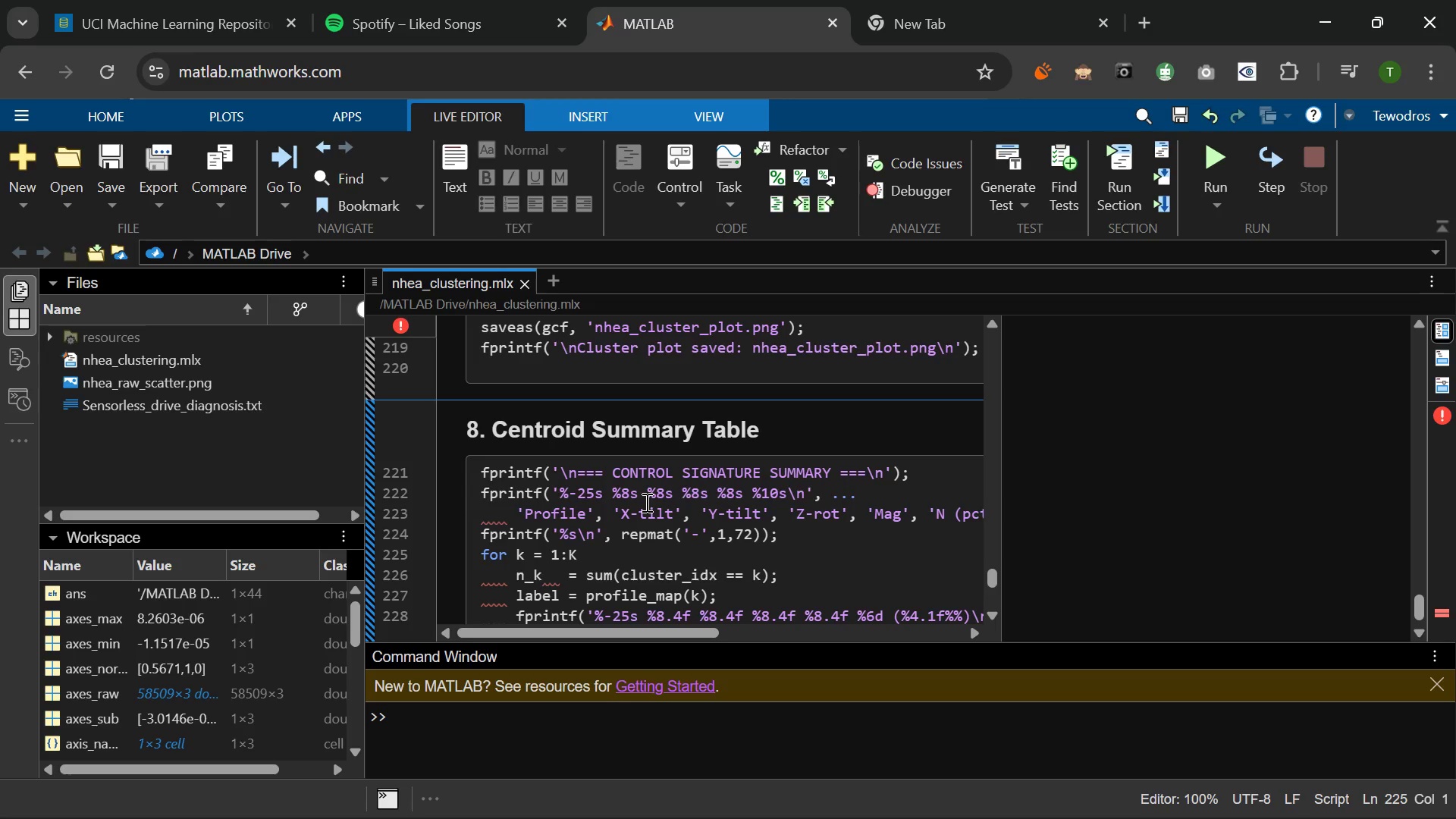 
wait(15.34)
 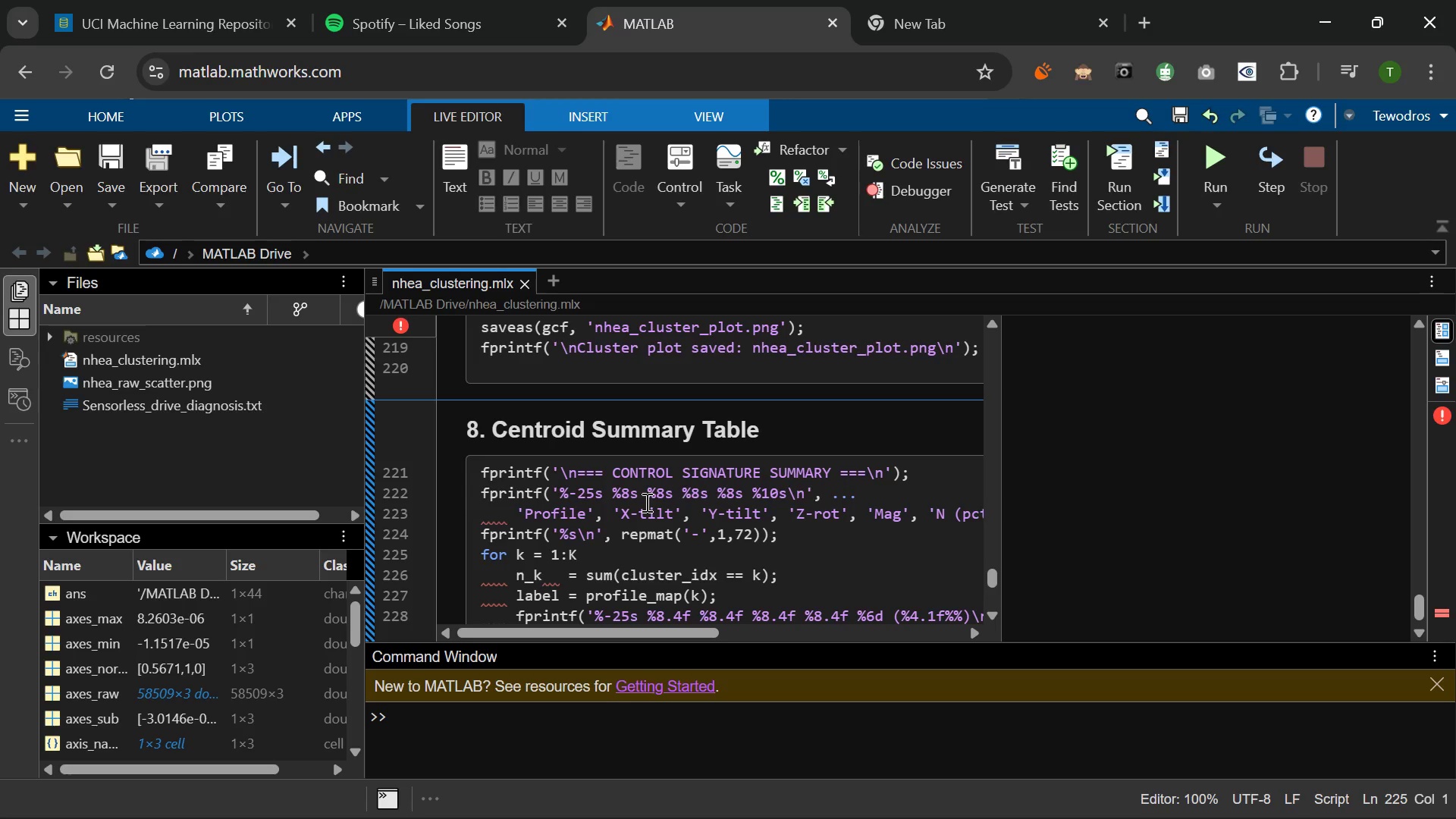 
scroll: coordinate [626, 522], scroll_direction: down, amount: 4.0
 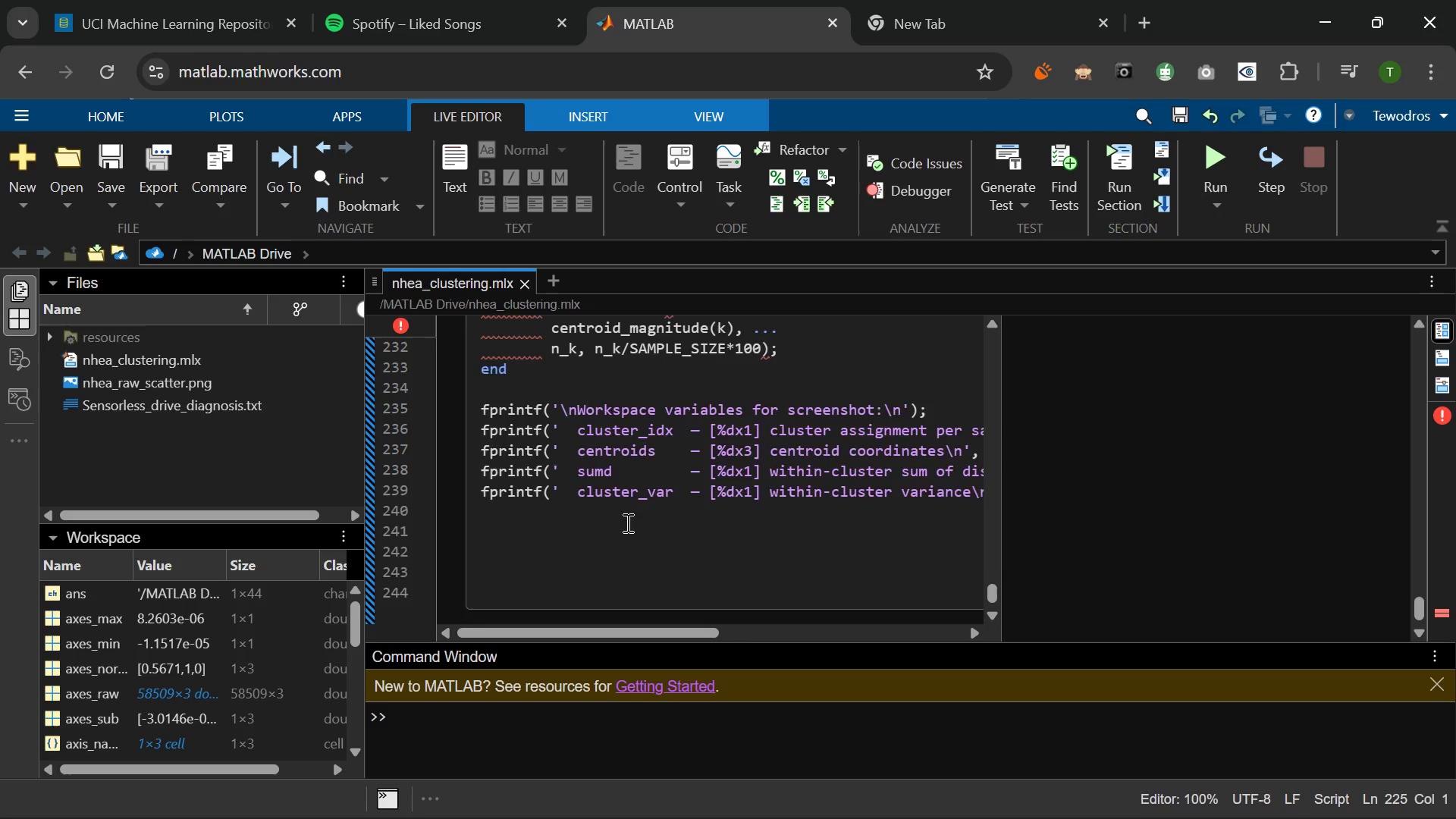 
scroll: coordinate [626, 522], scroll_direction: up, amount: 3.0
 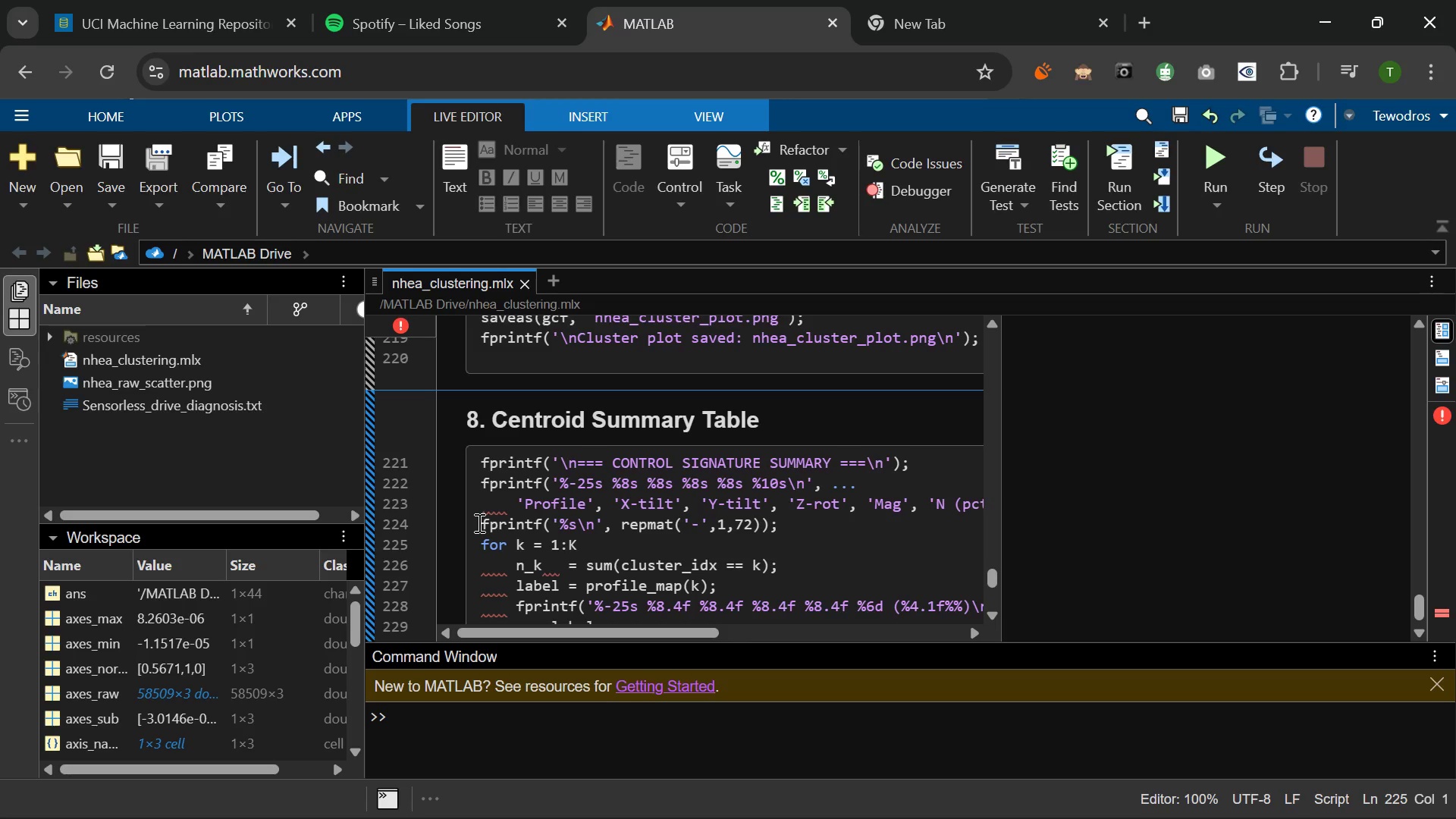 
wait(26.13)
 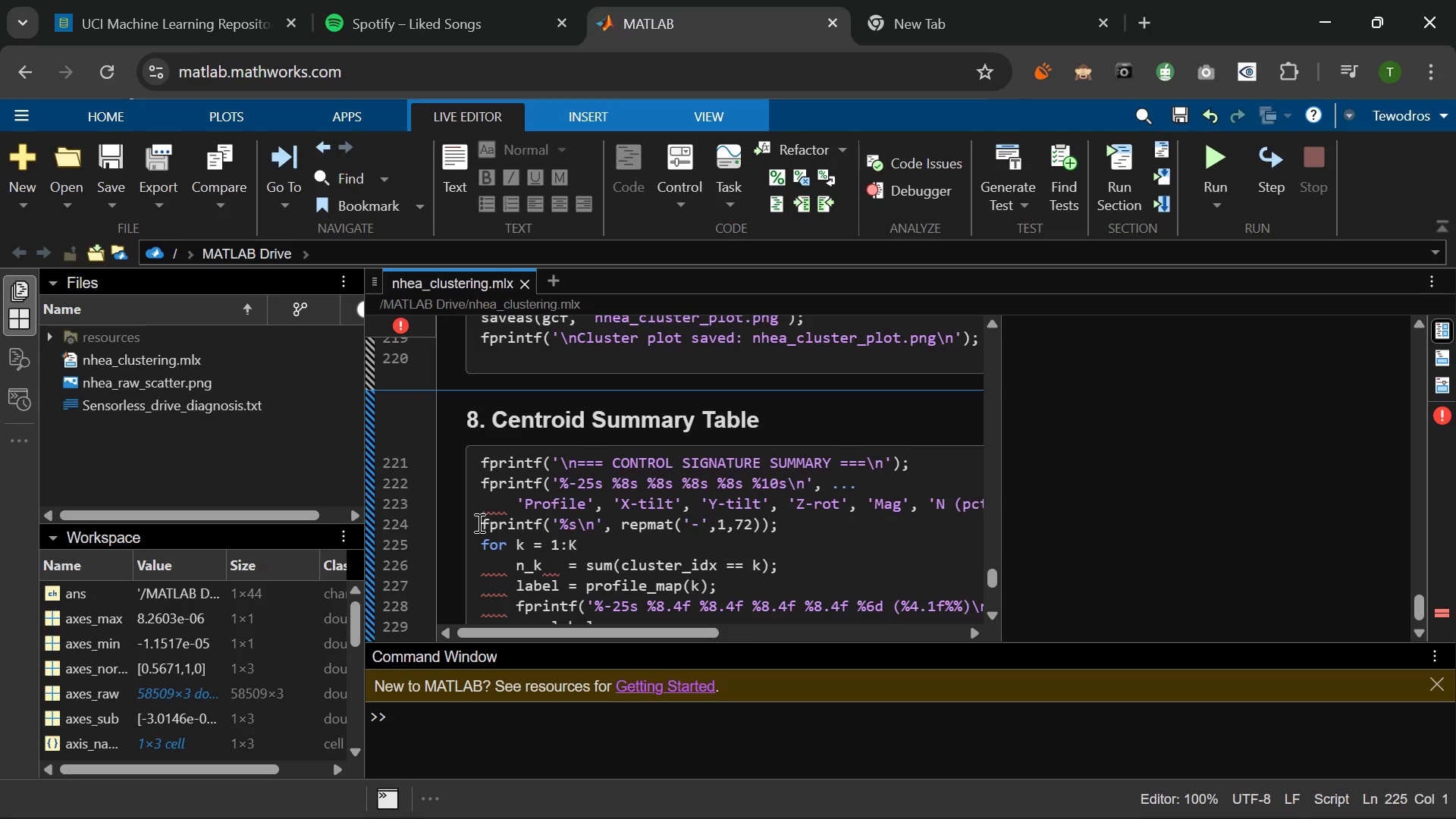 
scroll: coordinate [711, 541], scroll_direction: down, amount: 2.0
 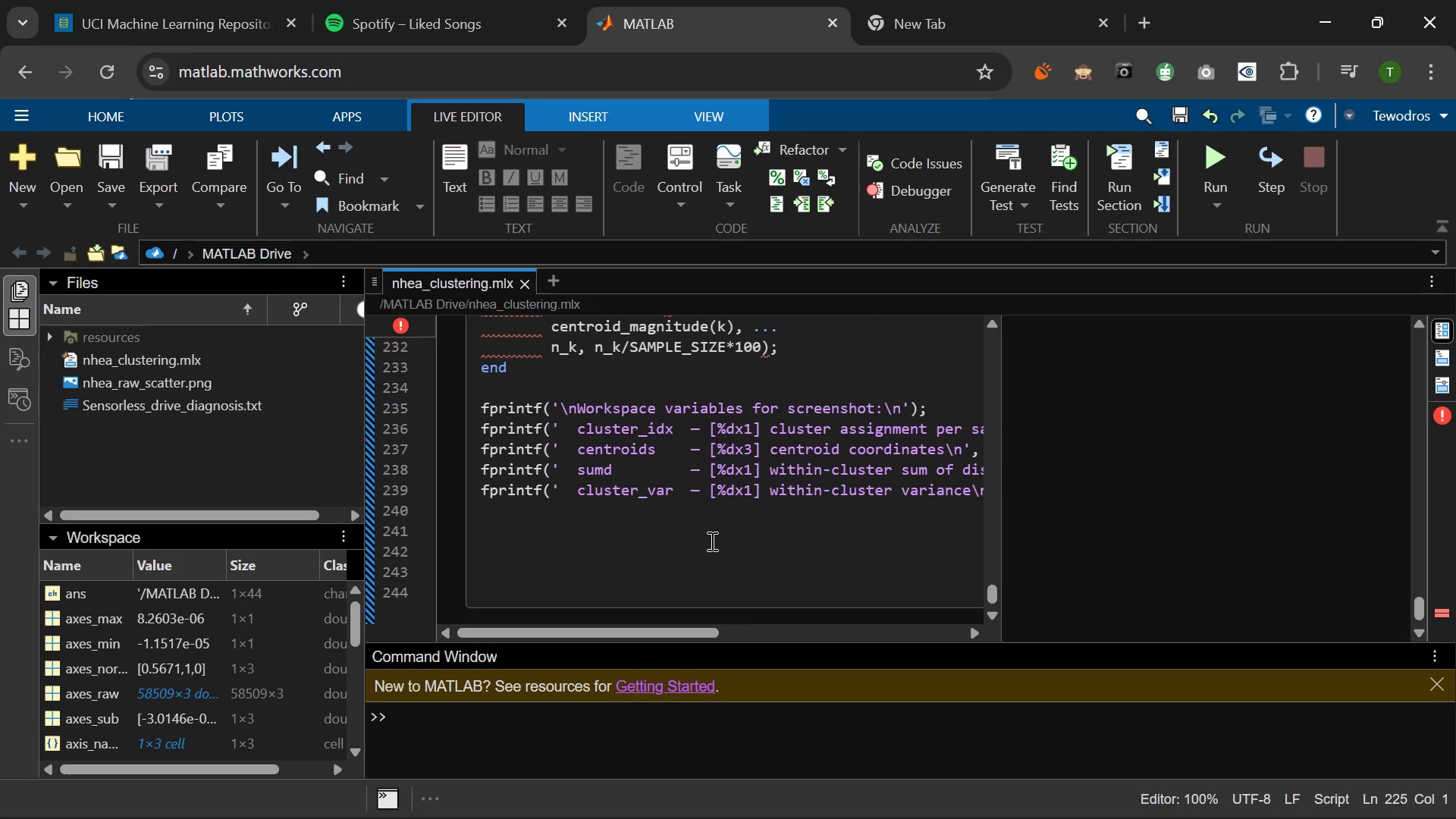 
scroll: coordinate [711, 541], scroll_direction: up, amount: 4.0
 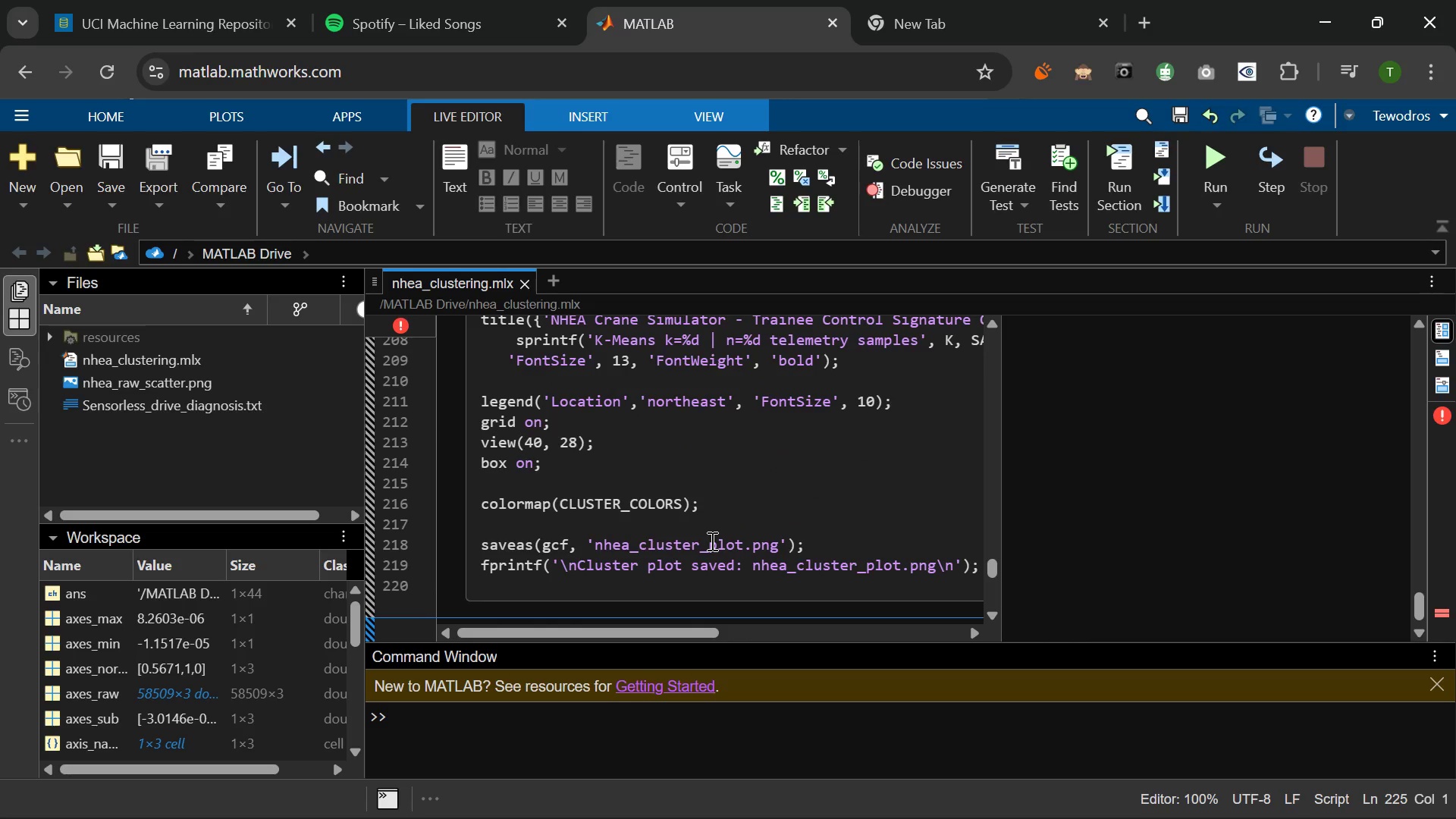 
scroll: coordinate [711, 541], scroll_direction: down, amount: 3.0
 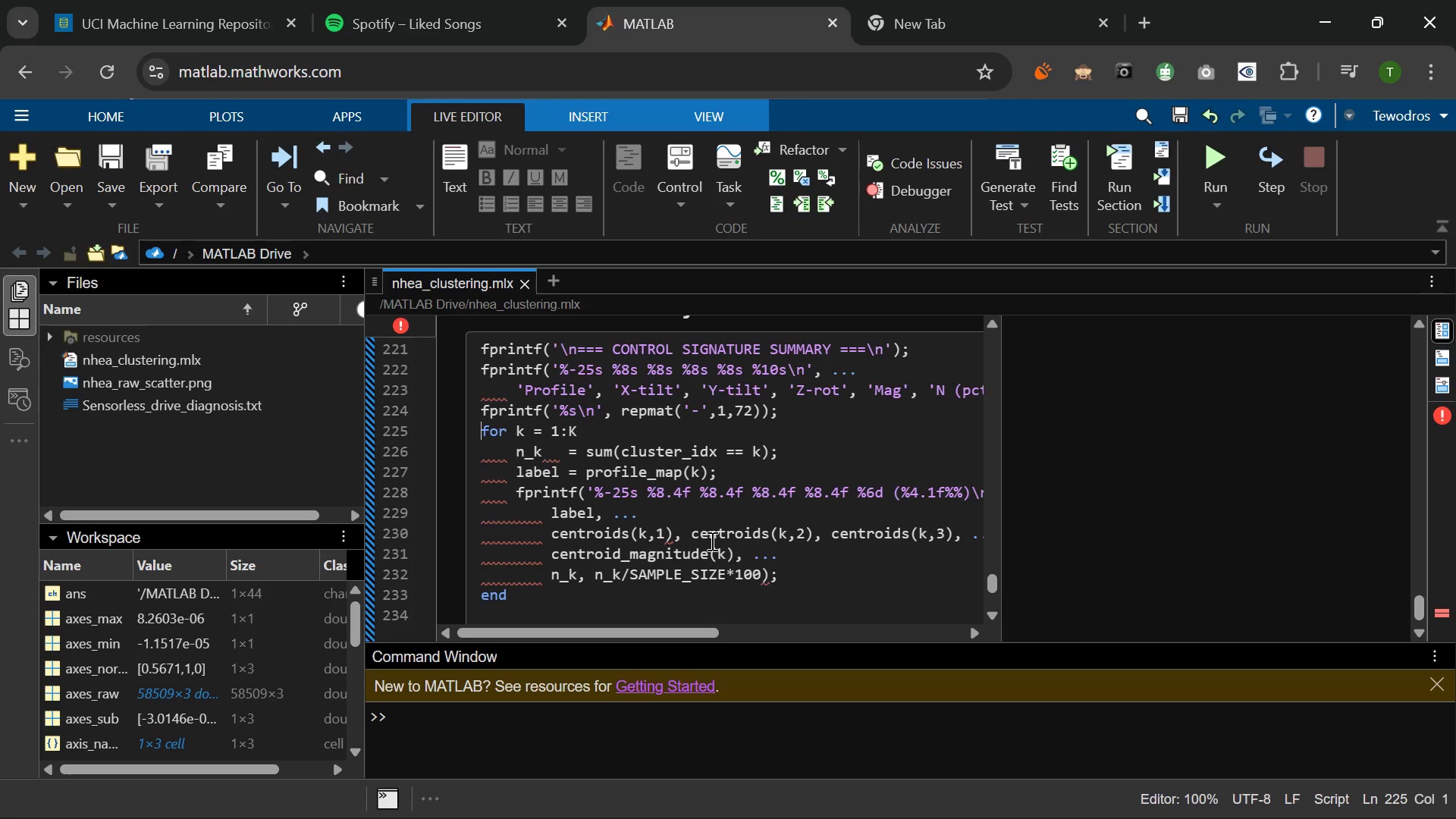 
wait(8.66)
 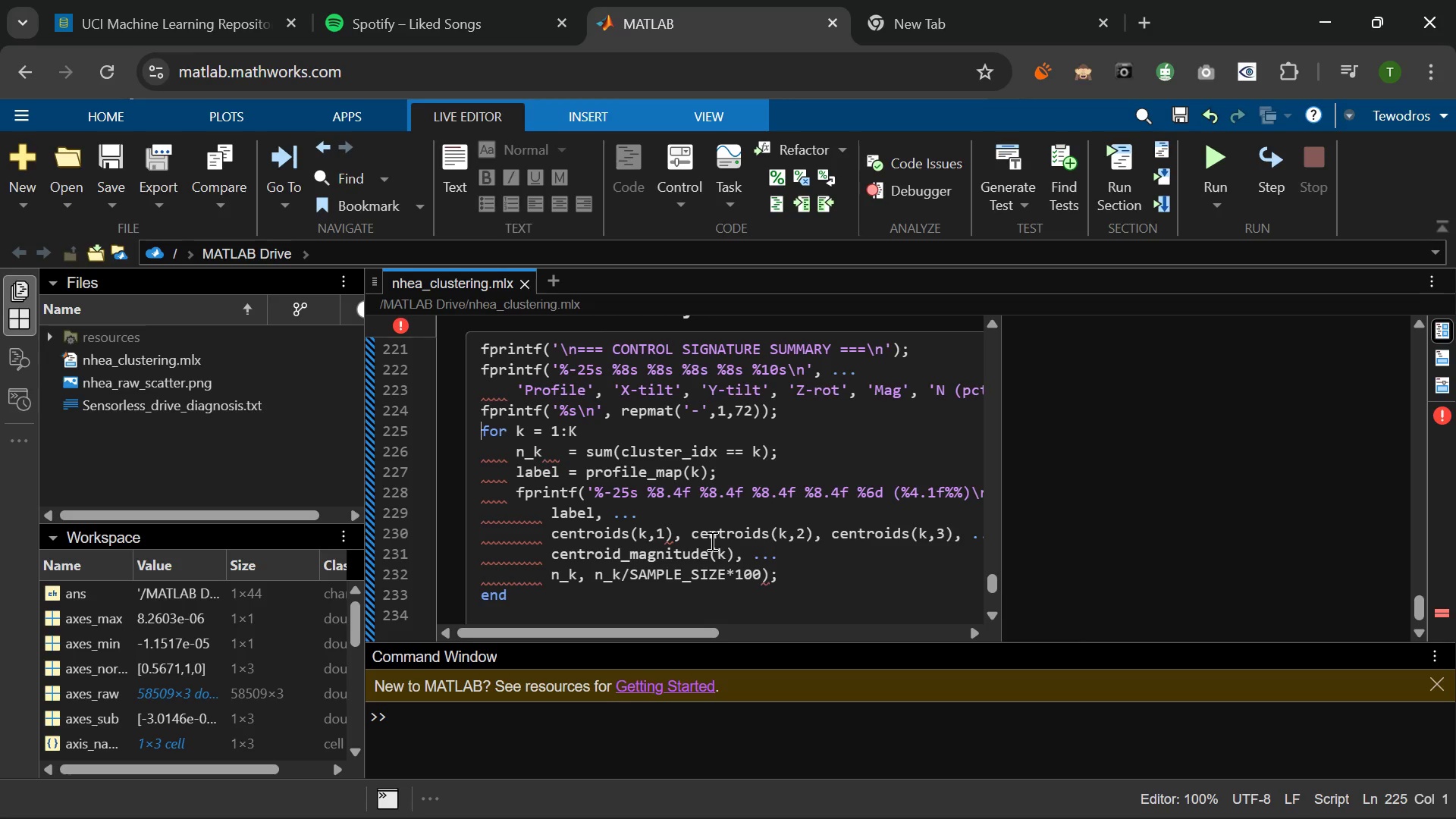 
left_click([799, 403])
 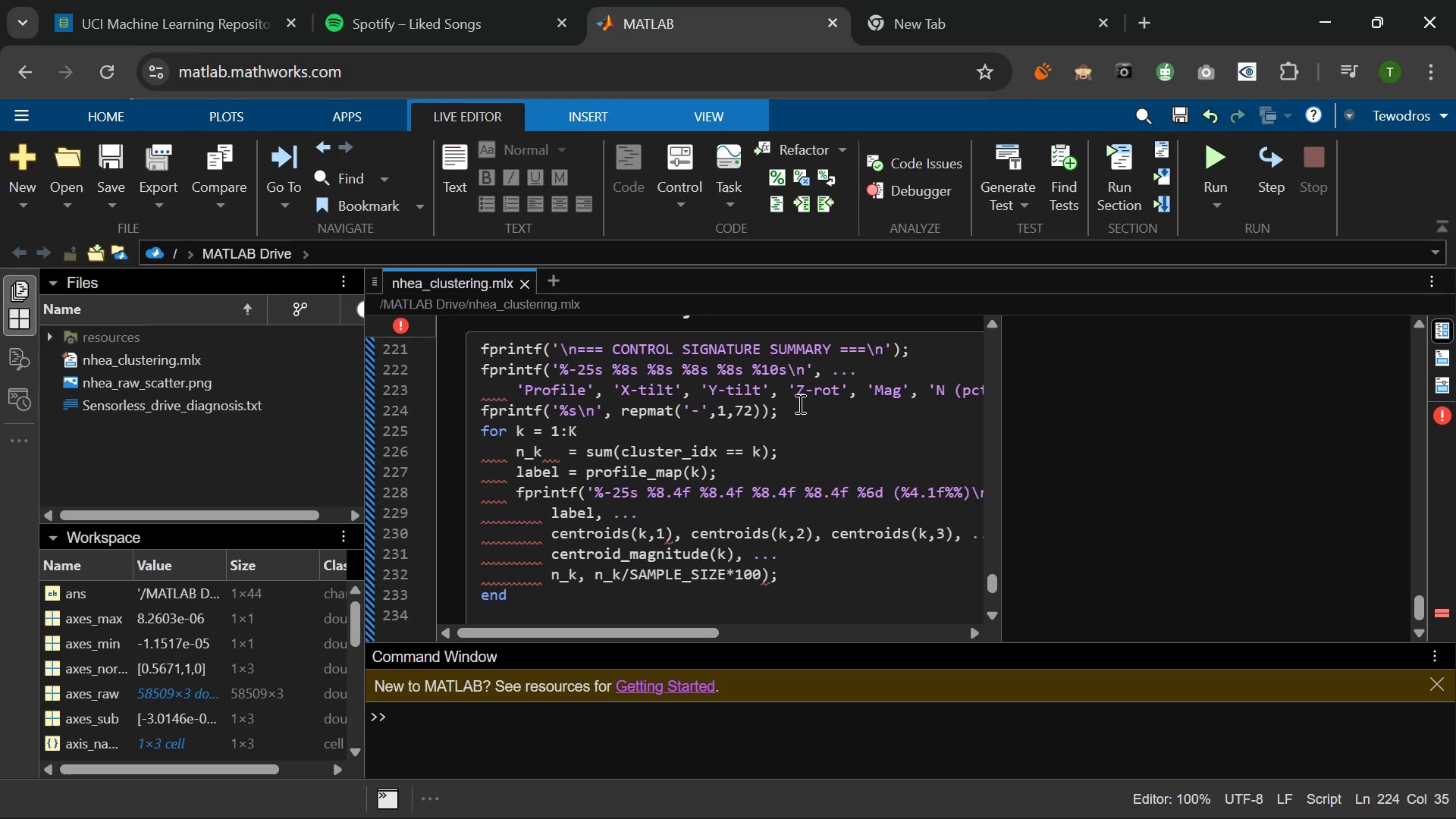 
key(Enter)
 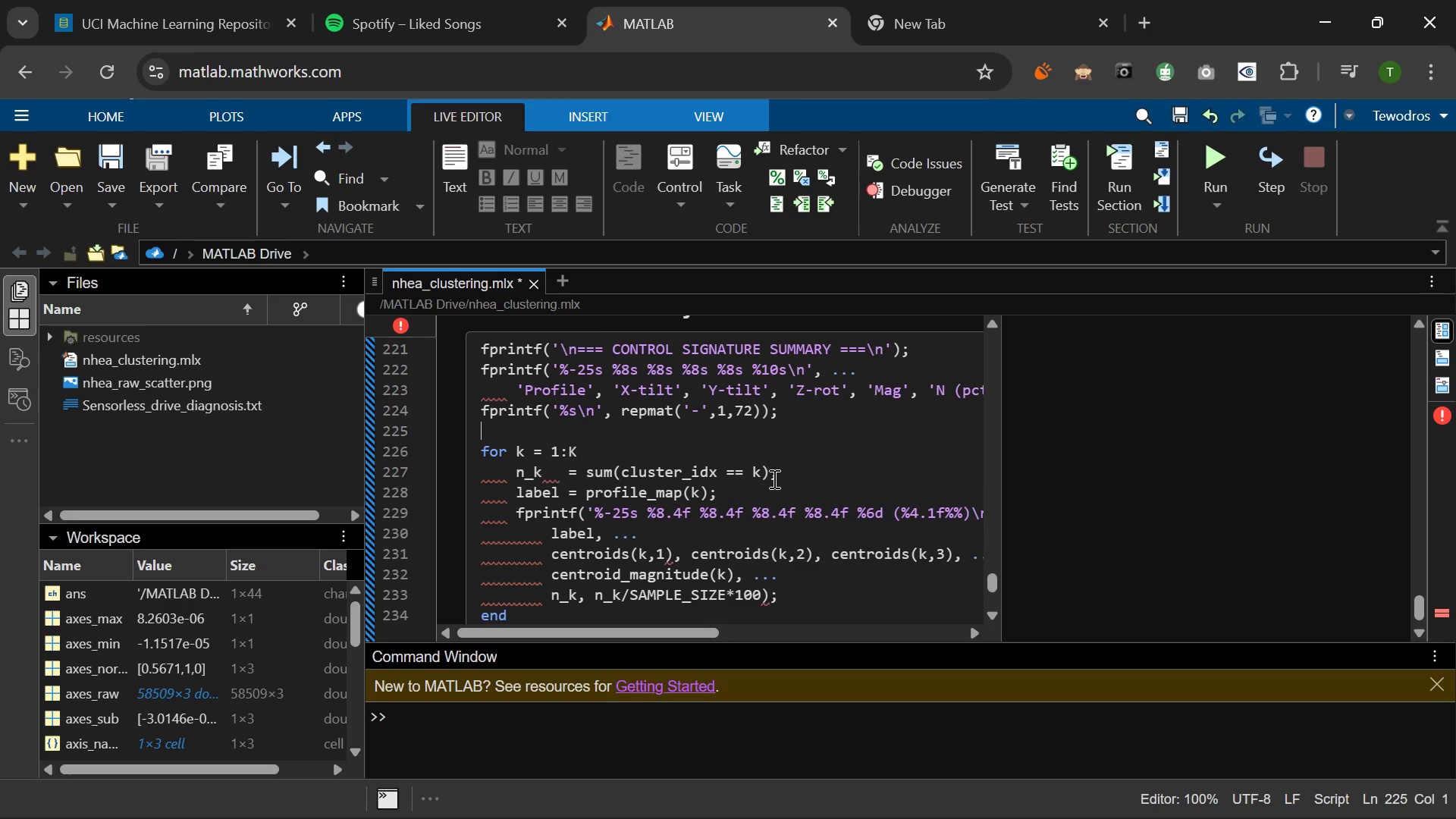 
scroll: coordinate [769, 487], scroll_direction: up, amount: 1.0
 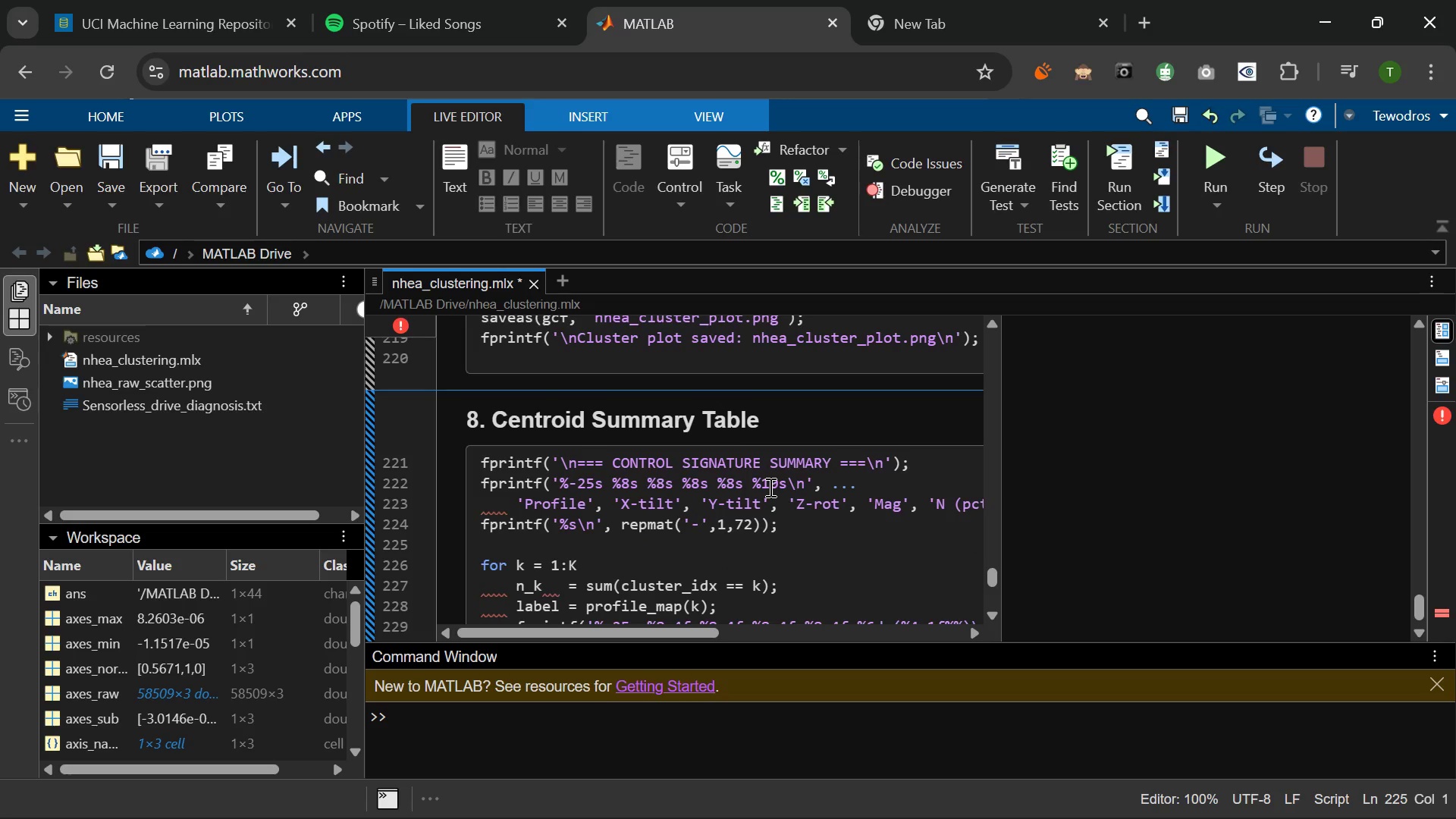 
scroll: coordinate [769, 487], scroll_direction: down, amount: 1.0
 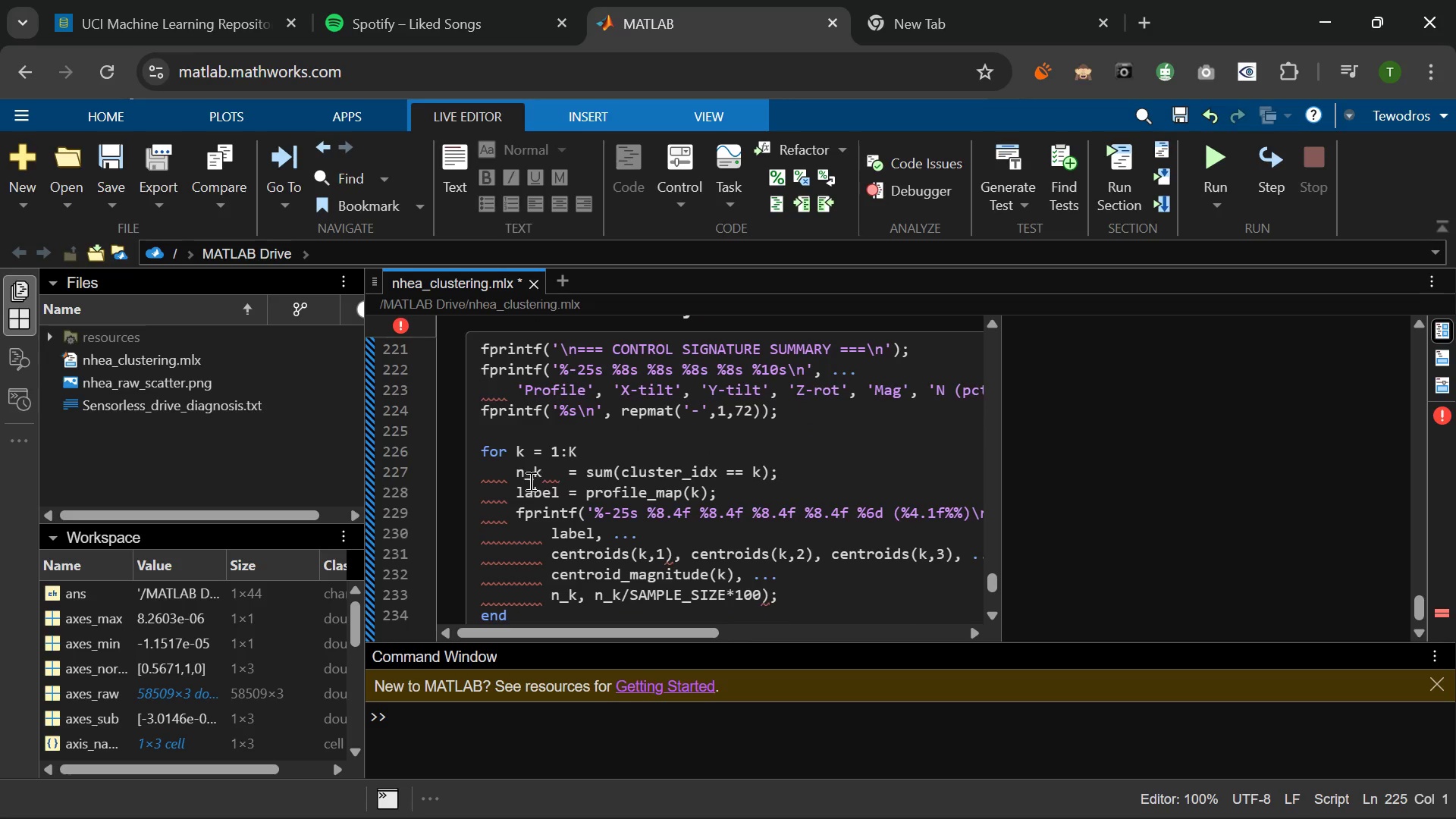 
left_click([518, 469])
 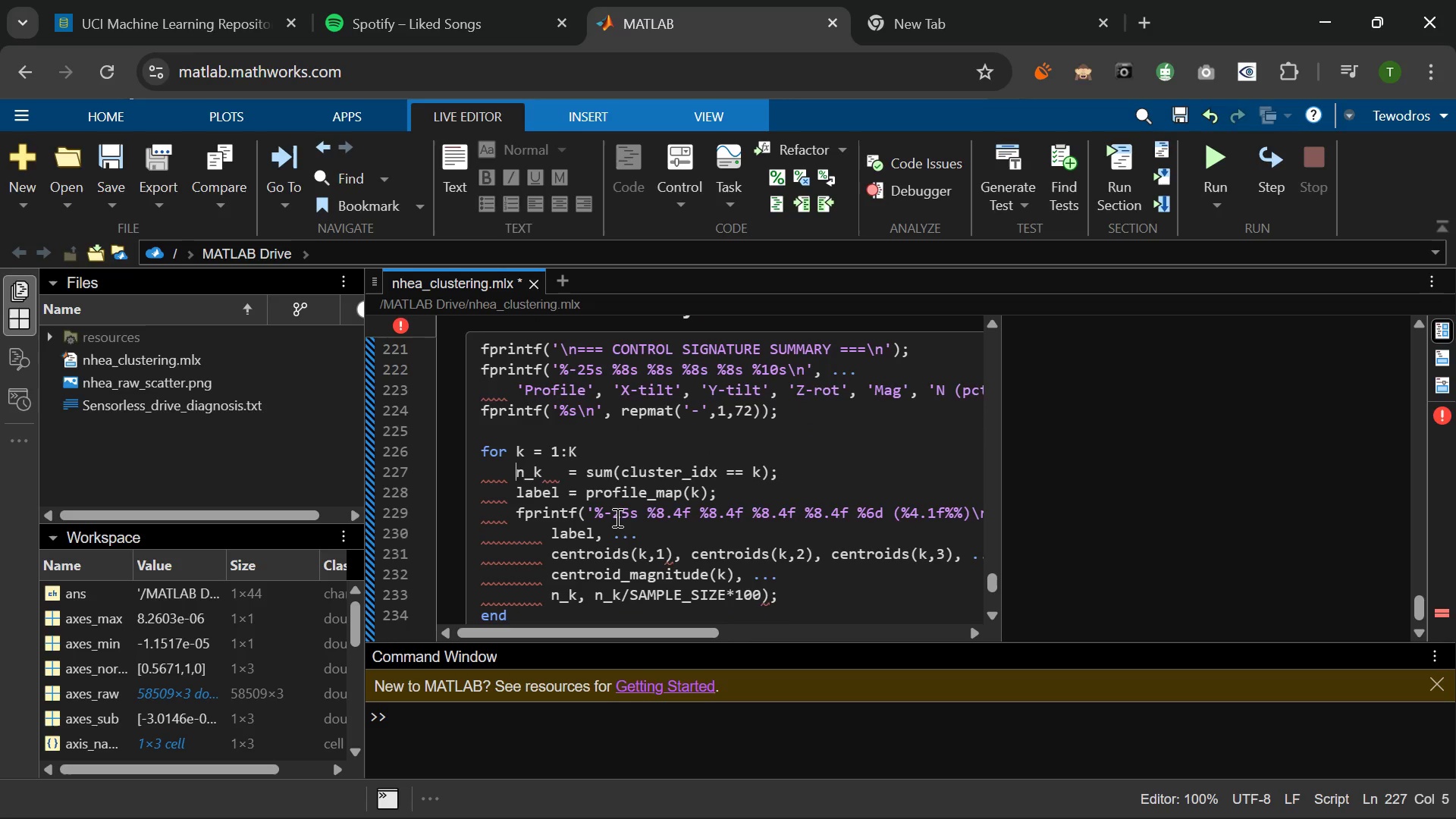 
key(Backspace)
 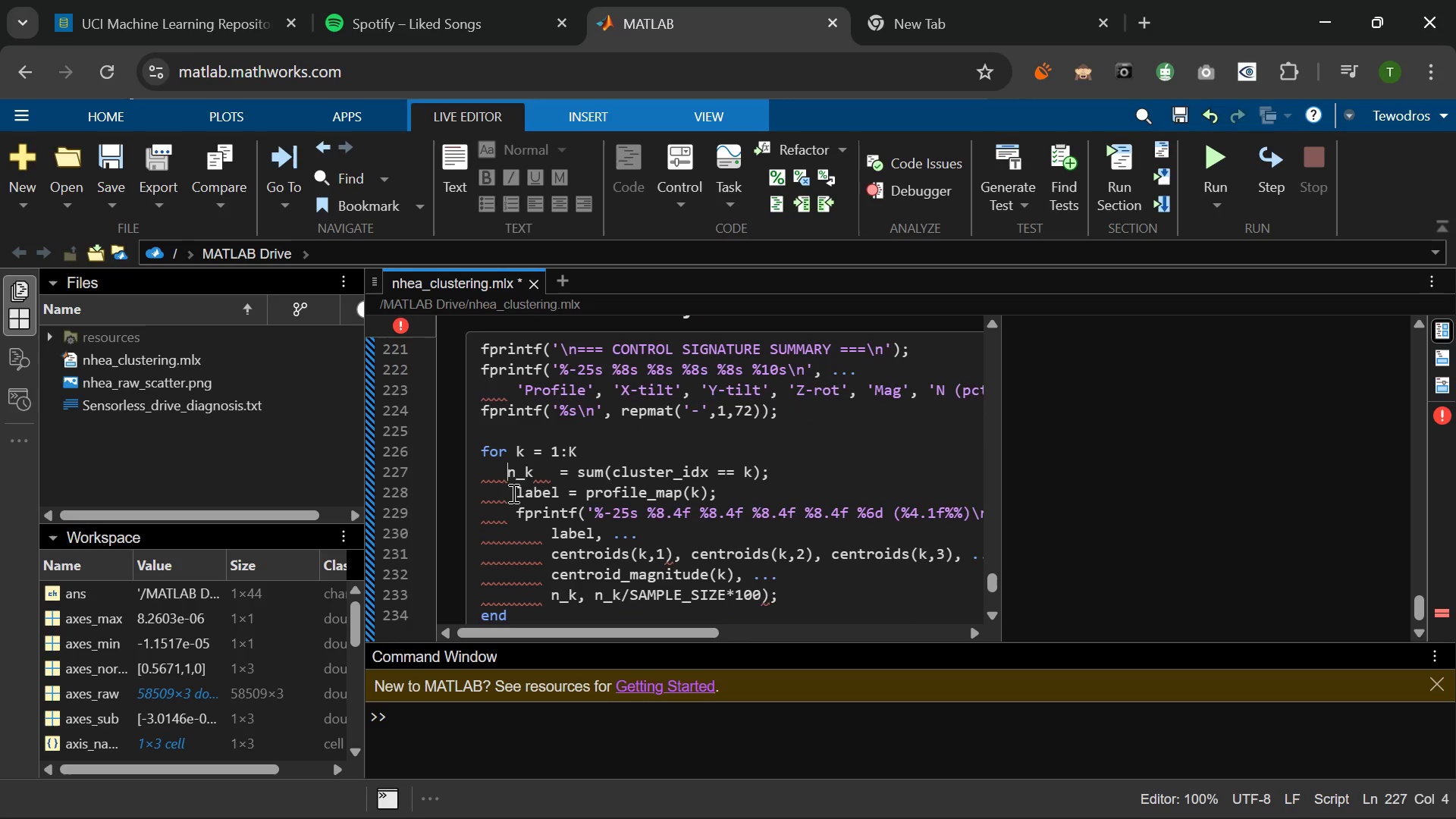 
left_click([515, 491])
 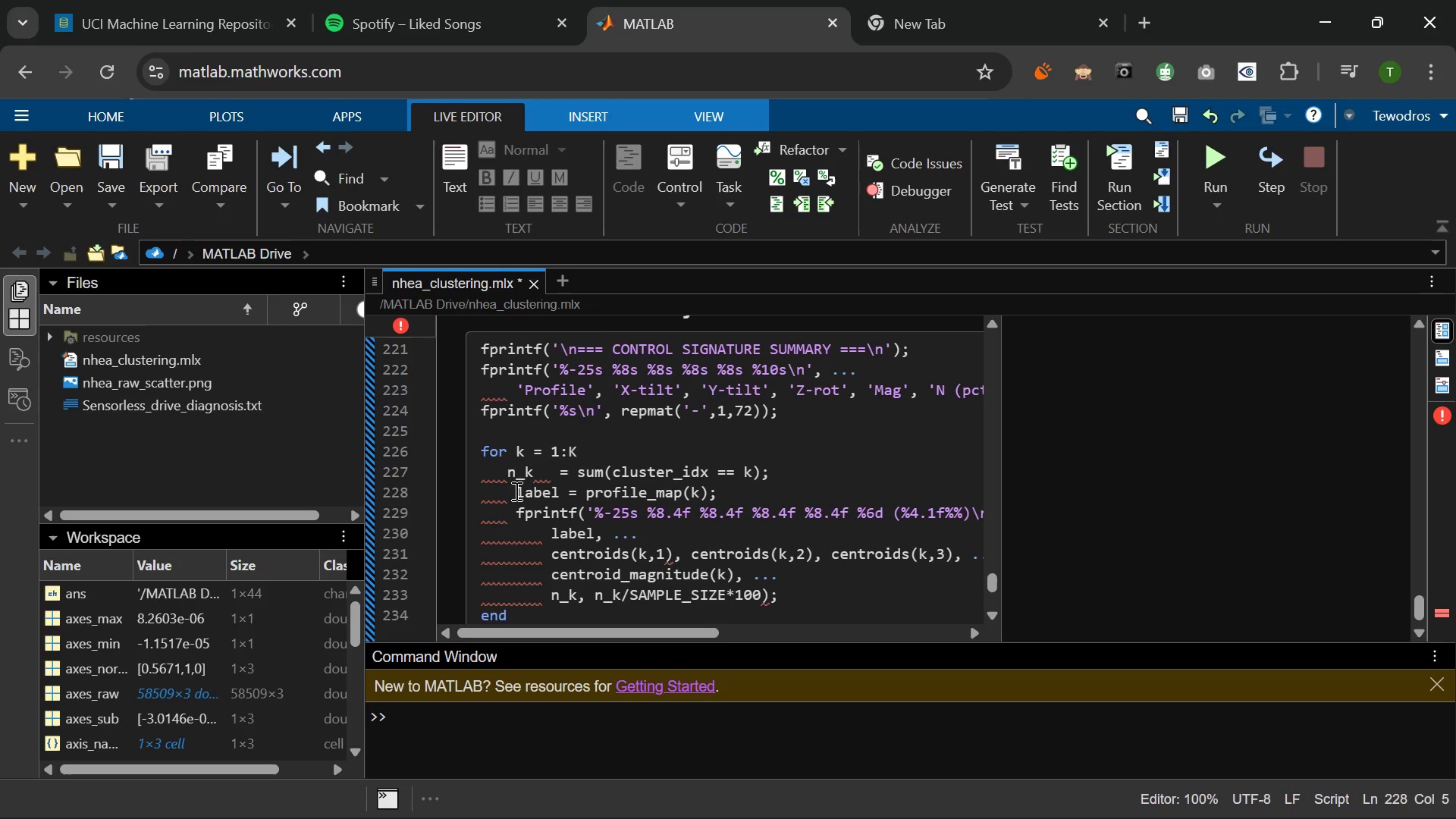 
key(Backspace)
 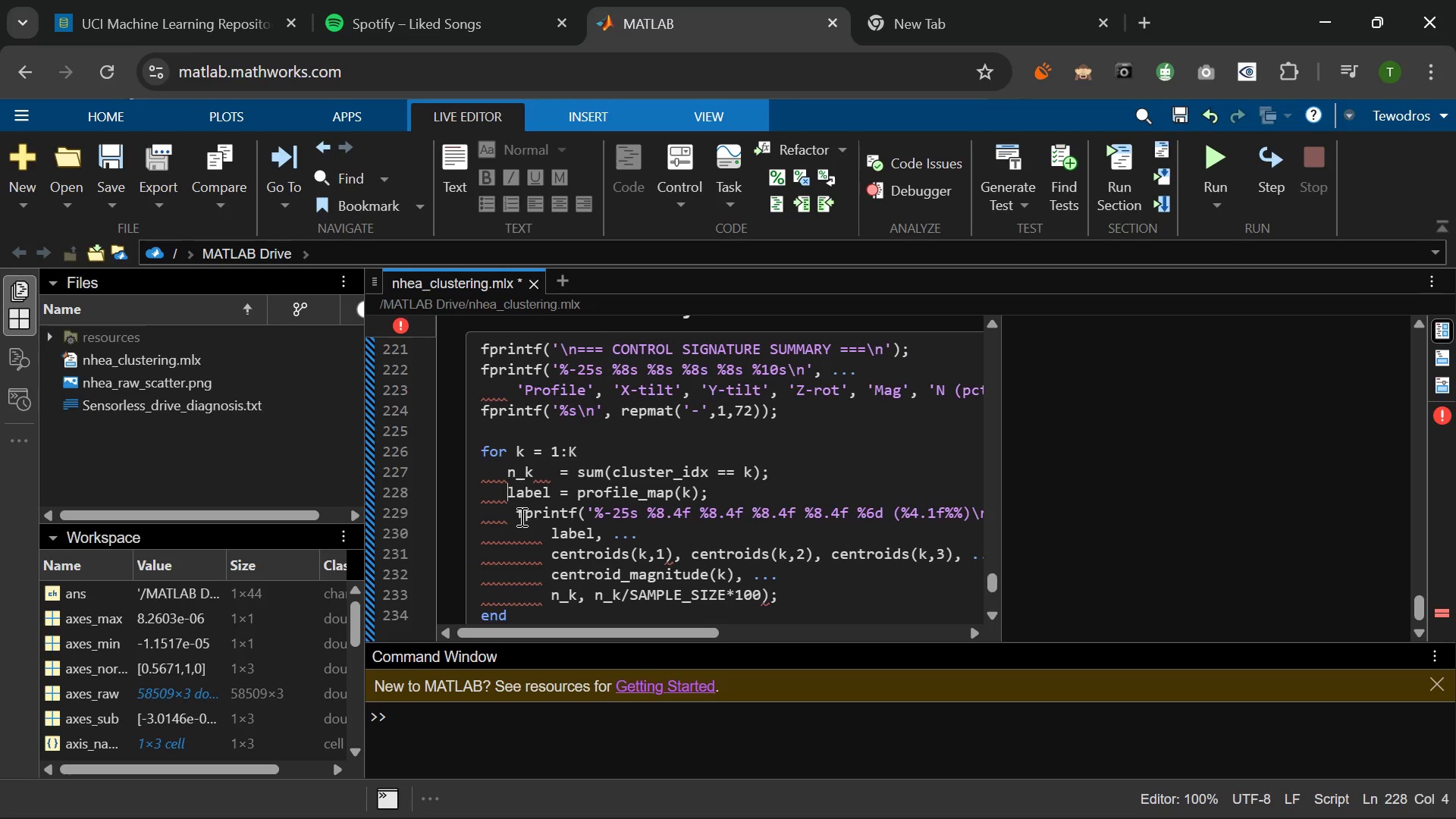 
left_click([520, 512])
 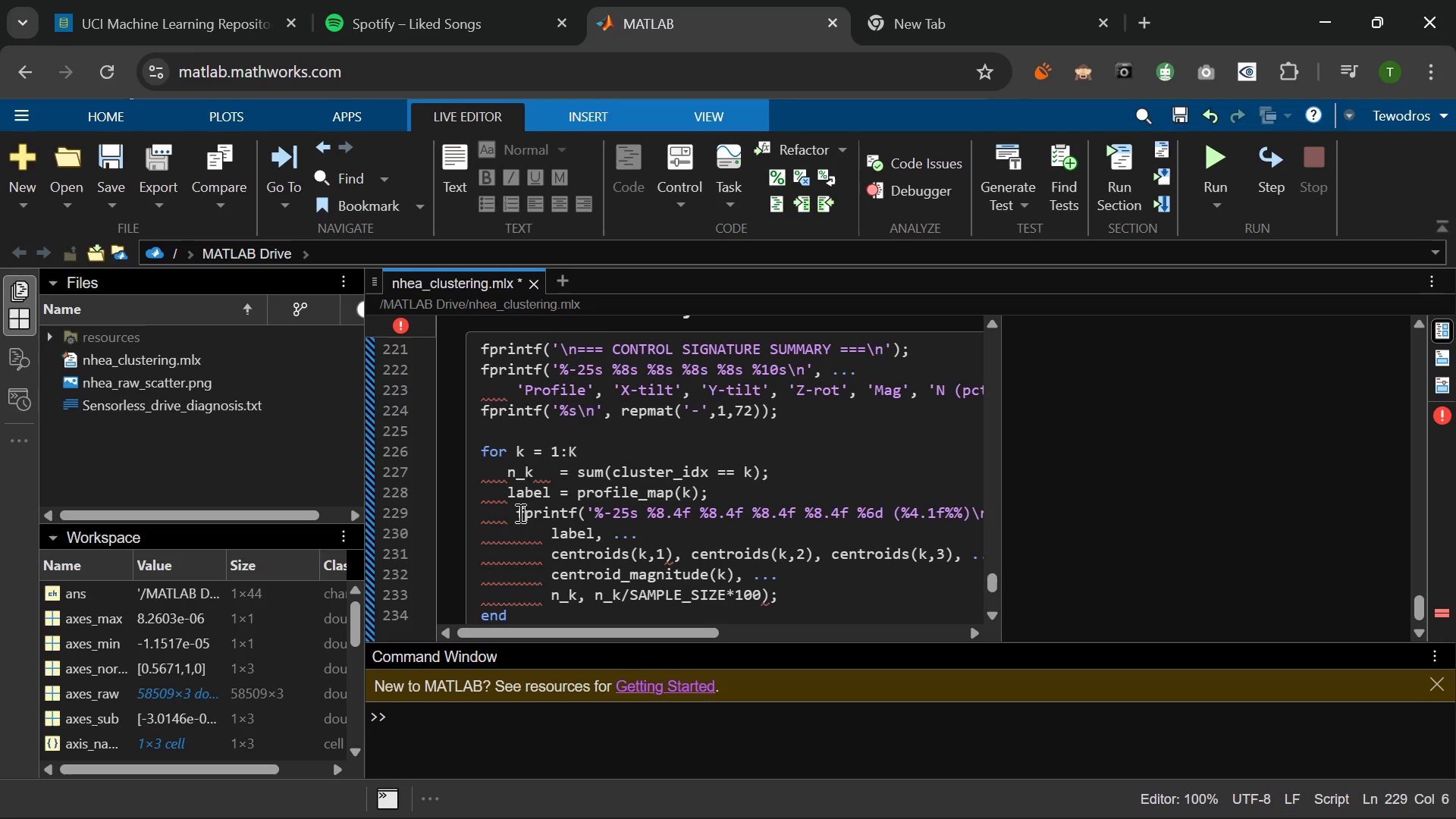 
left_click([519, 513])
 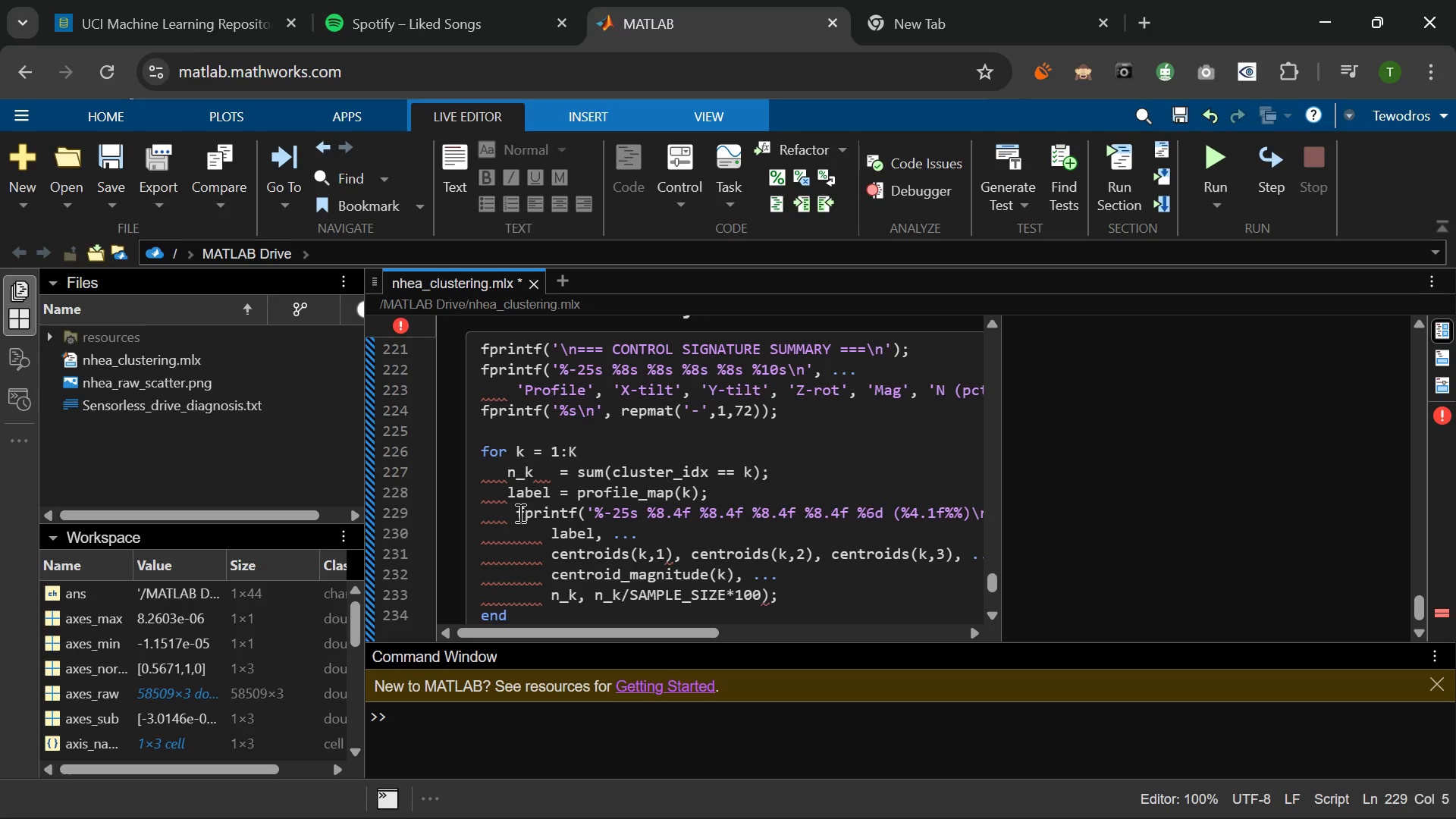 
key(Backspace)
 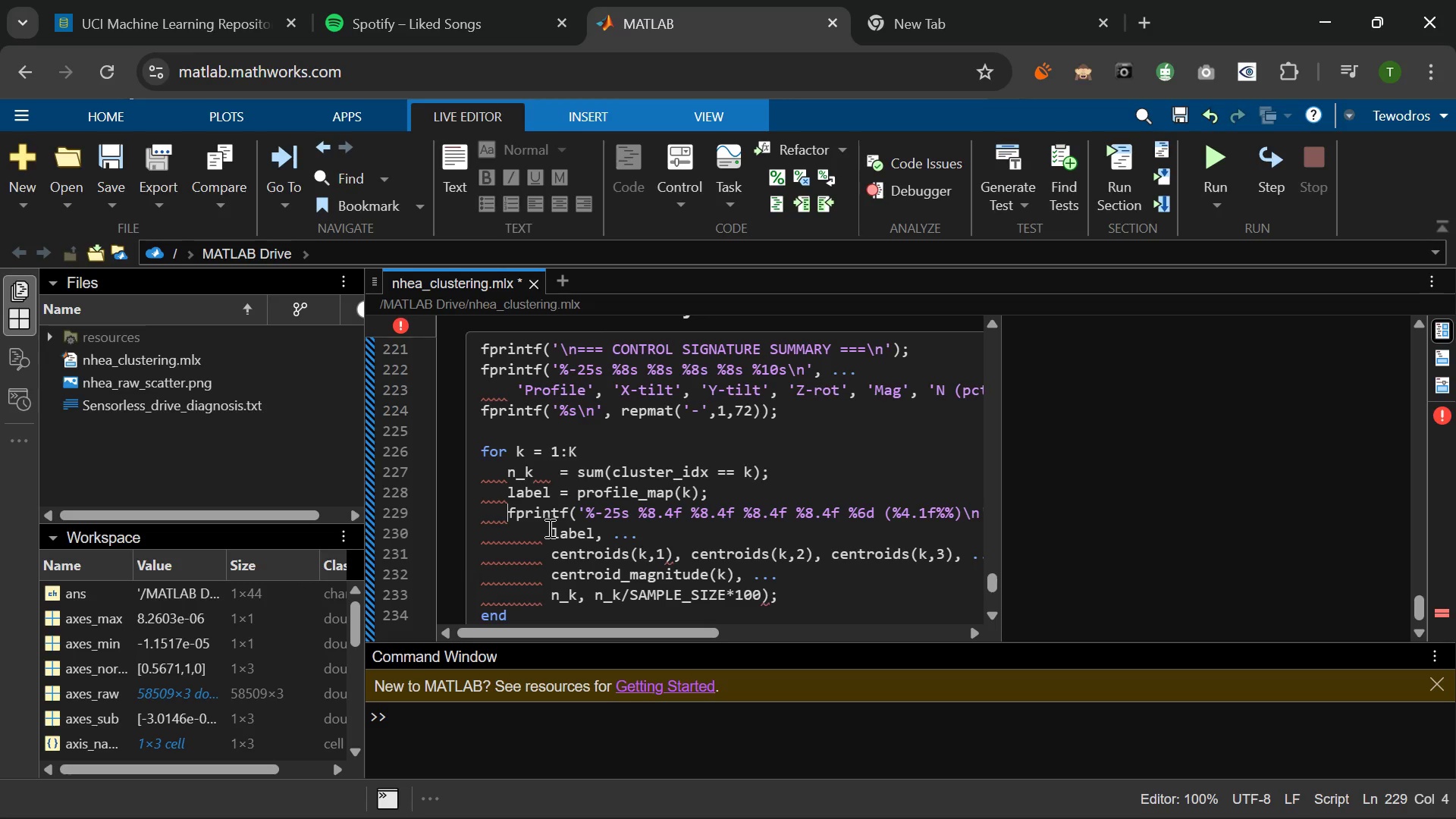 
wait(18.47)
 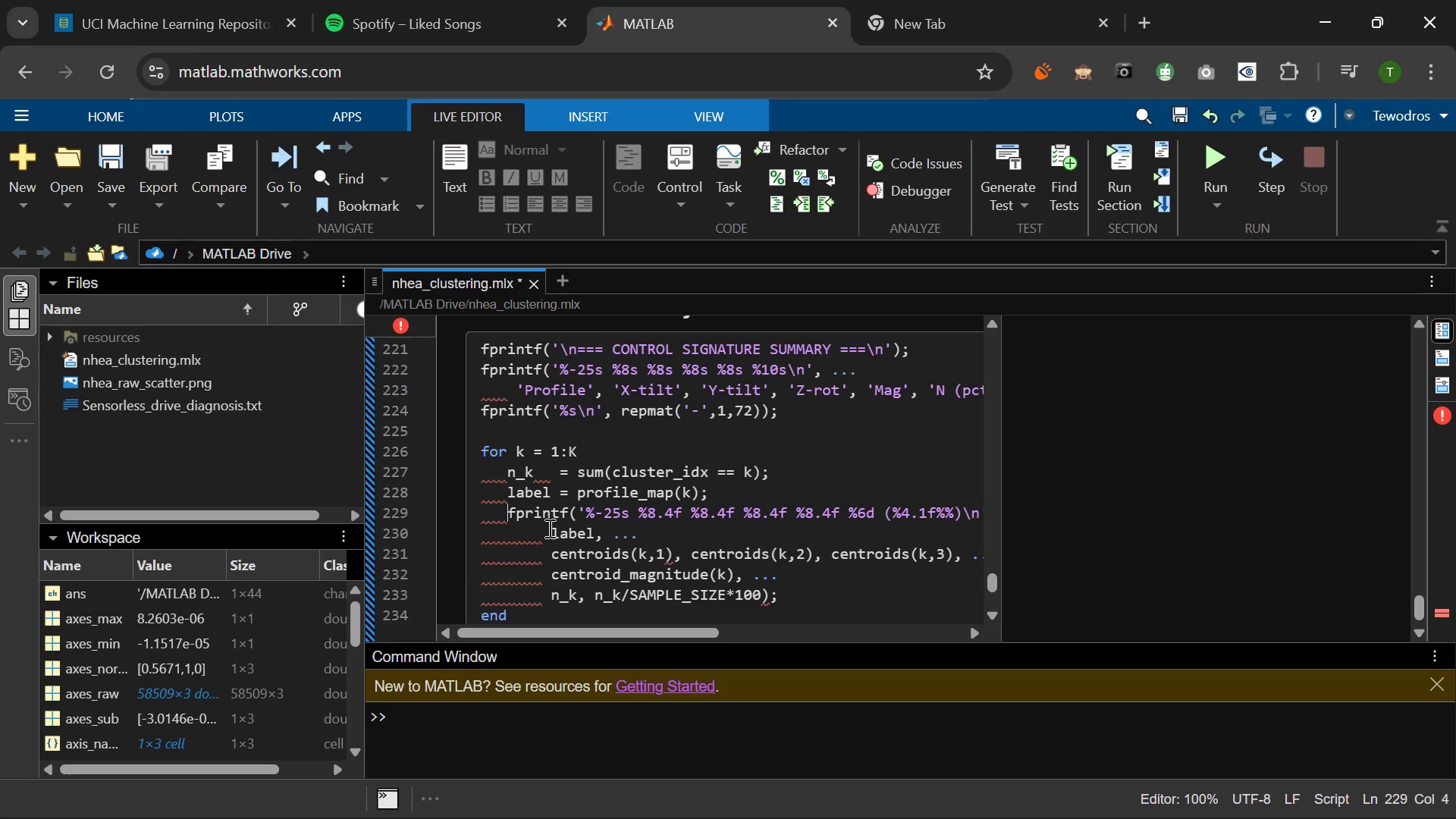 
left_click([551, 534])
 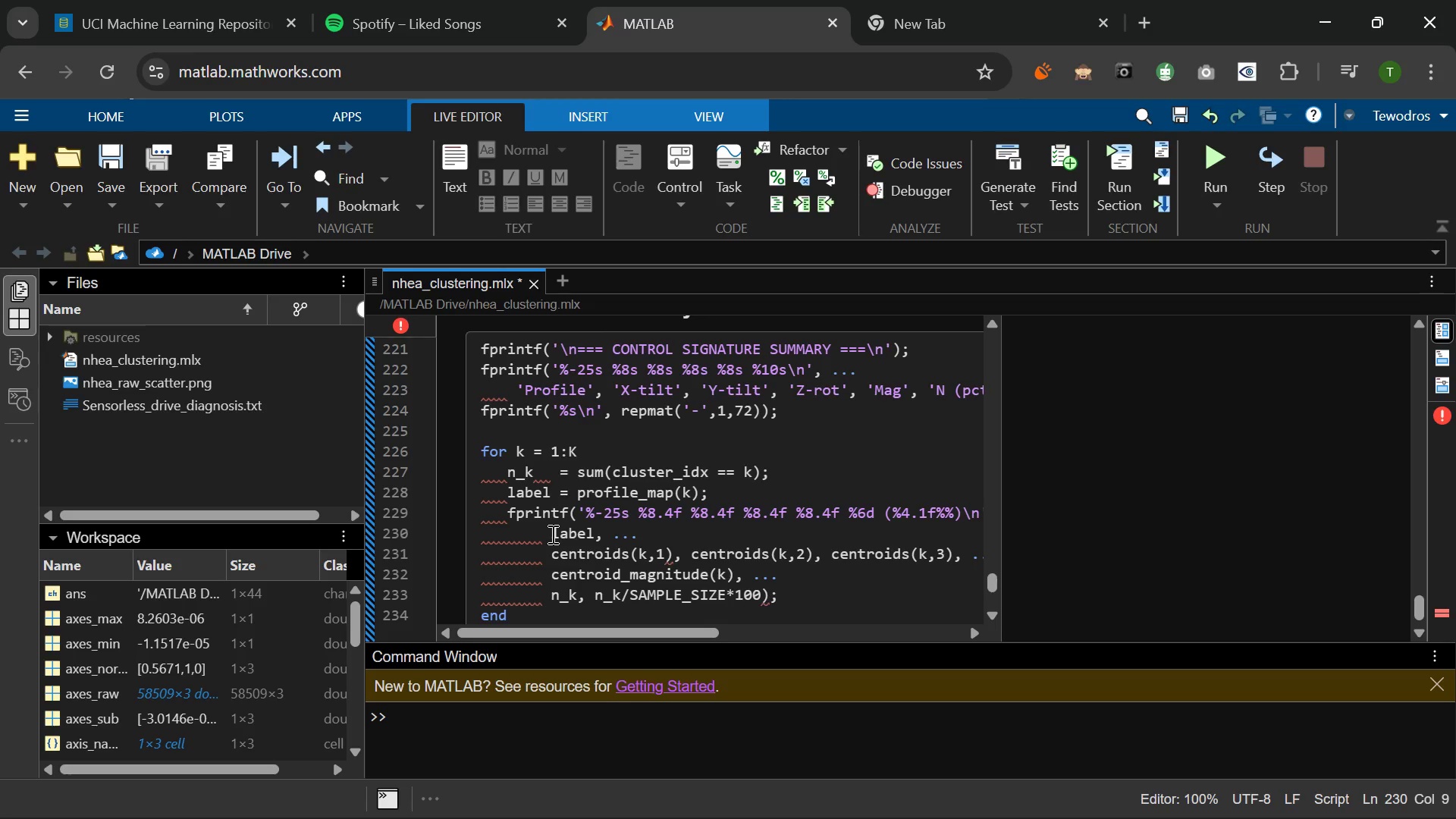 
key(Backspace)
 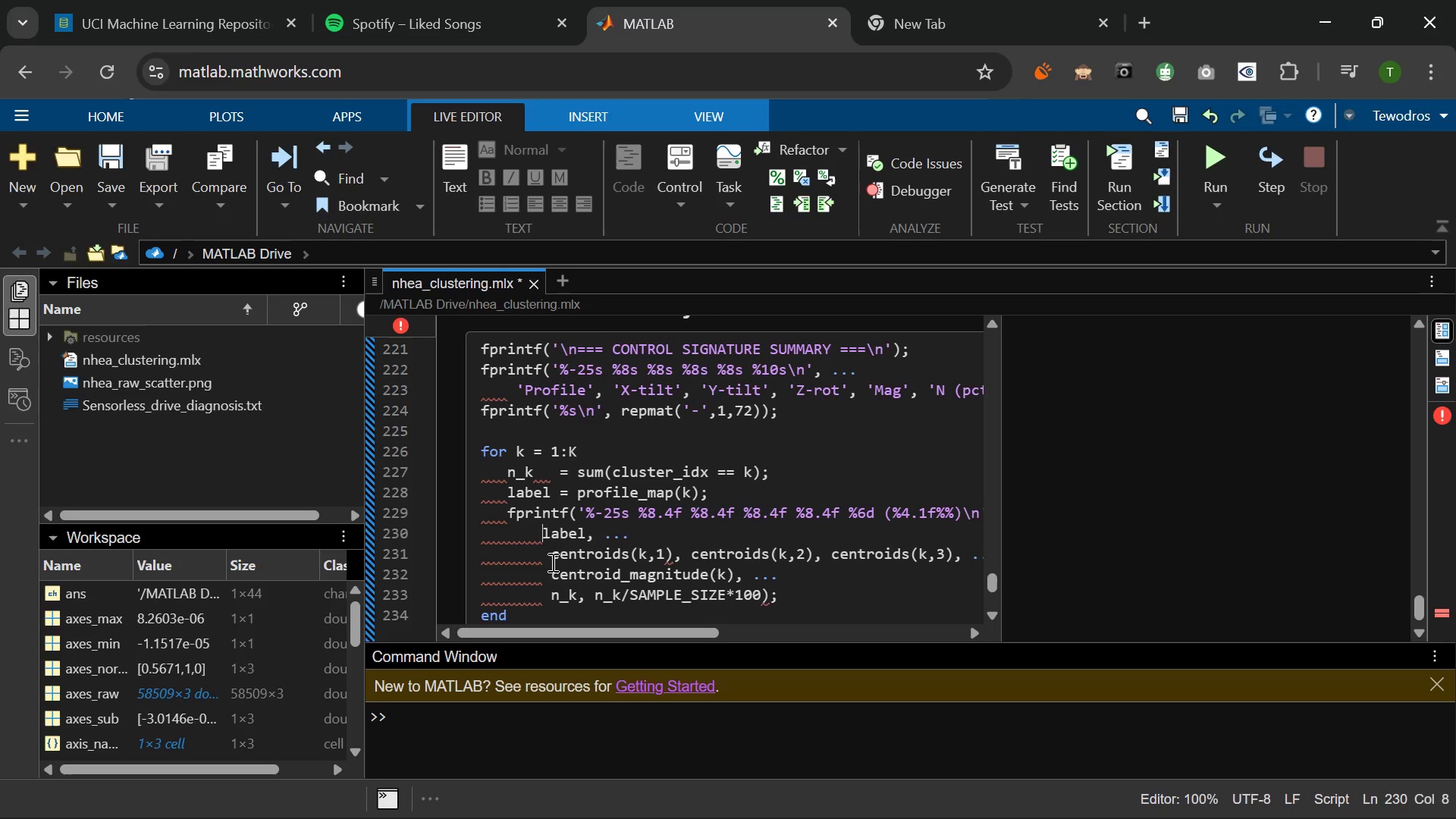 
left_click([551, 558])
 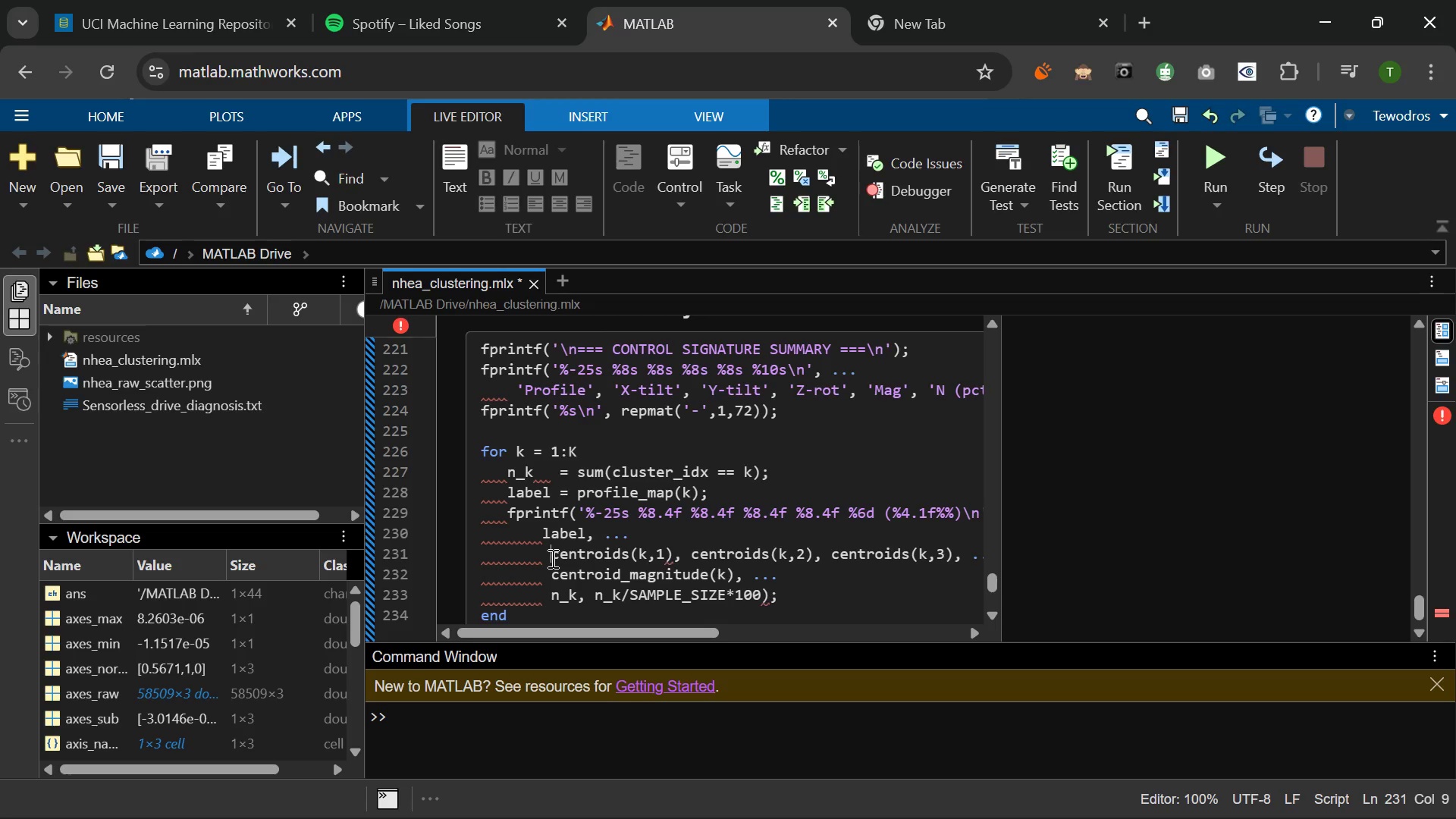 
key(Backspace)
 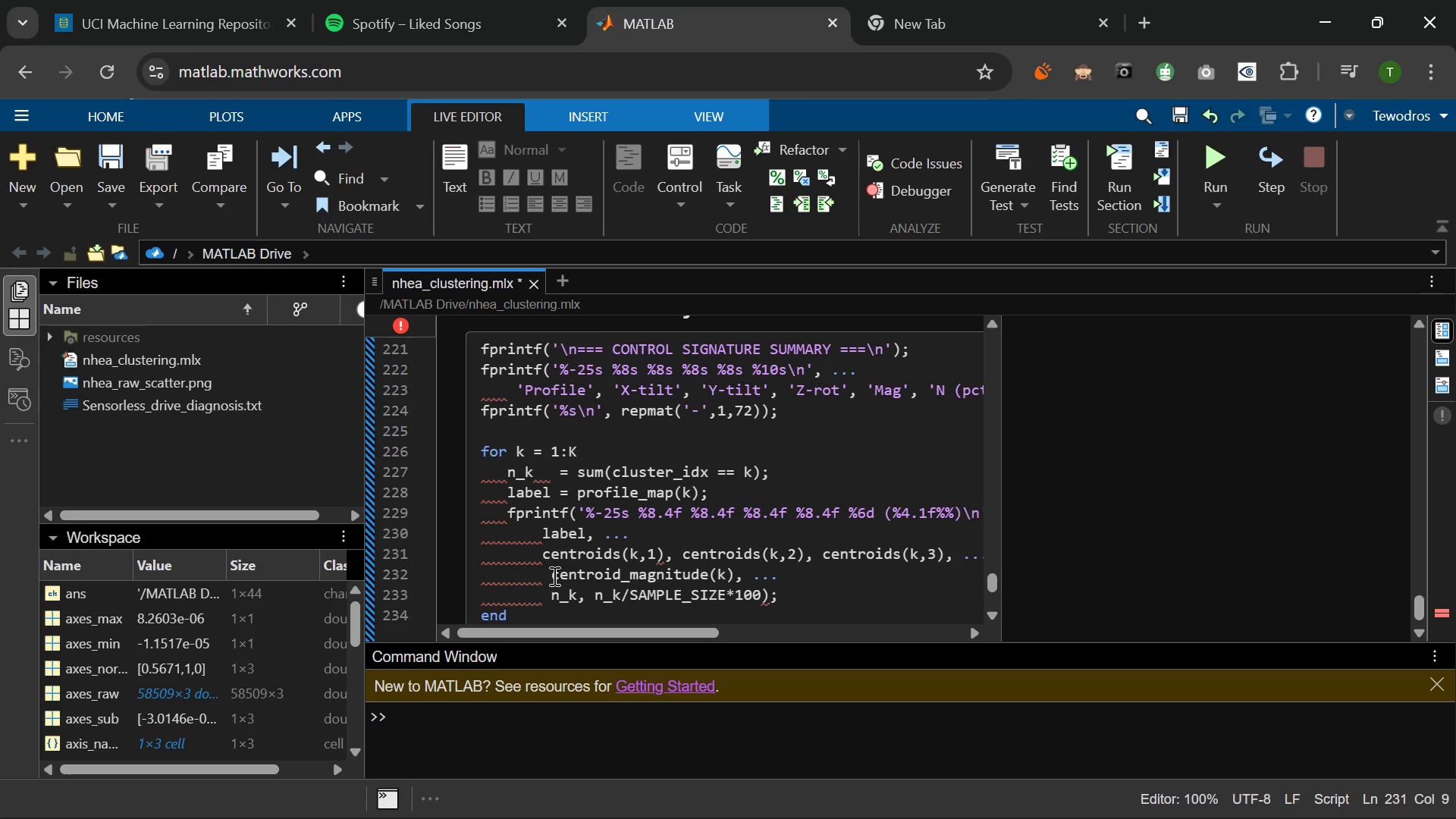 
left_click([554, 576])
 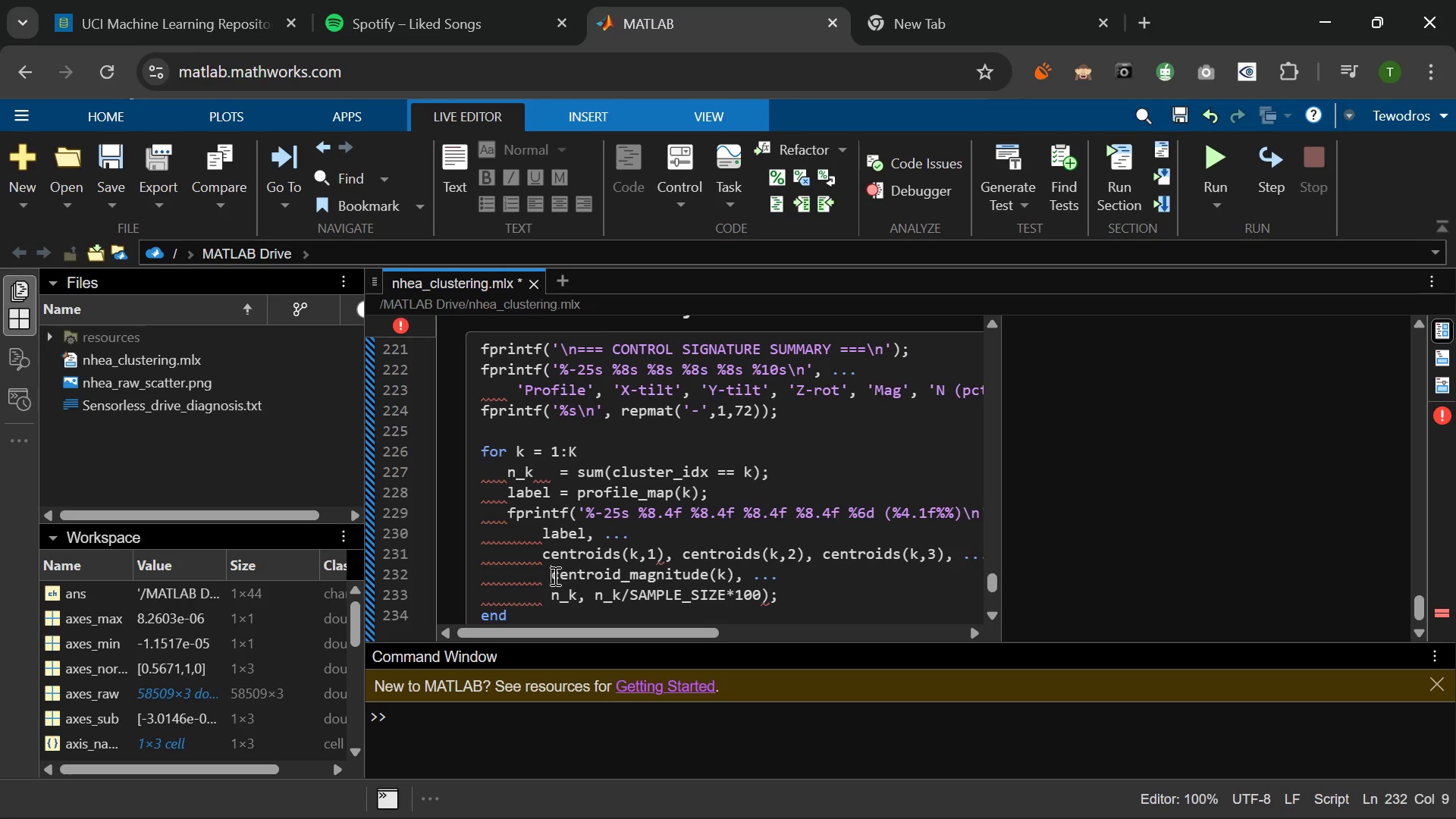 
key(Backspace)
 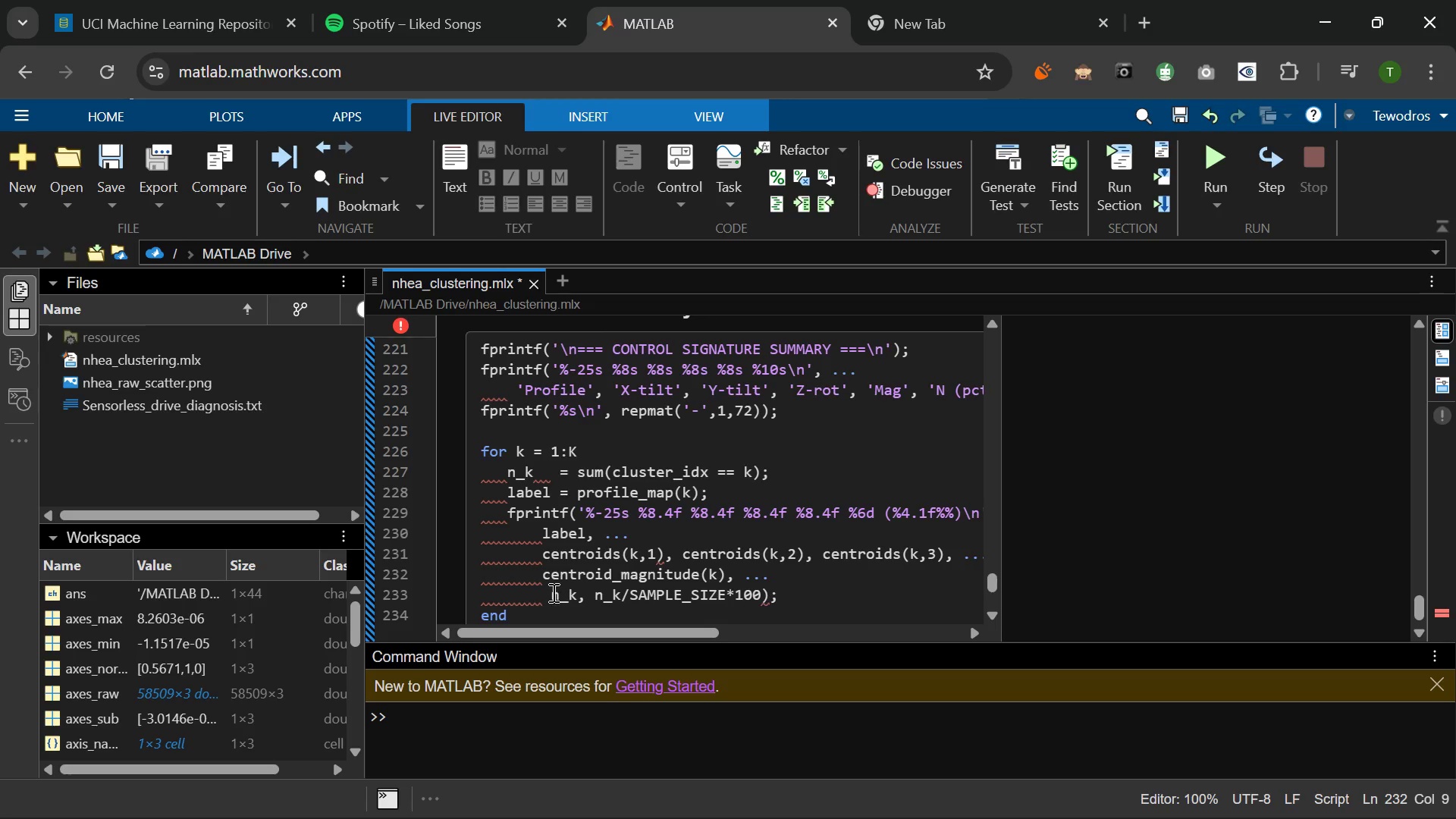 
left_click([552, 591])
 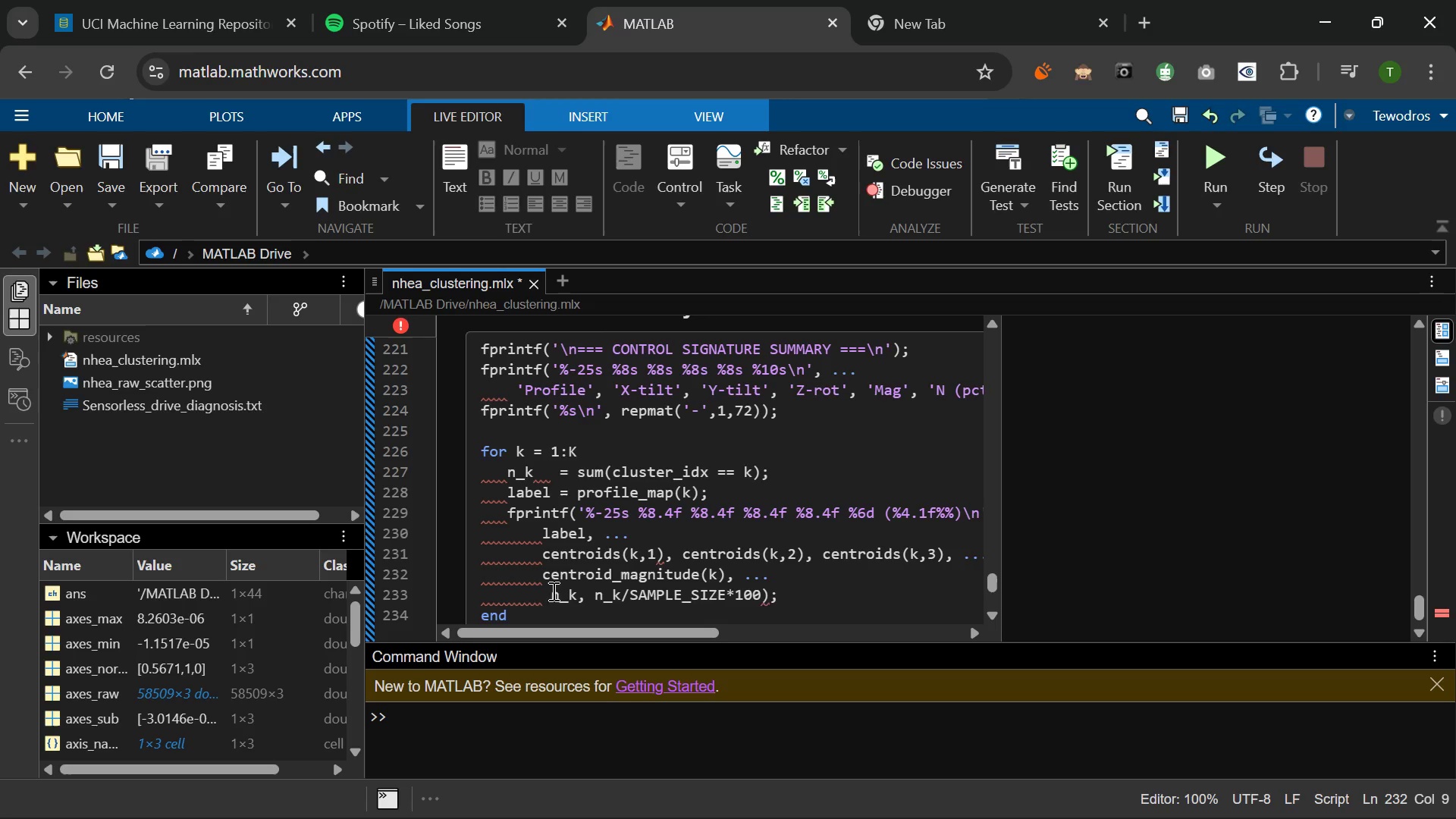 
key(Backspace)
 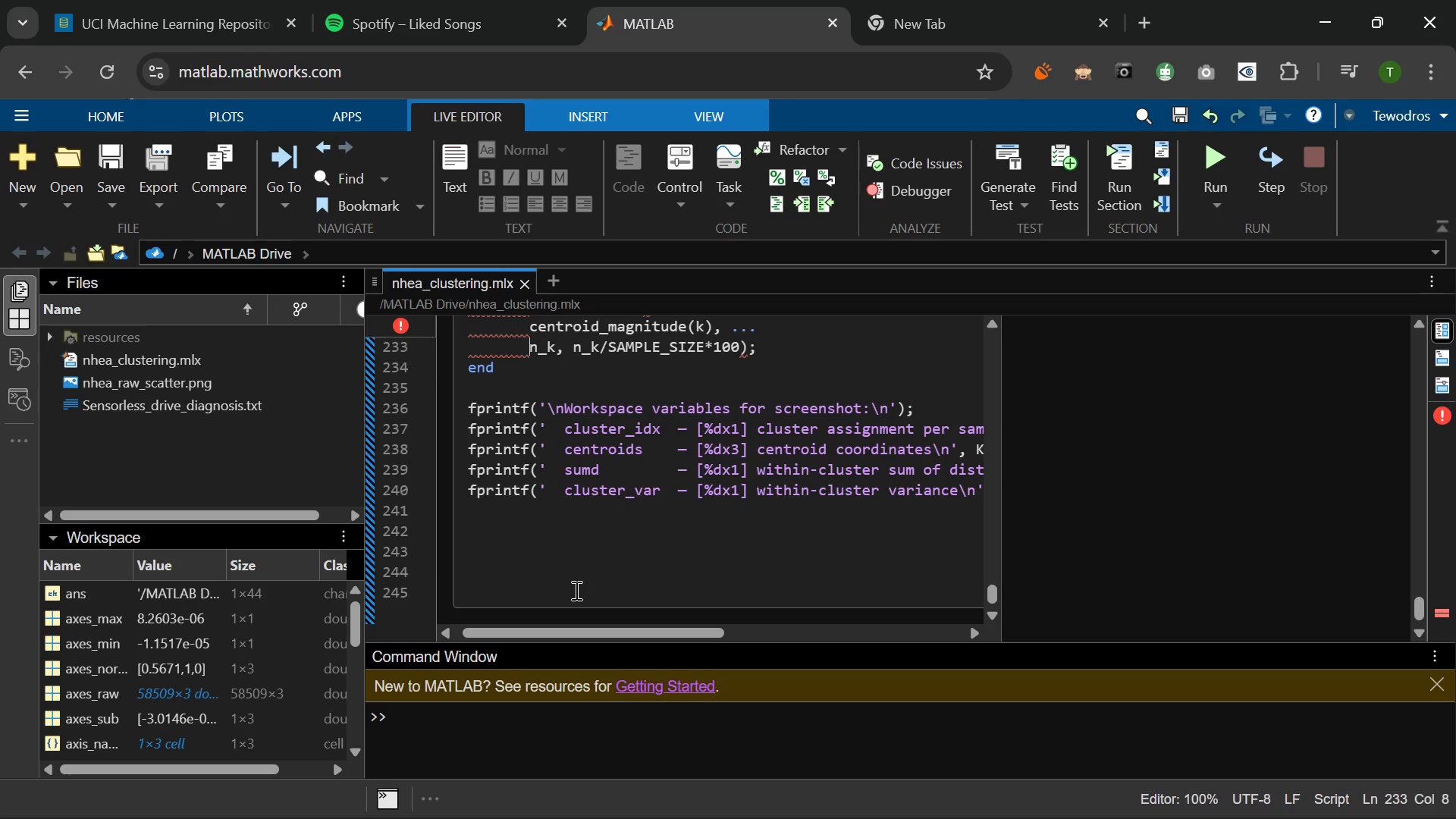 
wait(23.67)
 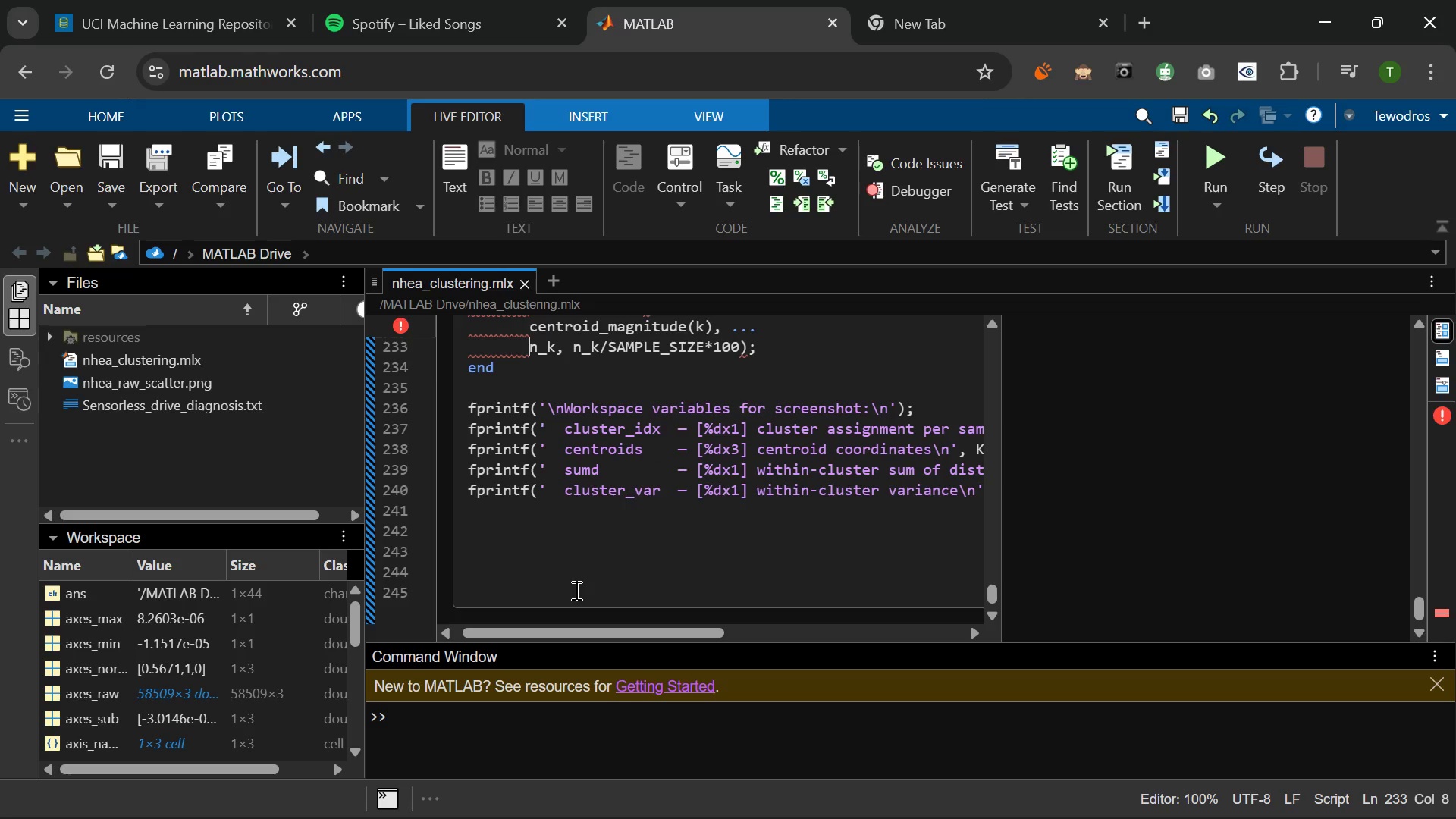 
left_click([572, 526])
 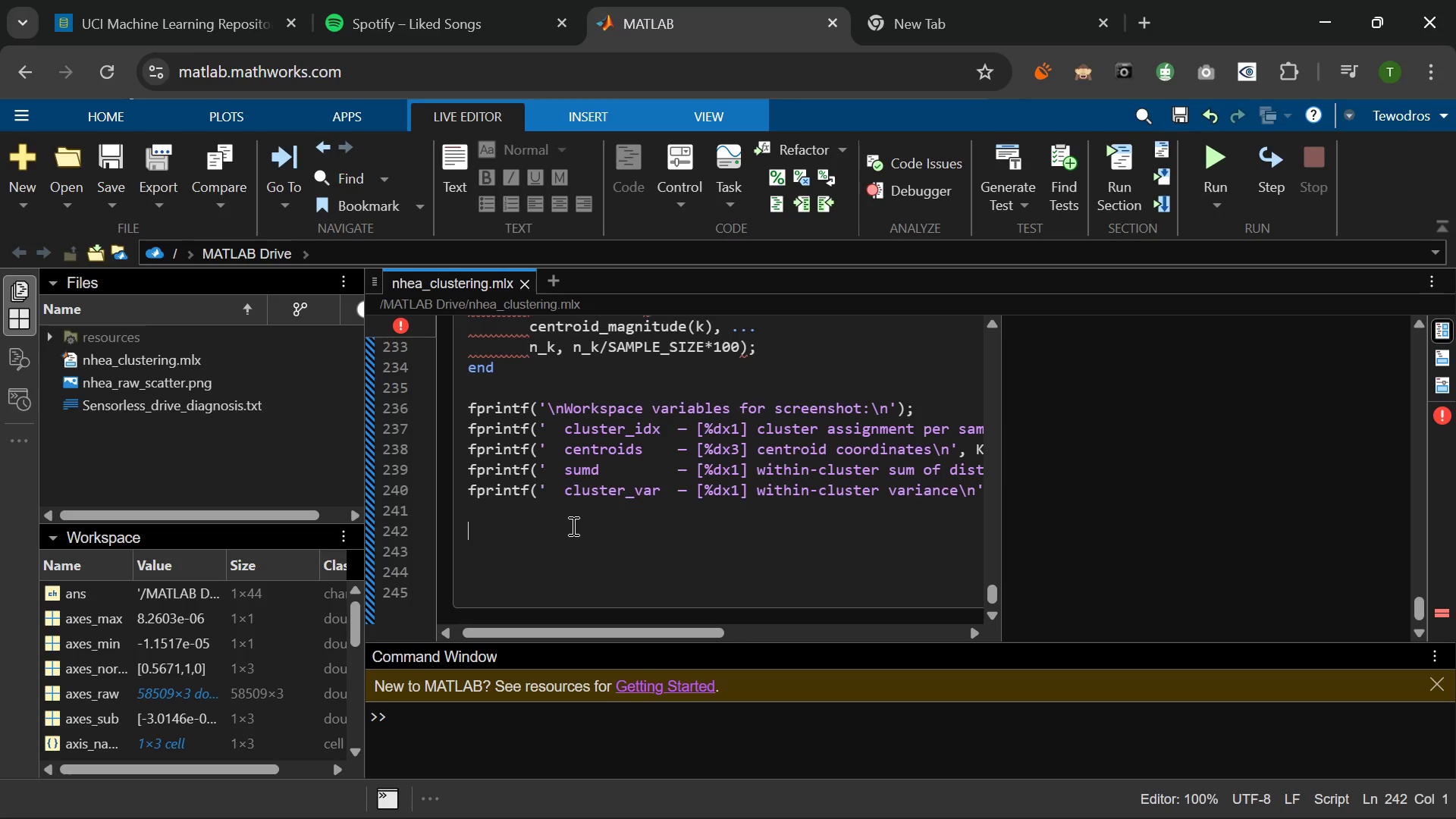 
type(%% )
 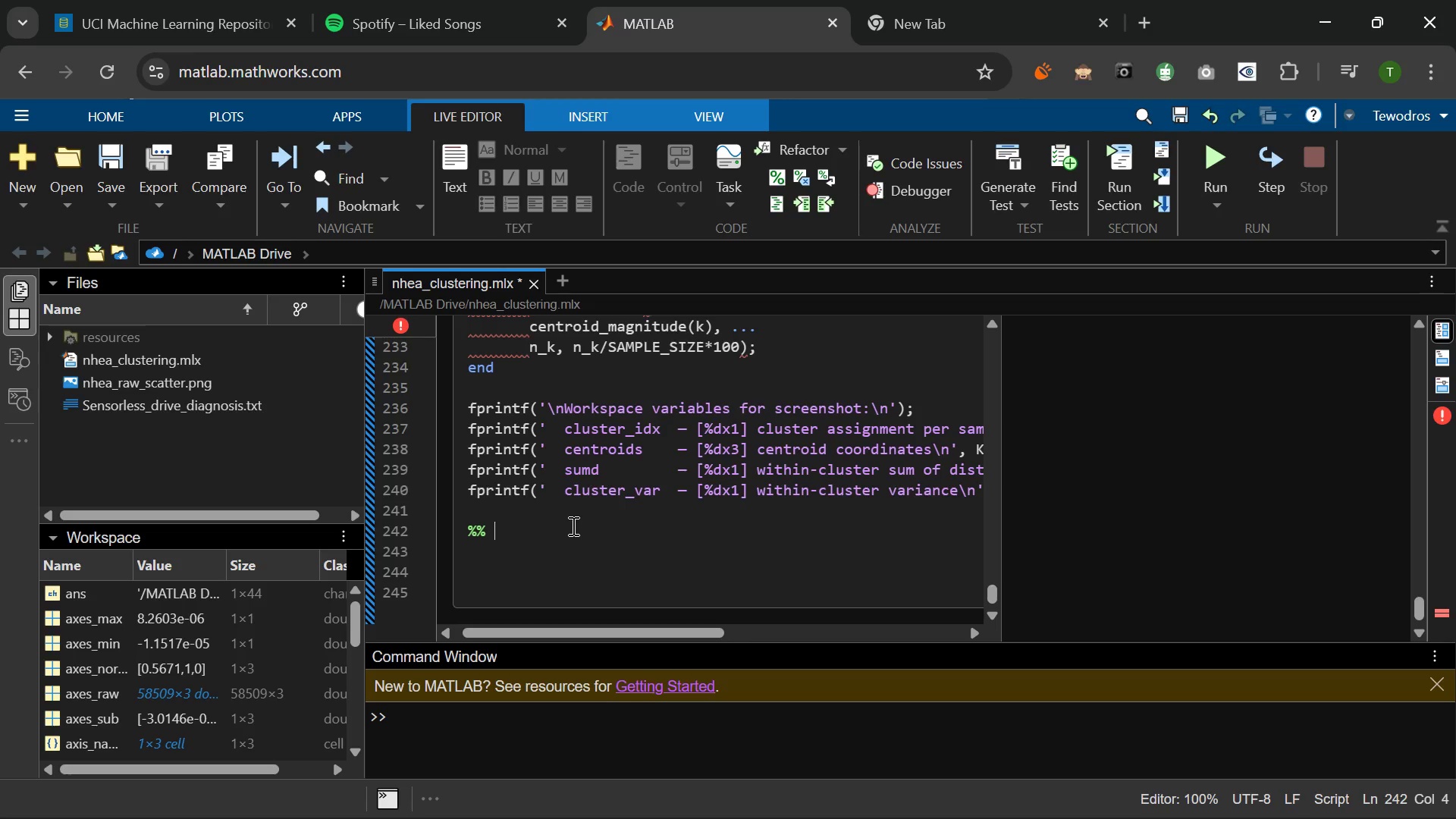 
wait(15.14)
 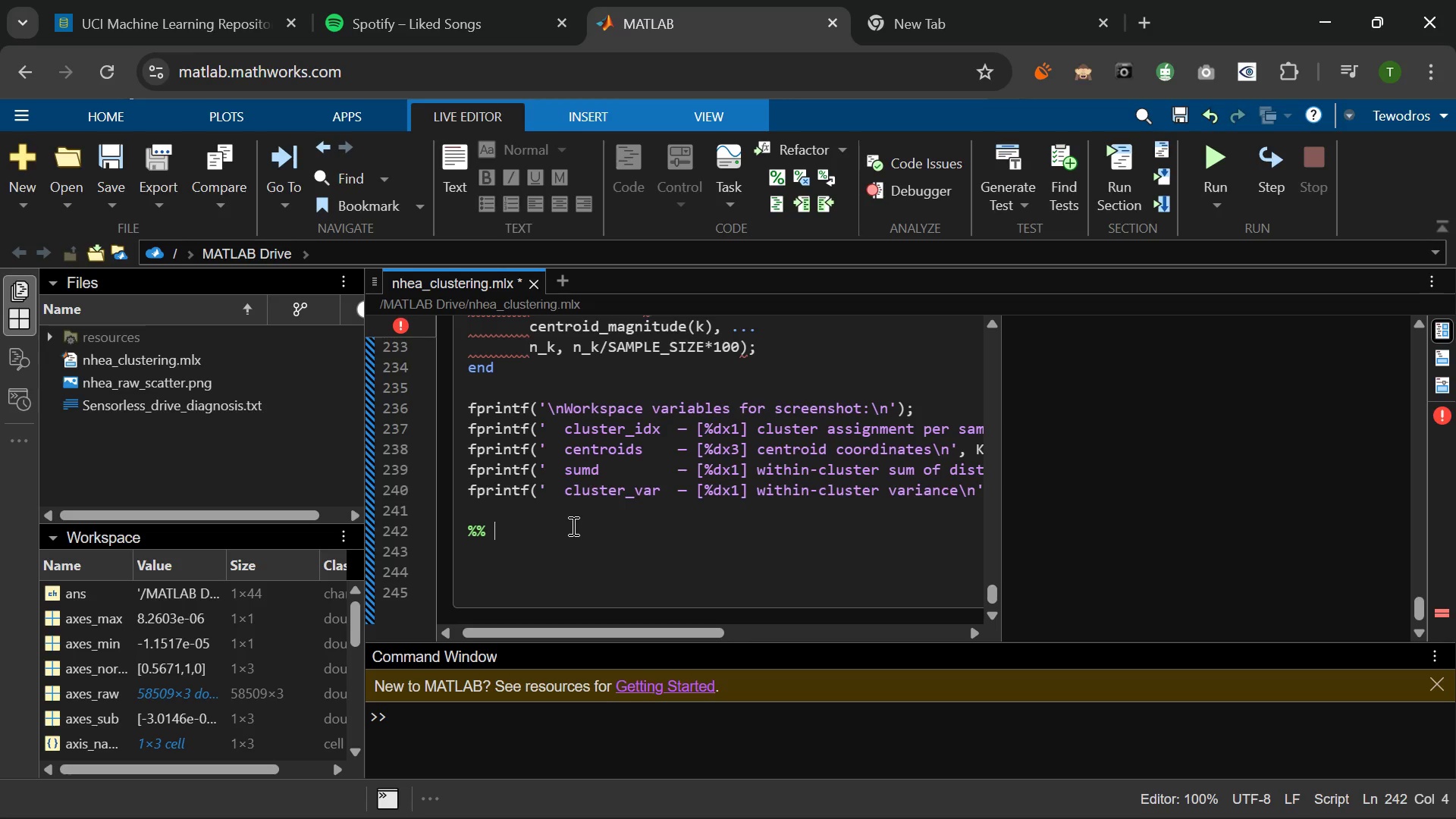 
type(9. Summary)
 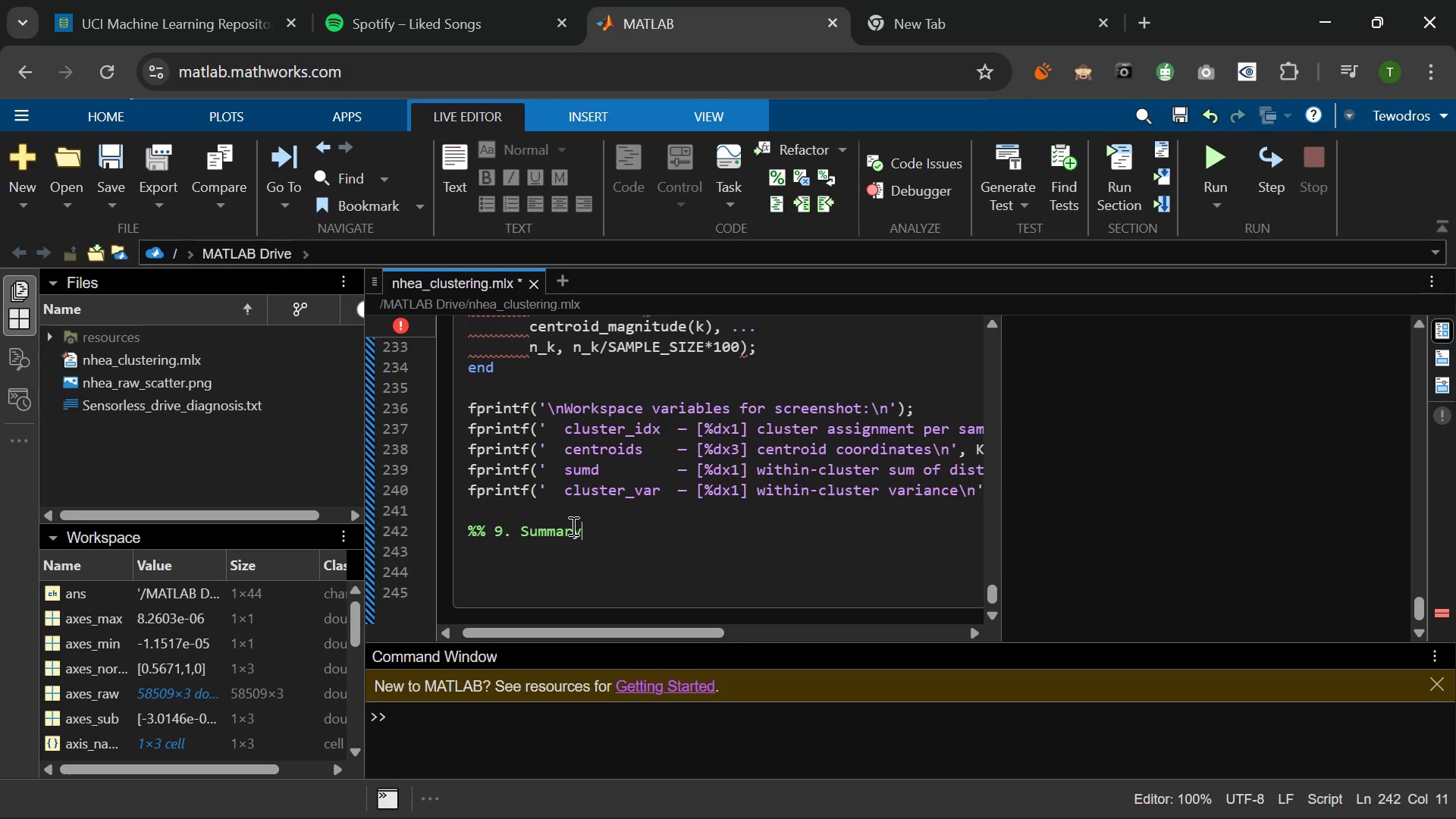 
key(Enter)
 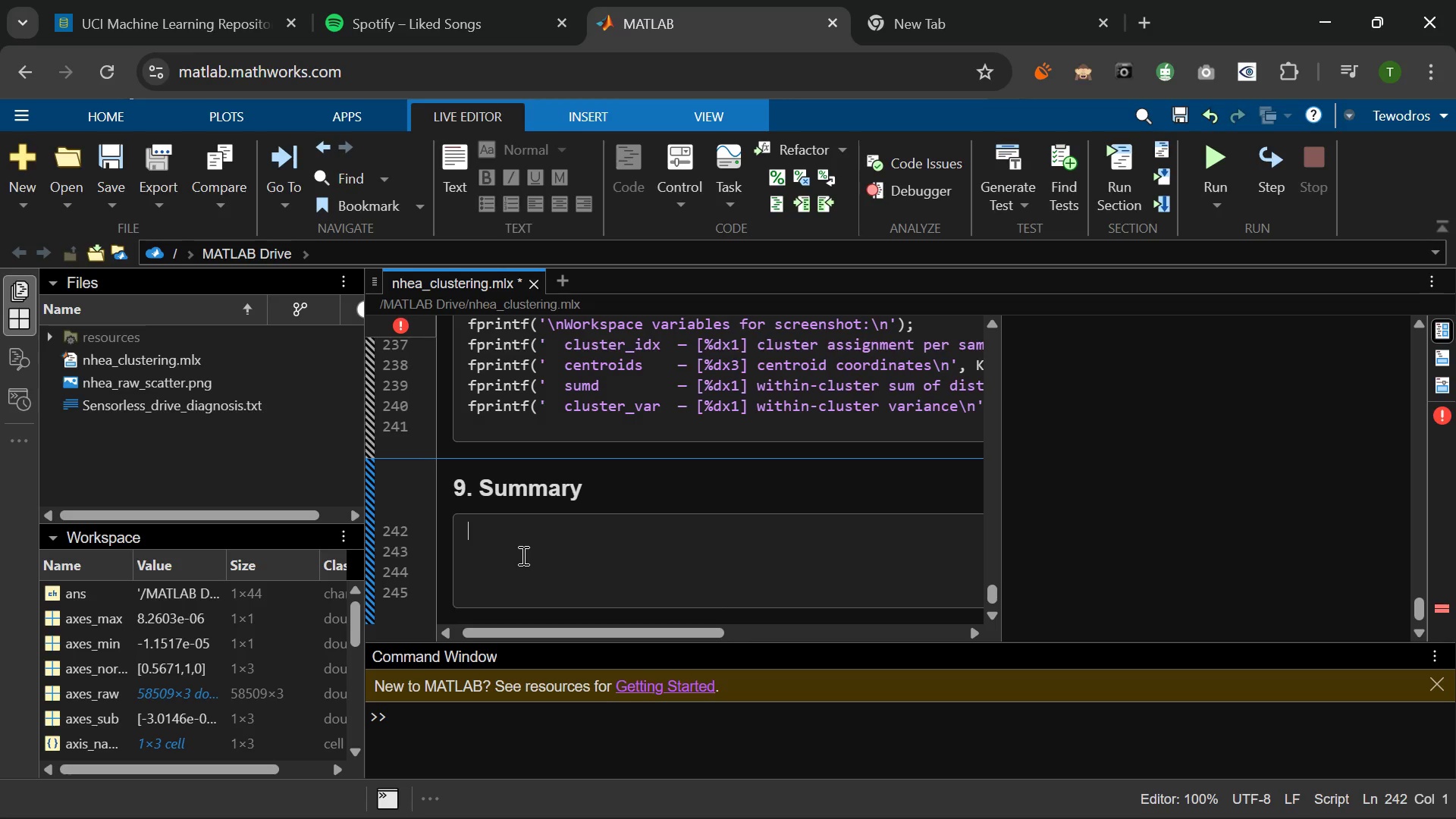 
wait(24.88)
 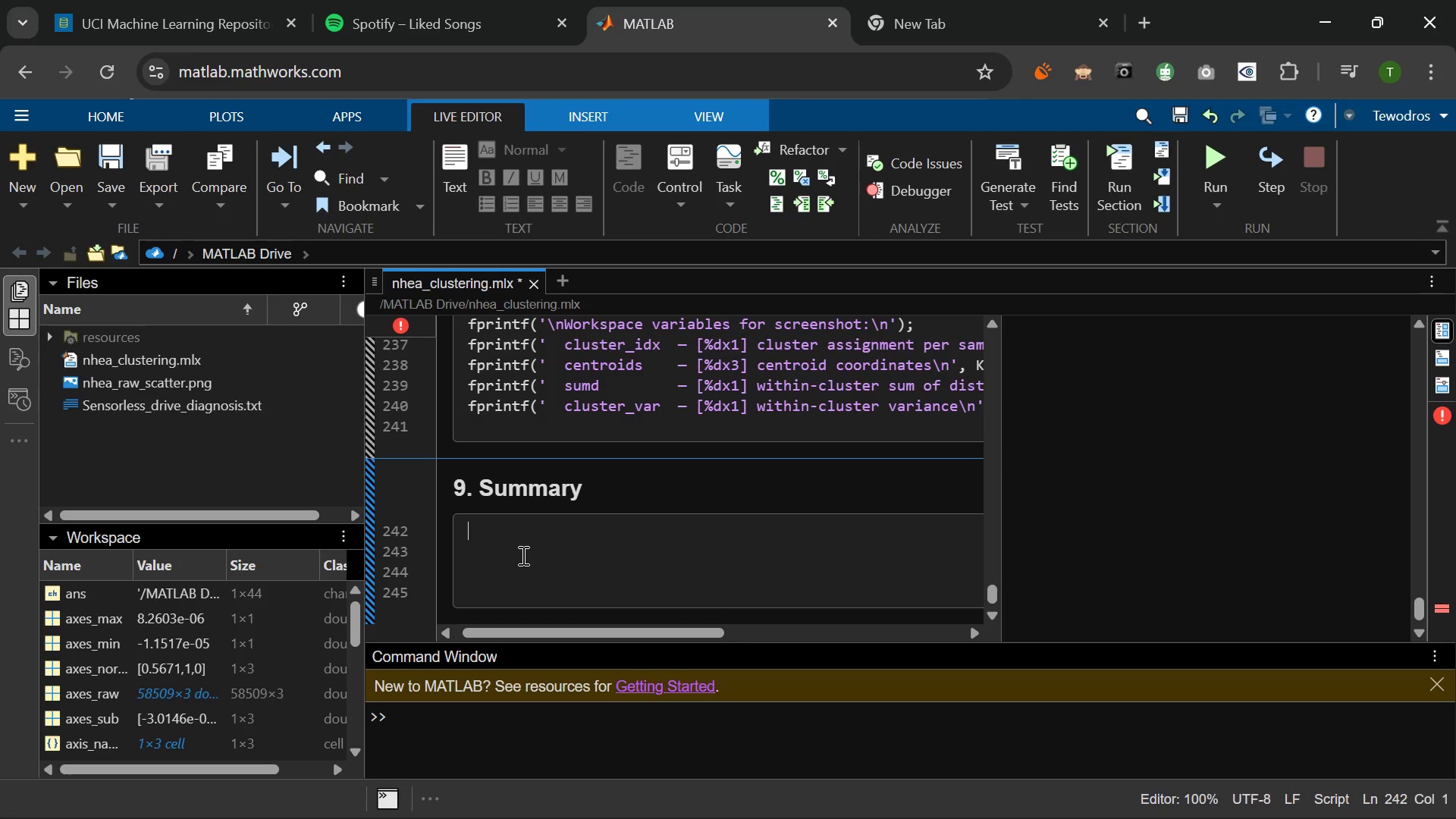 
left_click([500, 714])
 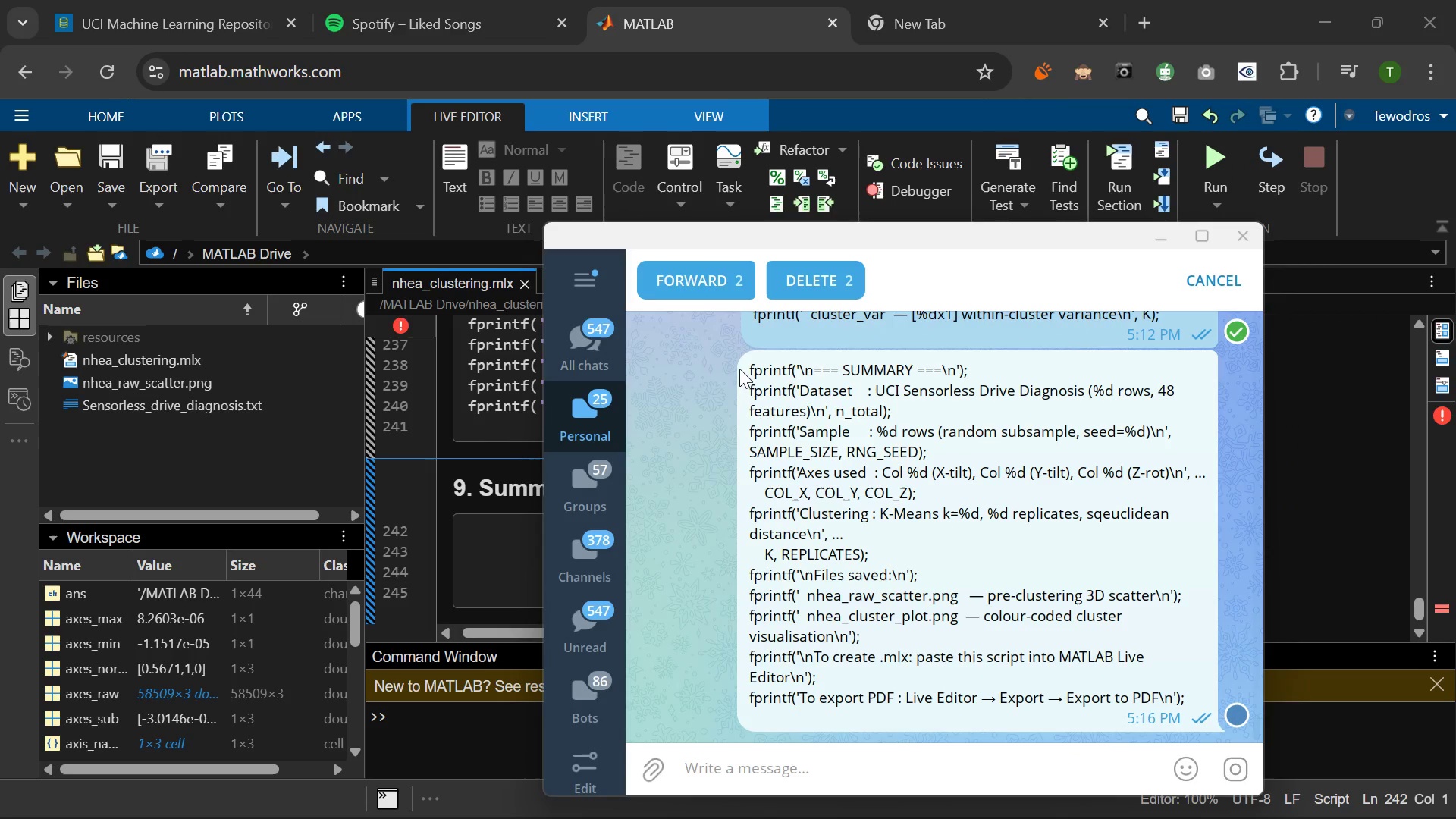 
right_click([768, 364])
 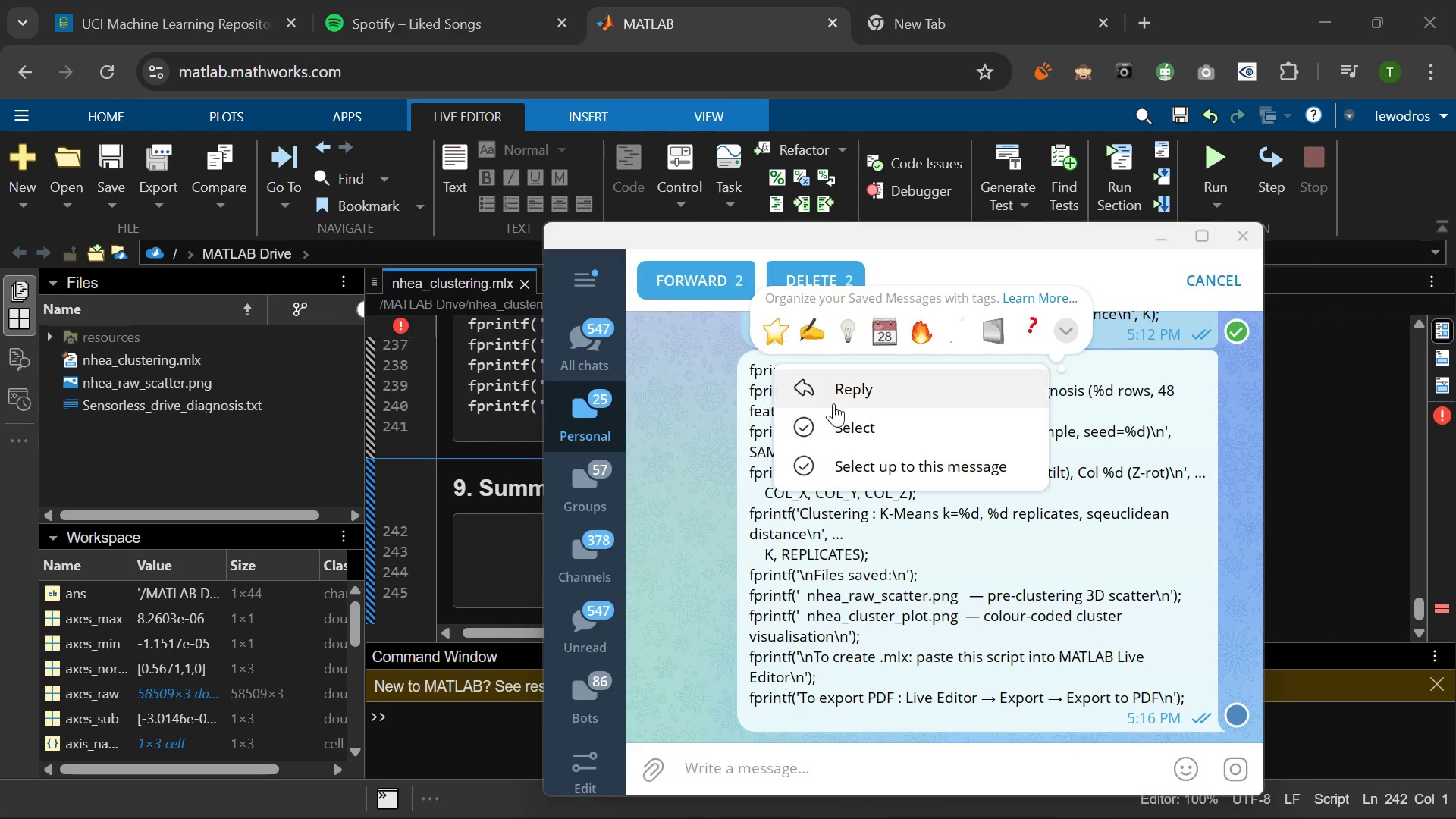 
left_click([881, 424])
 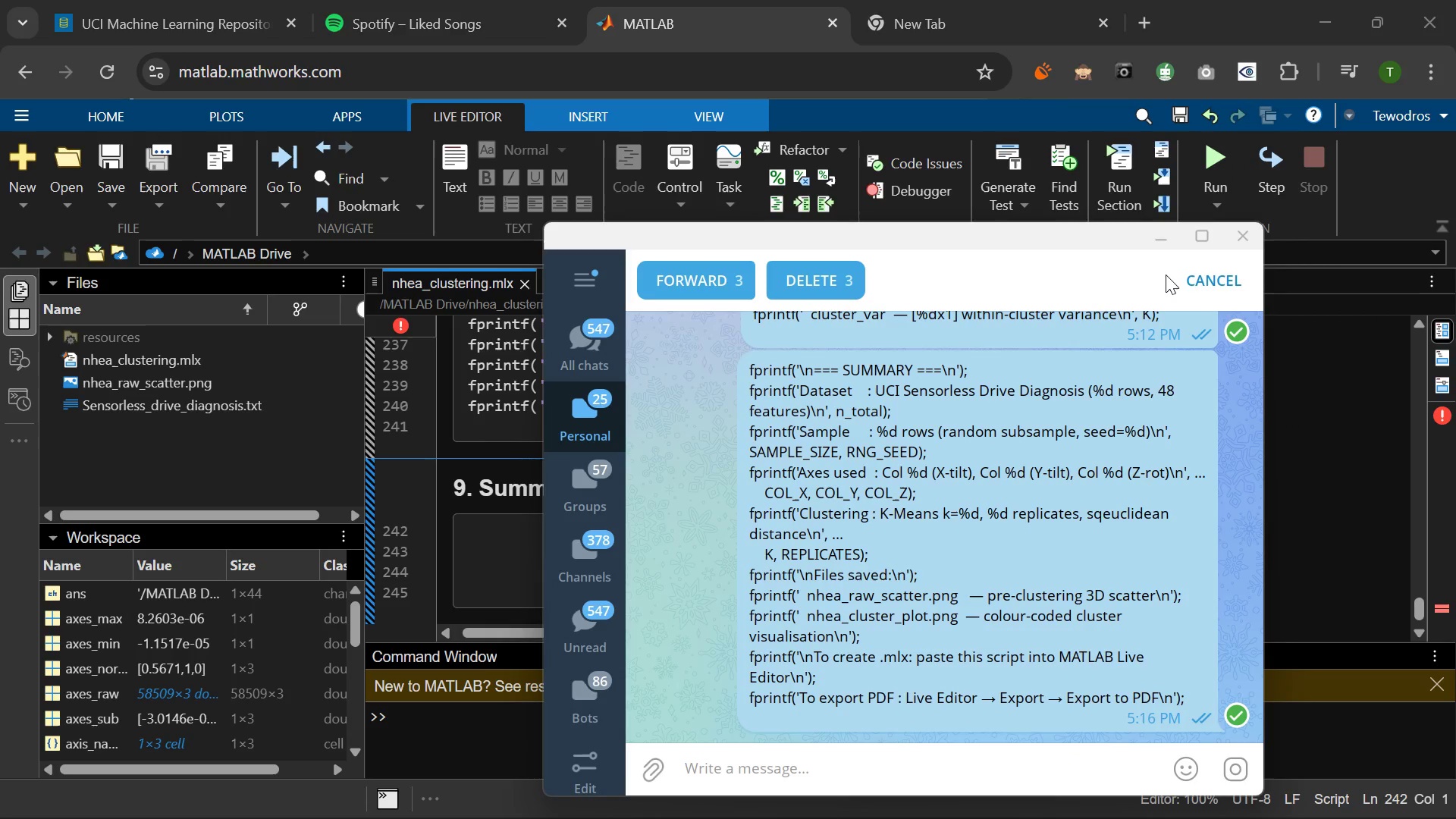 
left_click([1195, 286])
 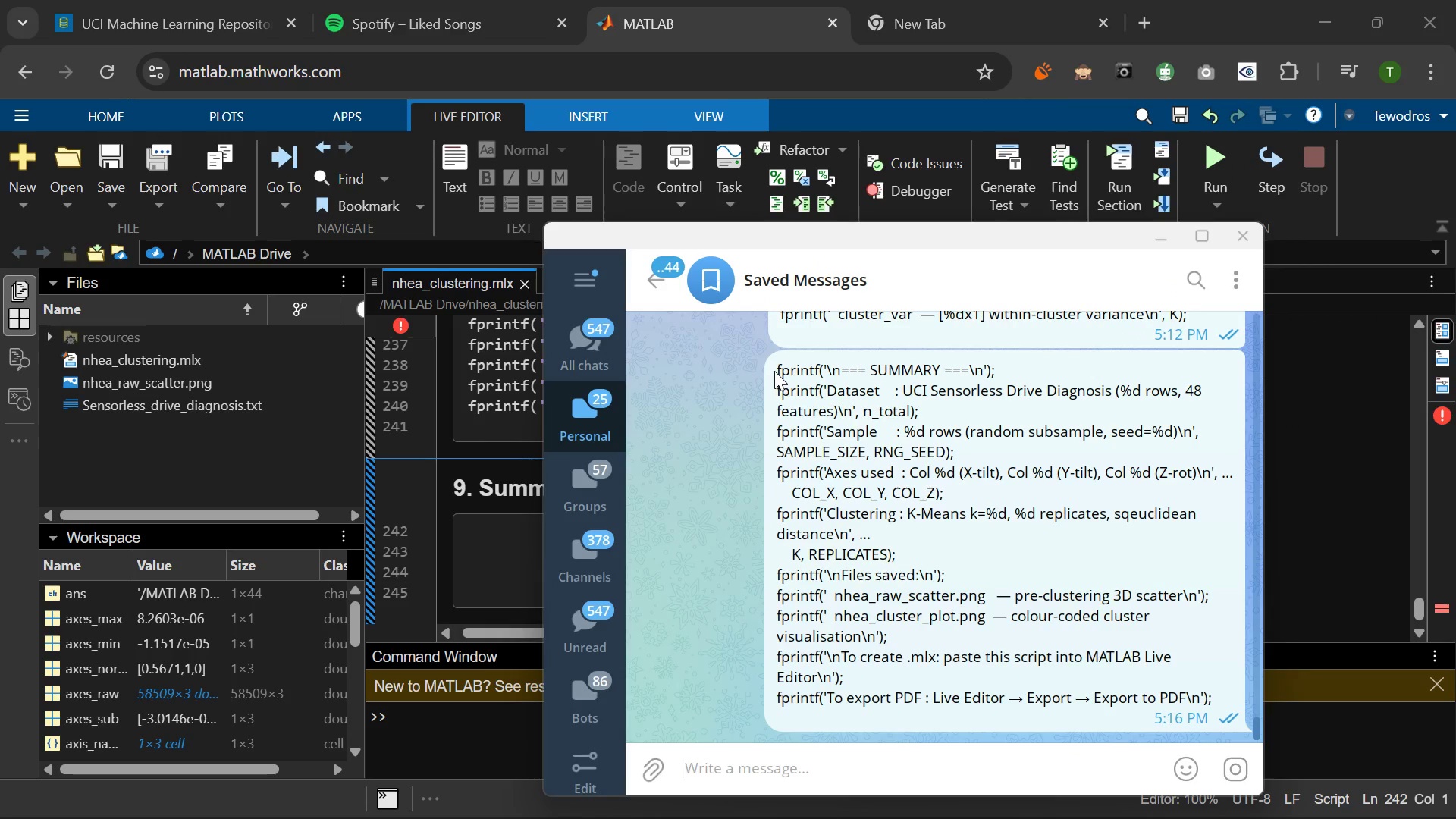 
left_click_drag(start_coordinate=[777, 364], to_coordinate=[1197, 698])
 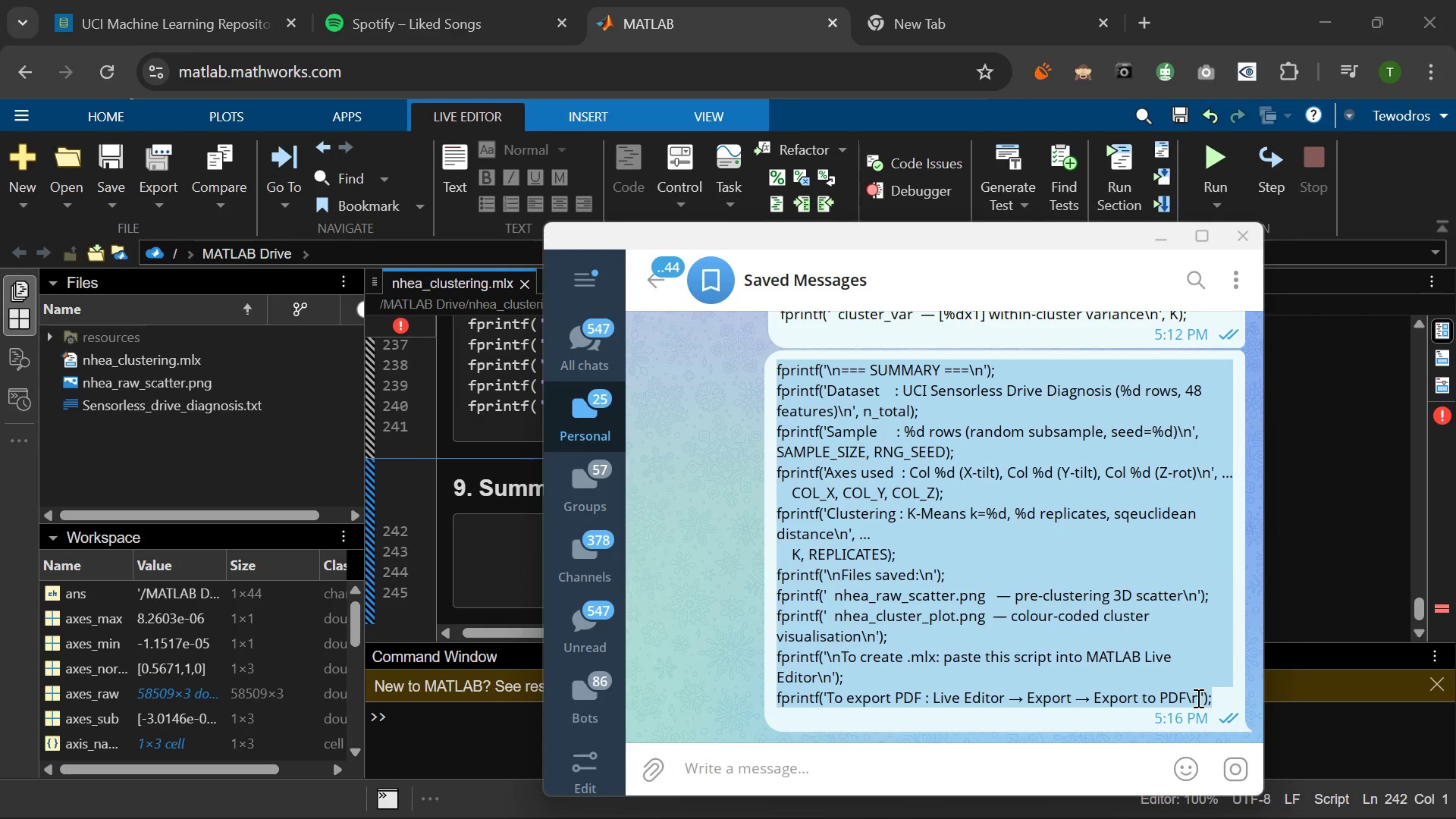 
key(Control+C)
 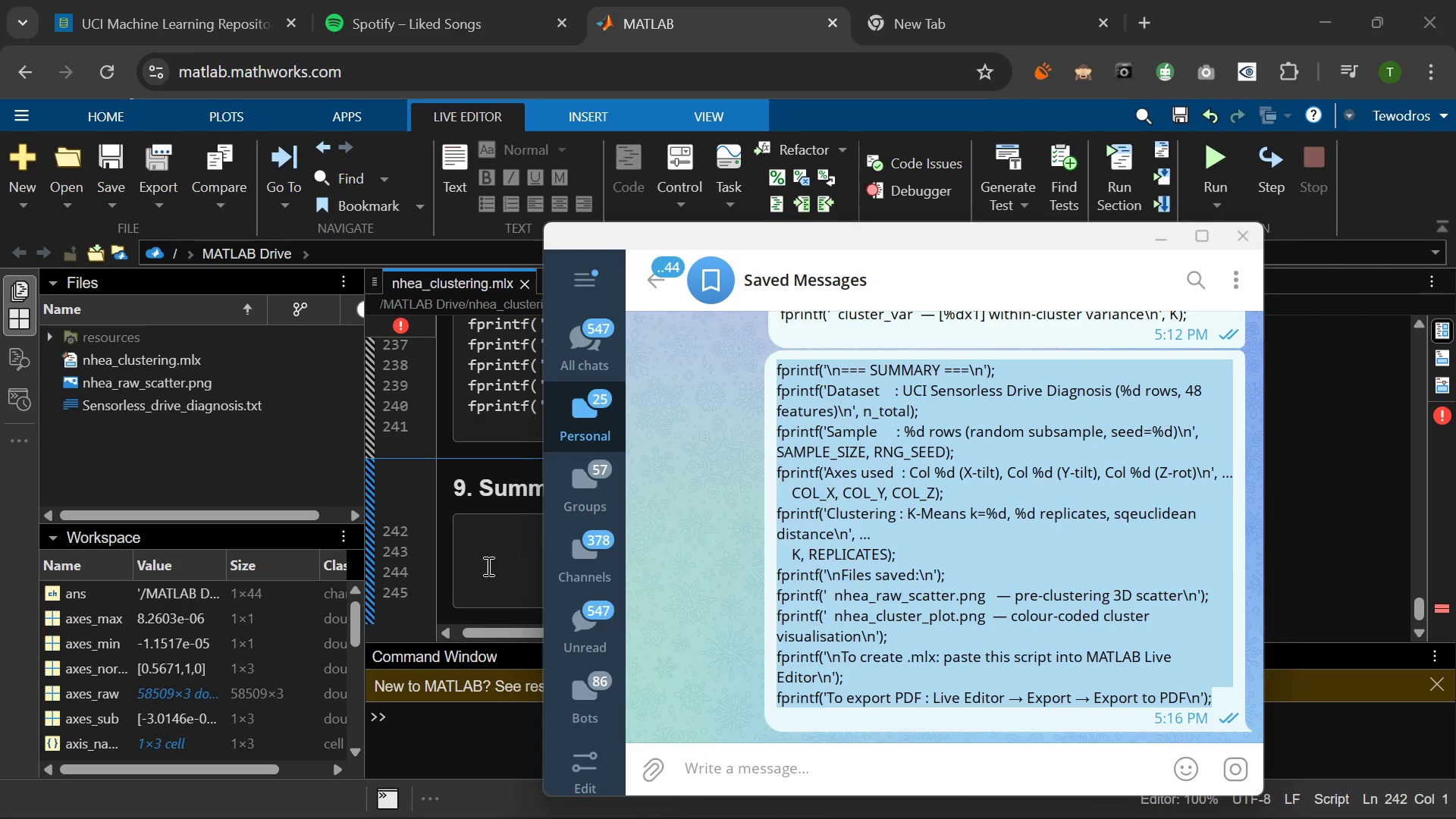 
left_click([487, 526])
 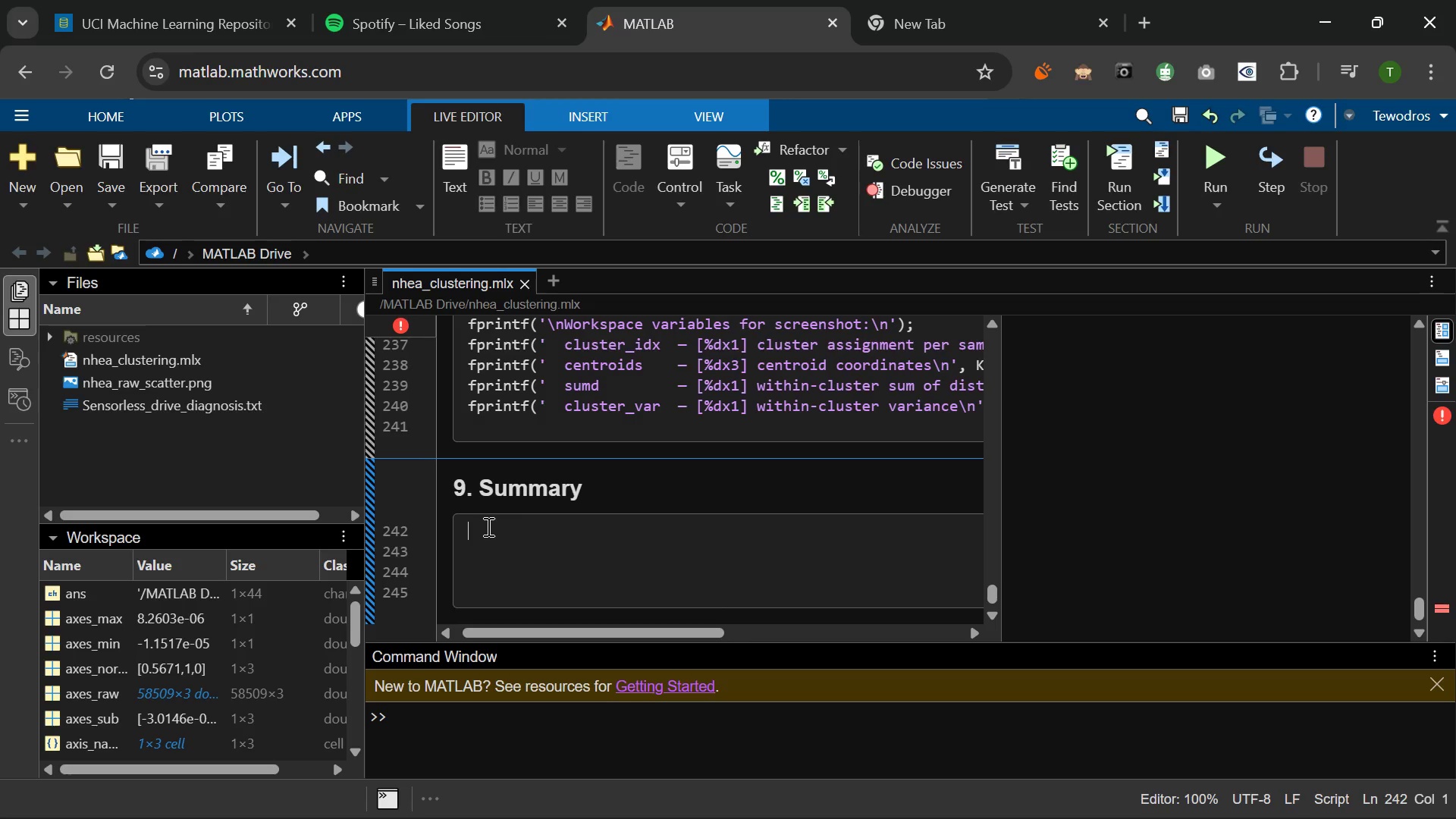 
key(Control+V)
 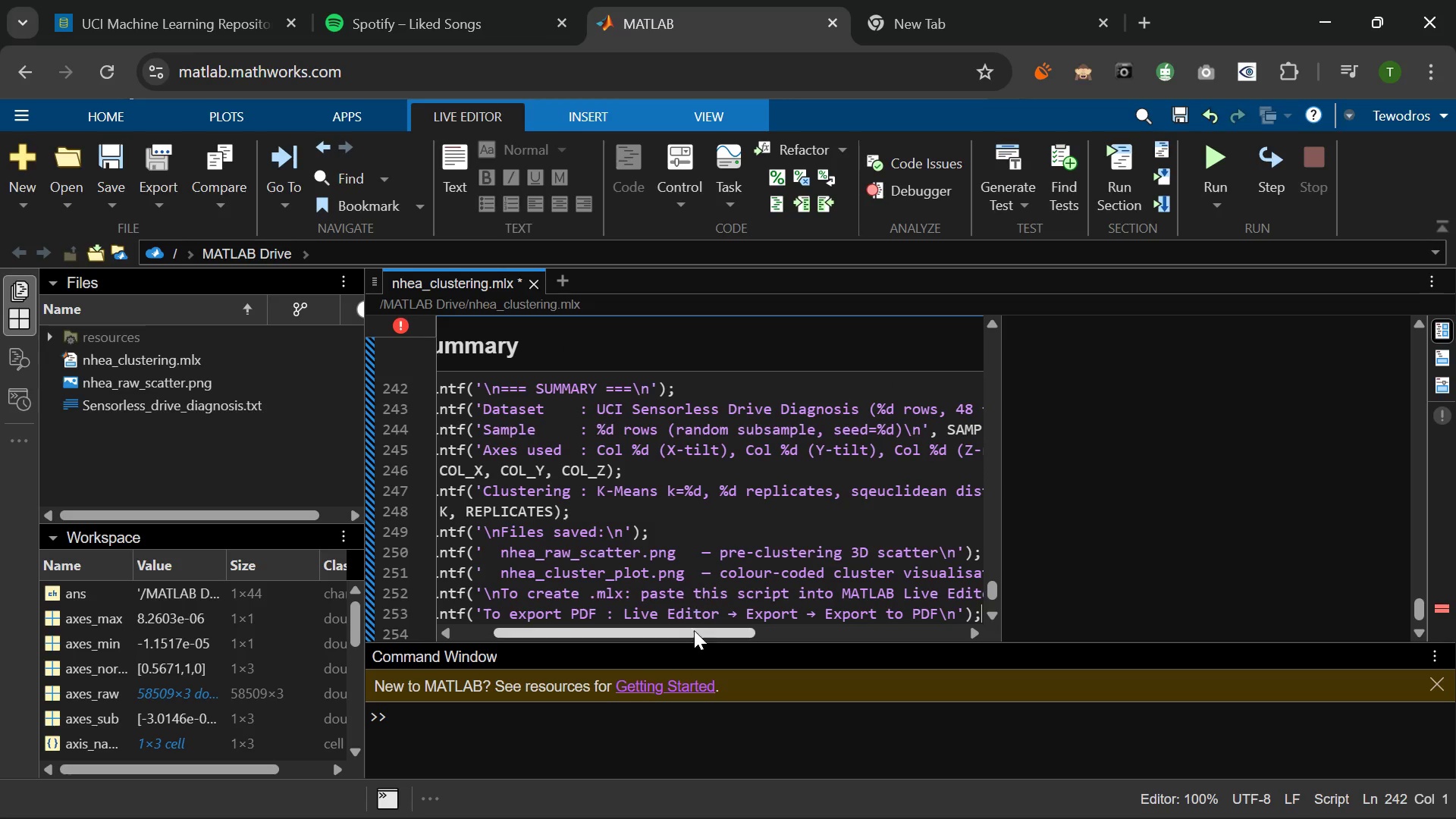 
left_click_drag(start_coordinate=[697, 637], to_coordinate=[587, 634])
 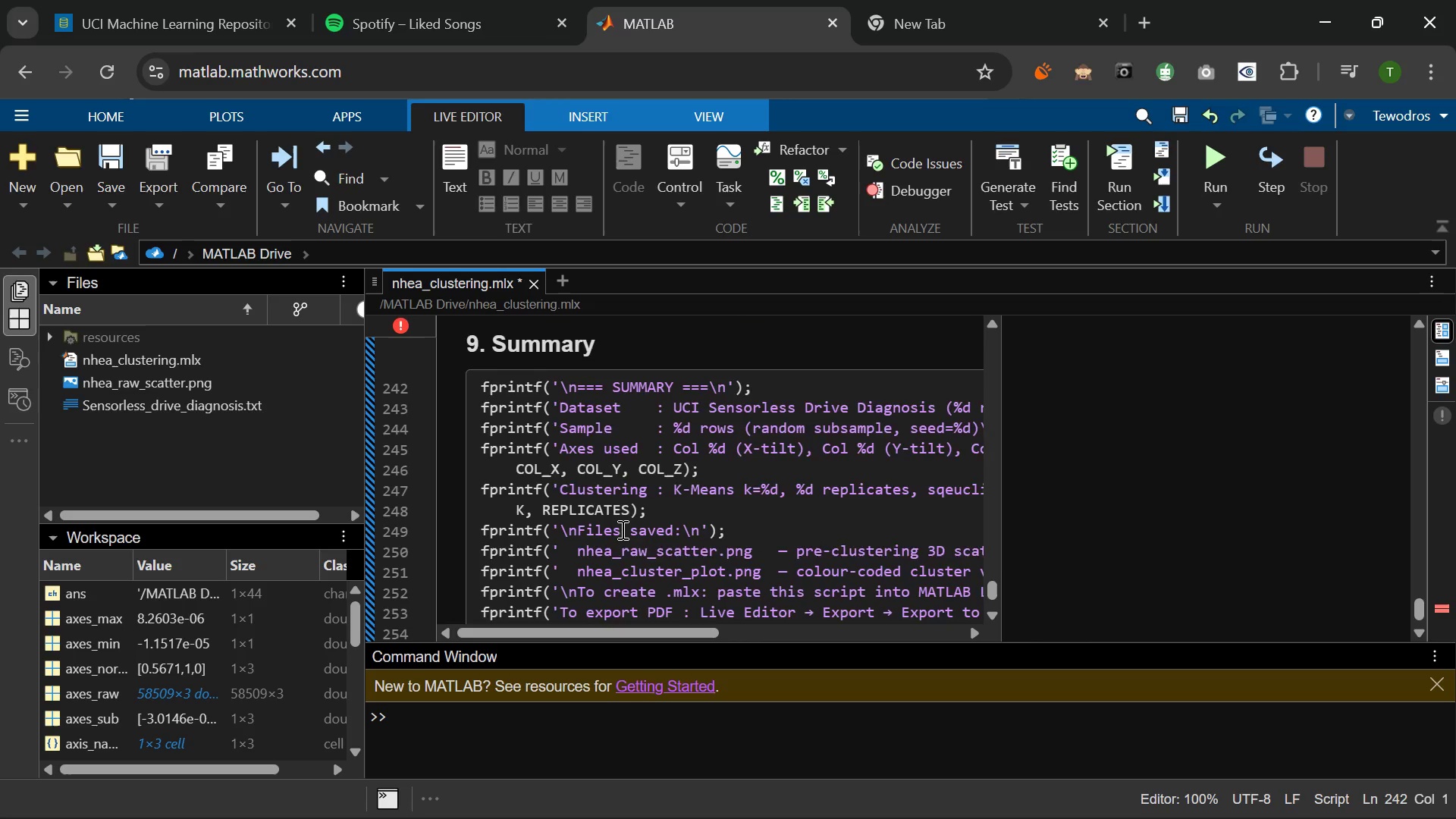 
scroll: coordinate [621, 529], scroll_direction: down, amount: 8.0
 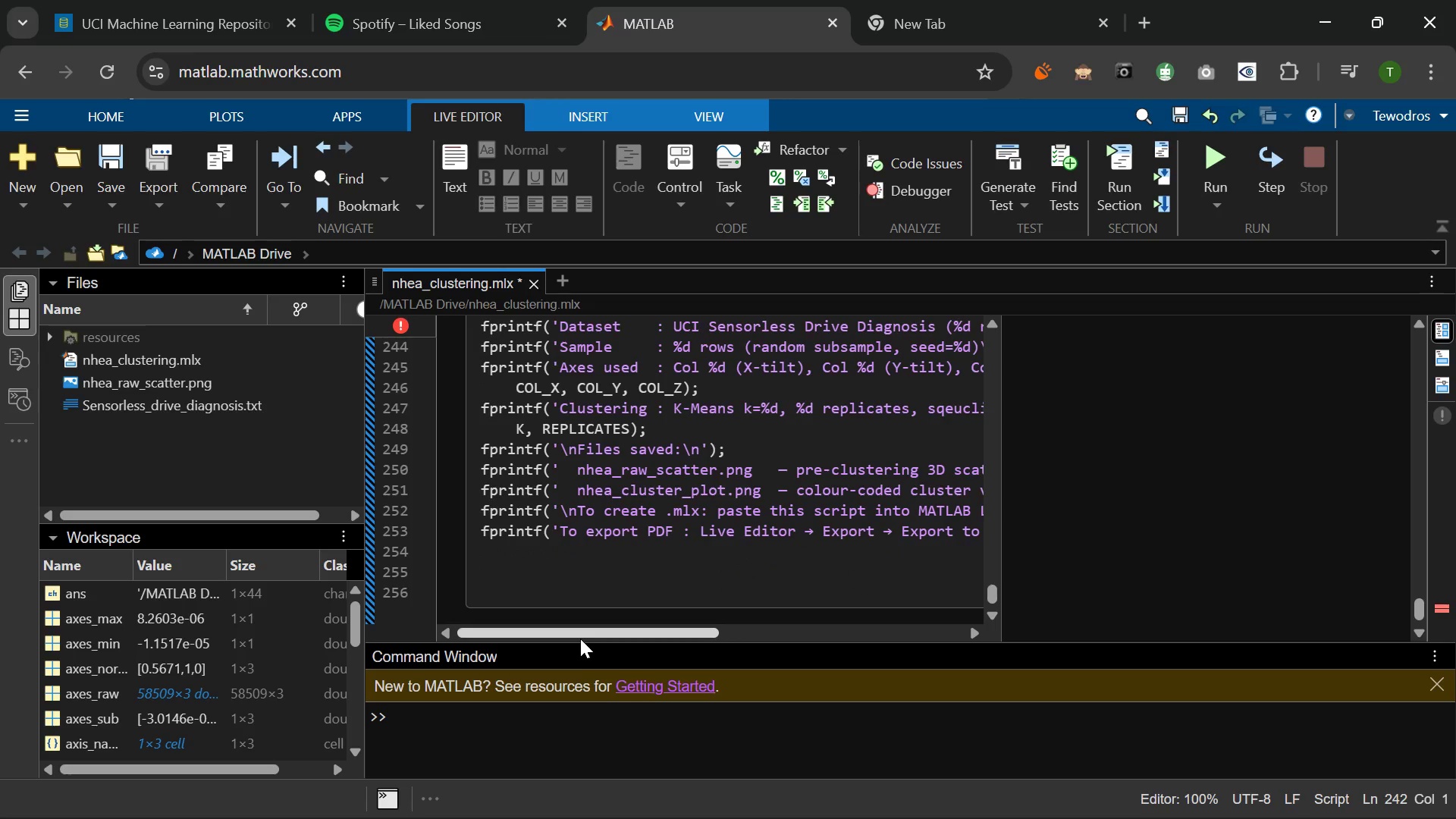 
left_click_drag(start_coordinate=[580, 635], to_coordinate=[720, 626])
 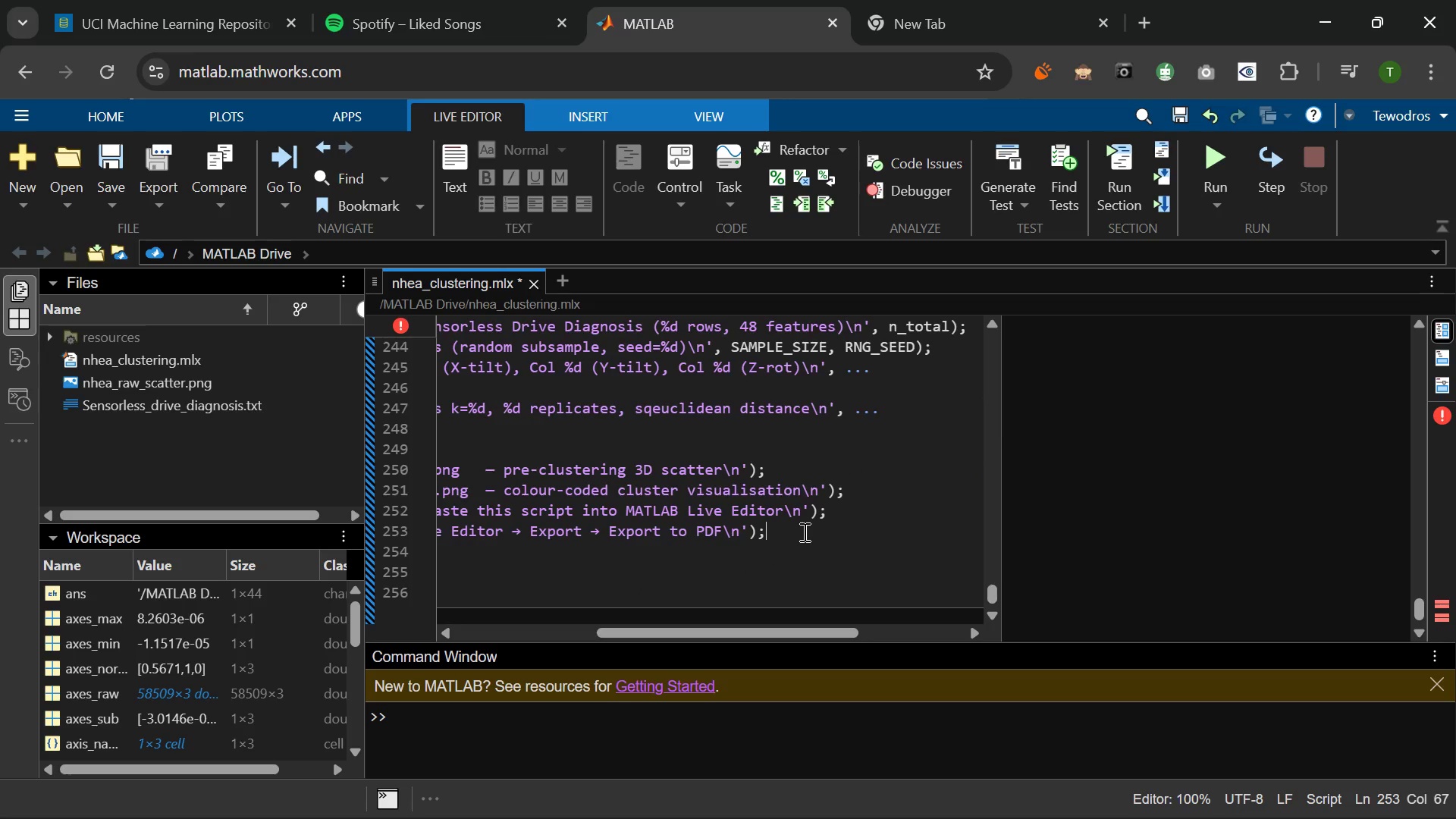 
left_click([803, 532])
 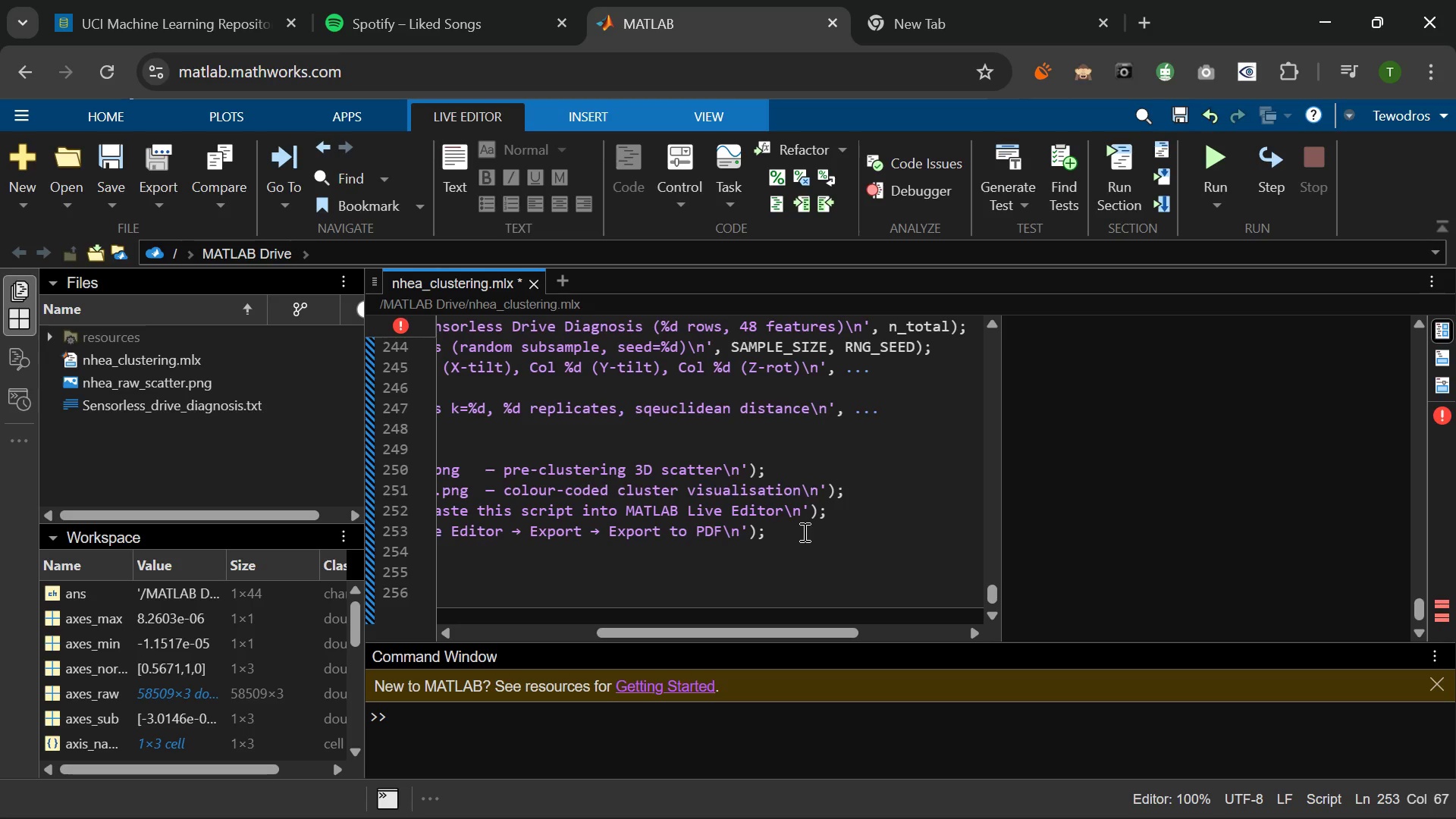 
key(Enter)
 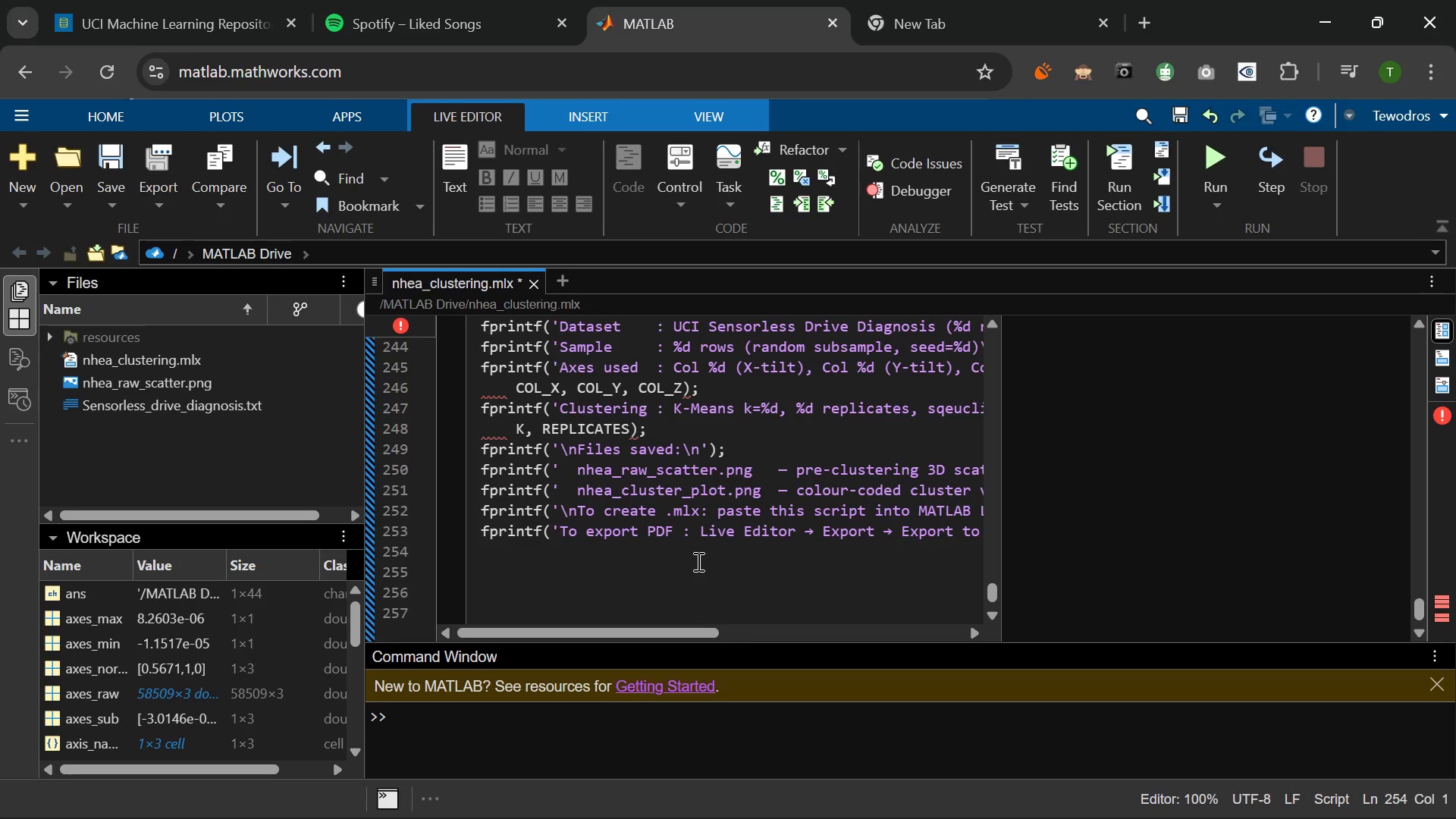 
wait(43.3)
 